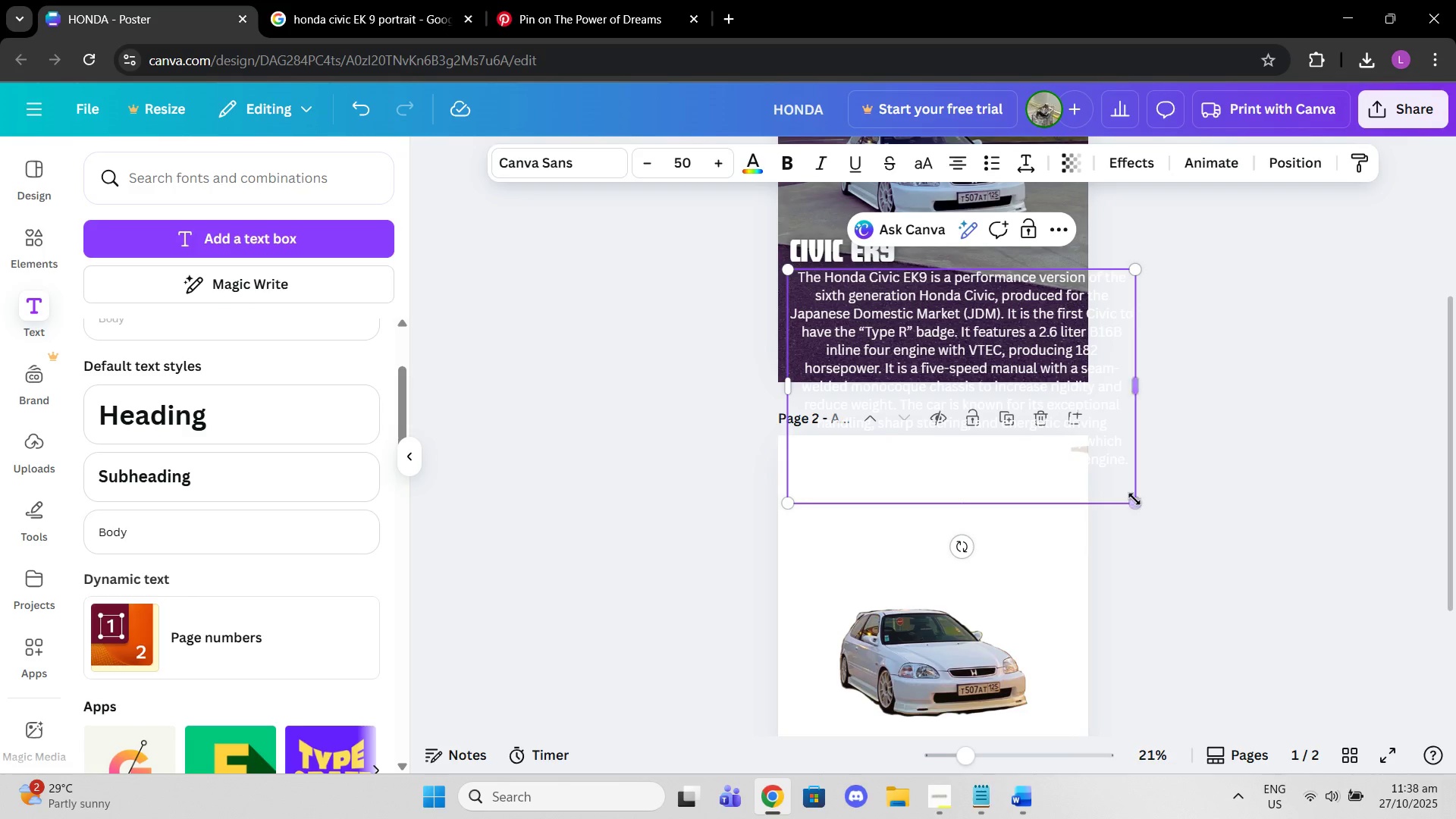 
left_click_drag(start_coordinate=[1131, 507], to_coordinate=[958, 366])
 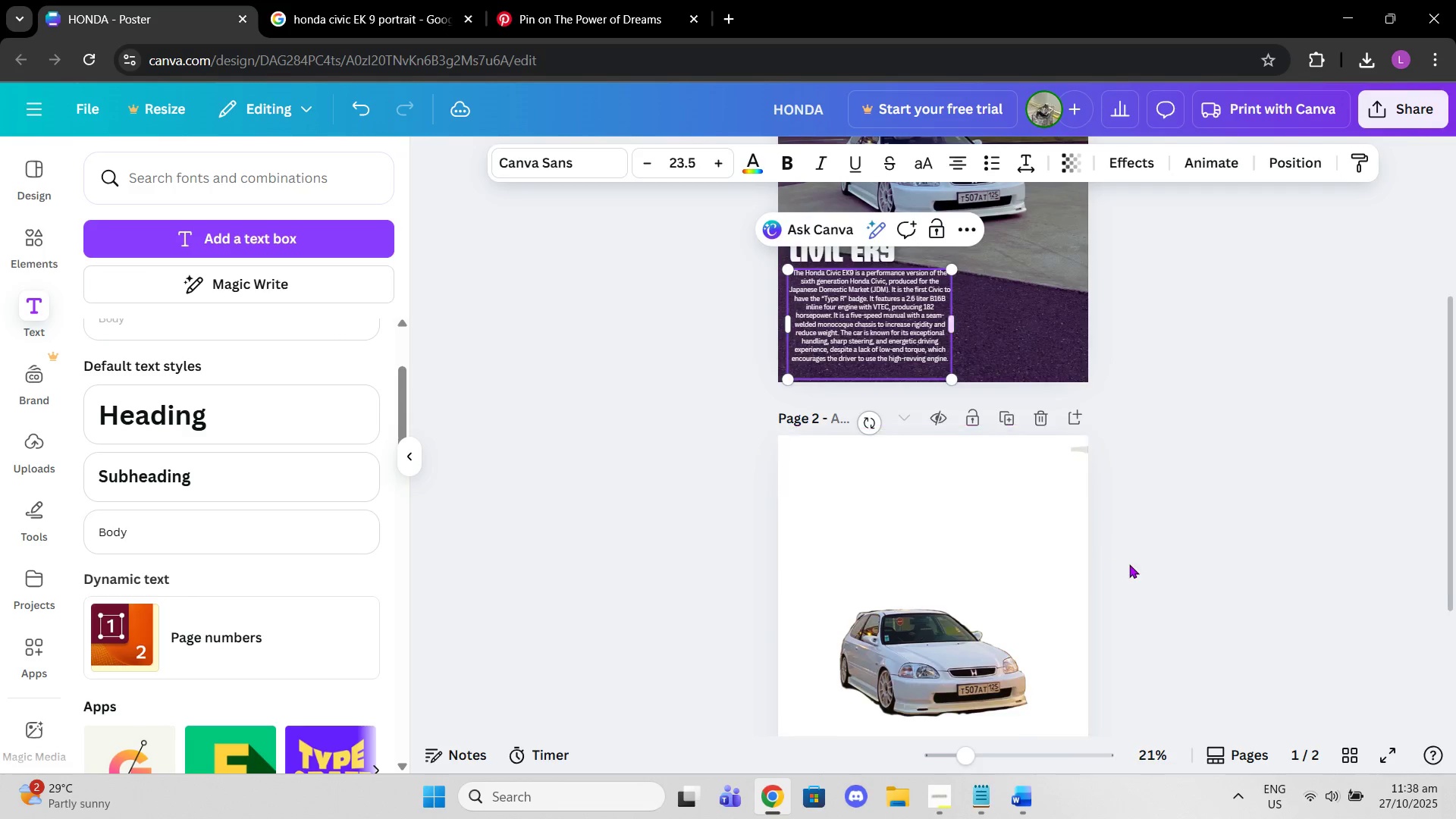 
scroll: coordinate [1127, 563], scroll_direction: up, amount: 3.0
 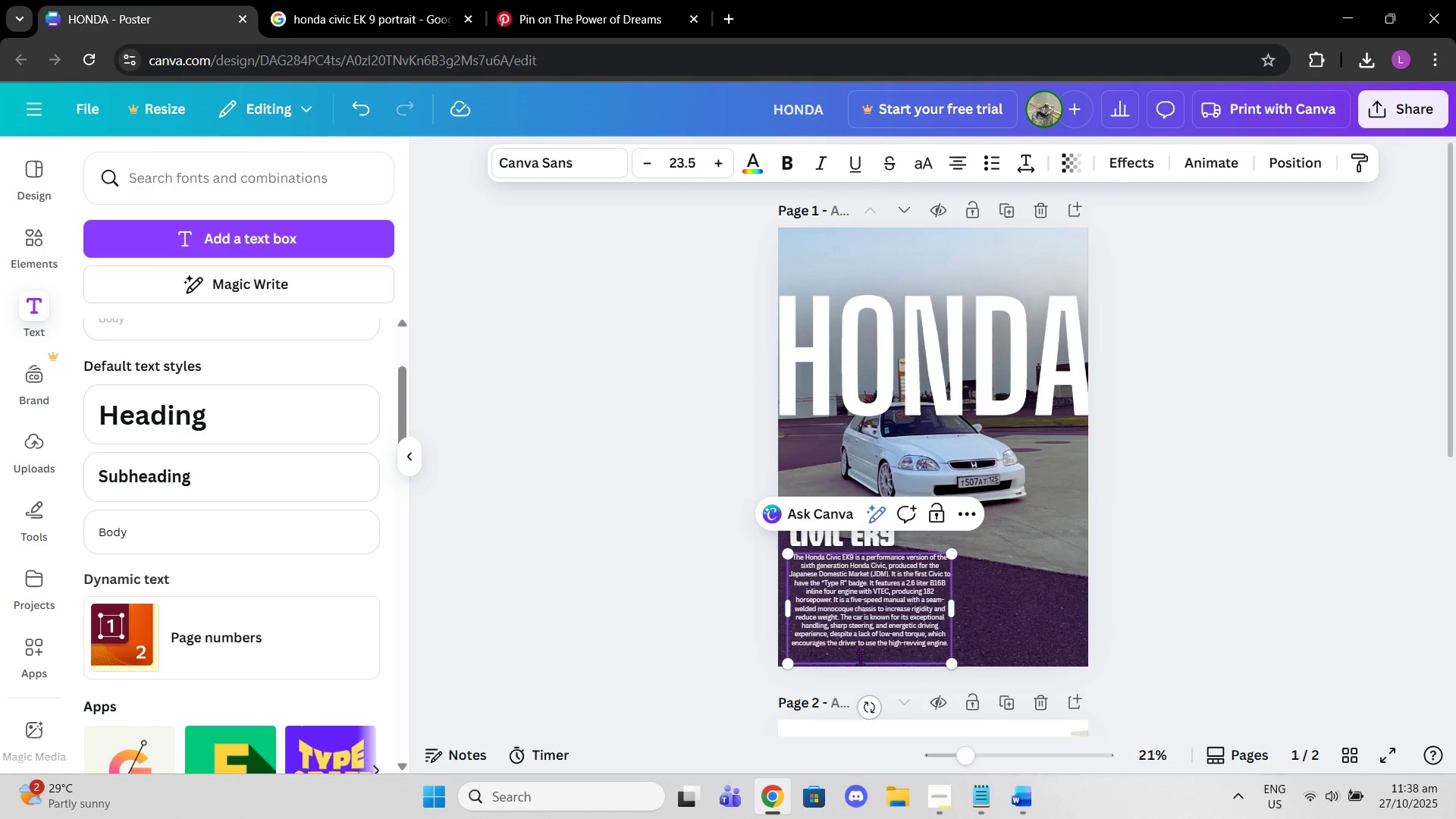 
key(Backspace)
 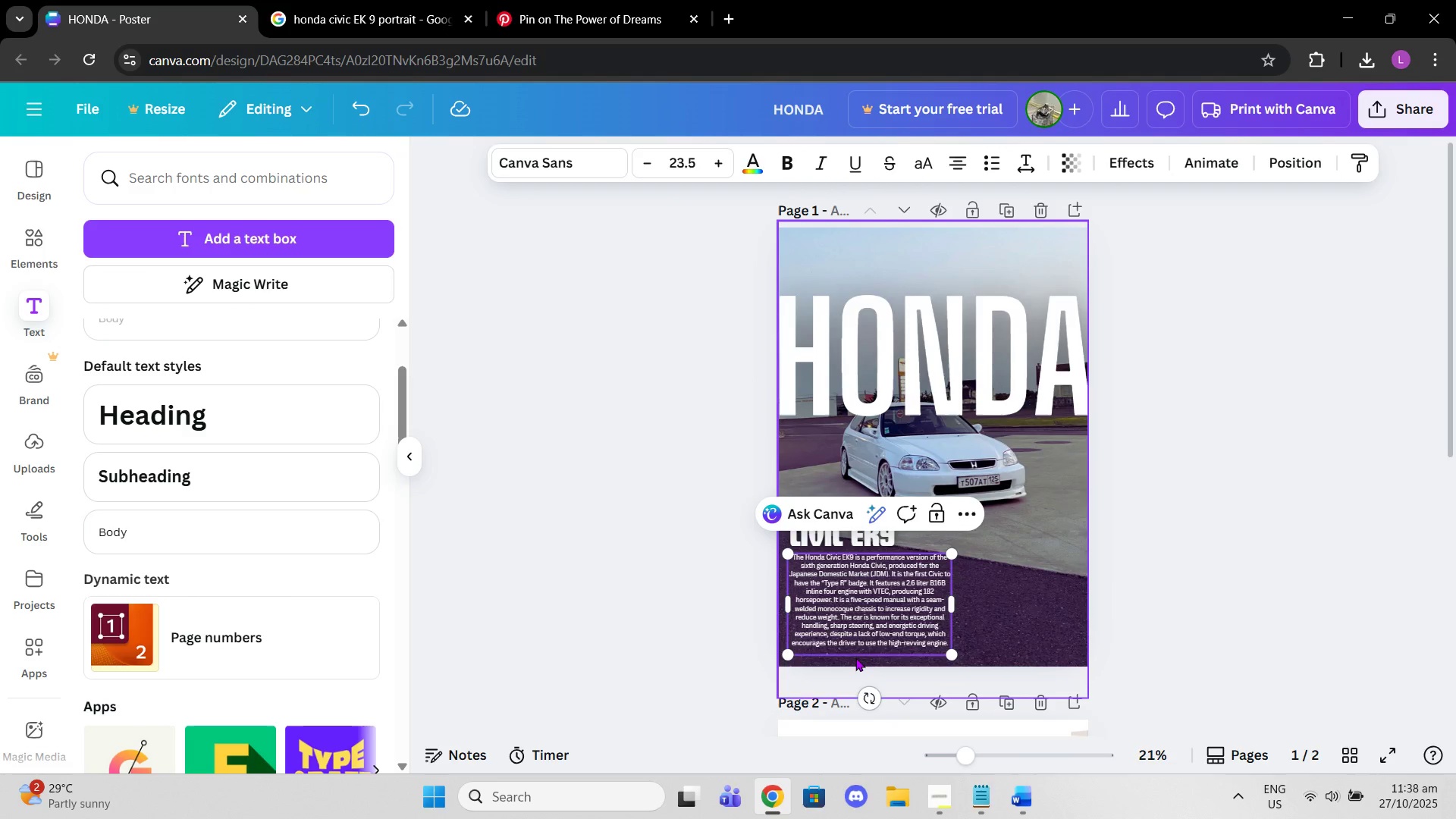 
key(Backspace)
 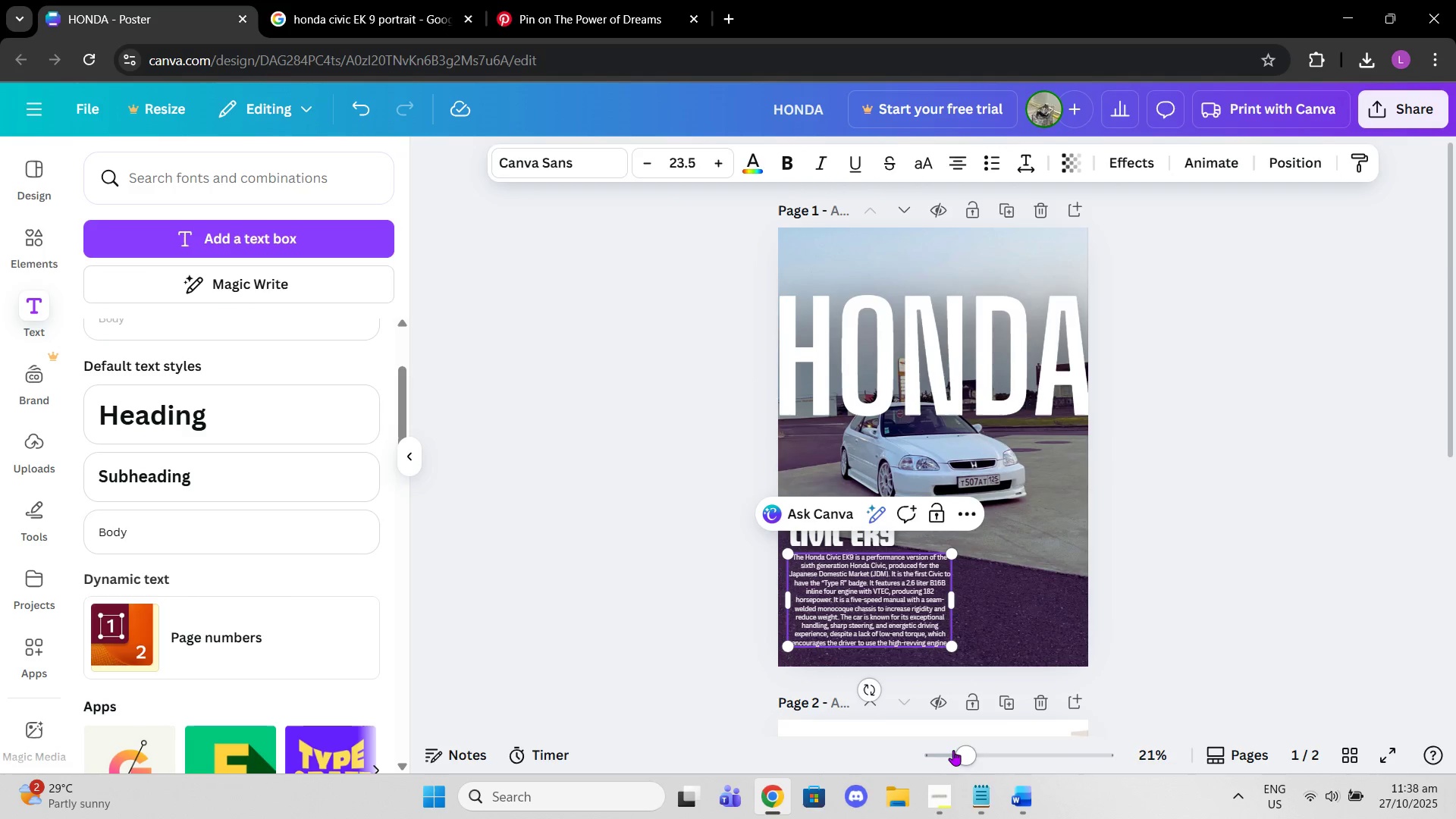 
left_click_drag(start_coordinate=[968, 746], to_coordinate=[1012, 746])
 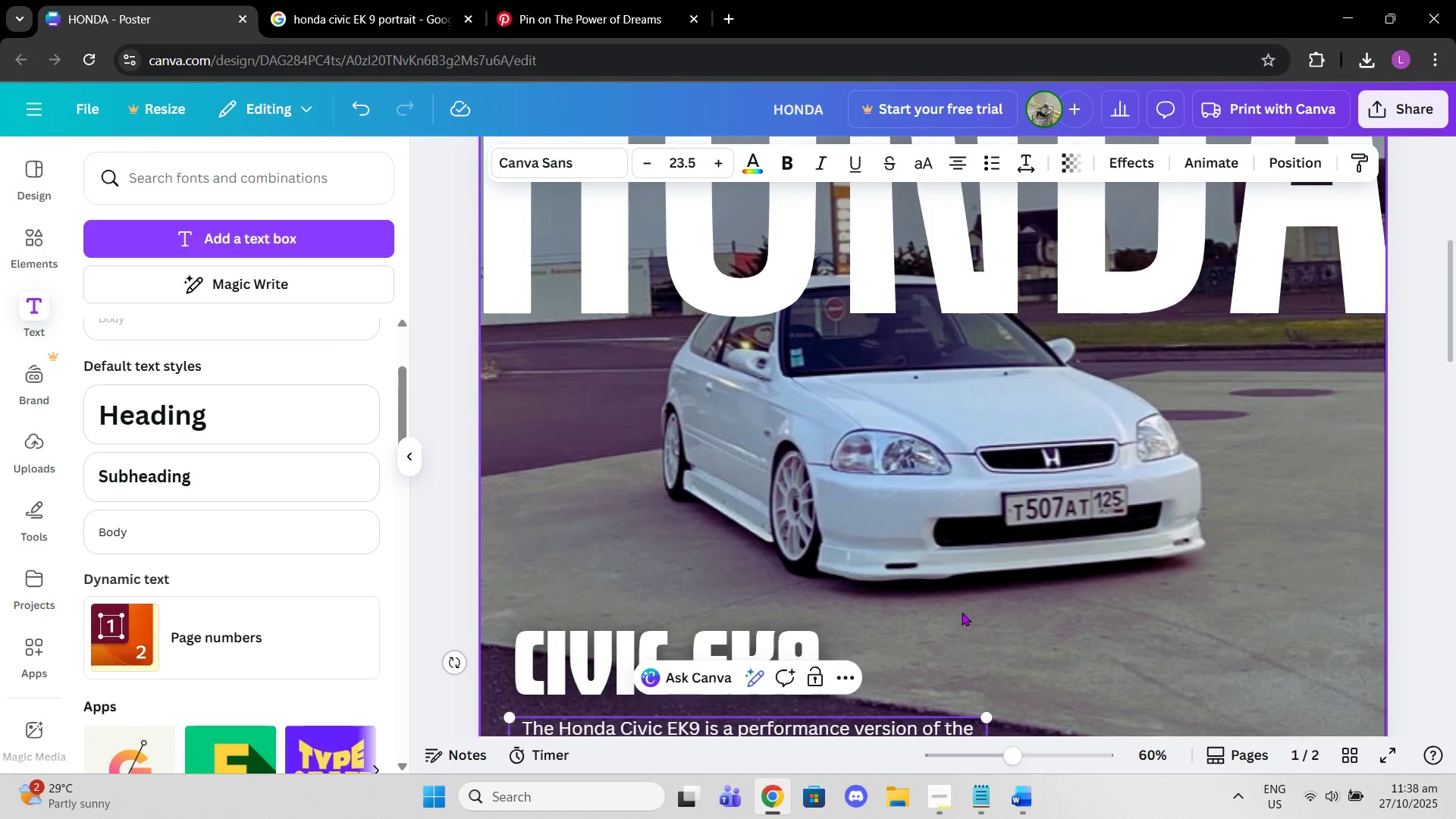 
scroll: coordinate [962, 612], scroll_direction: down, amount: 3.0
 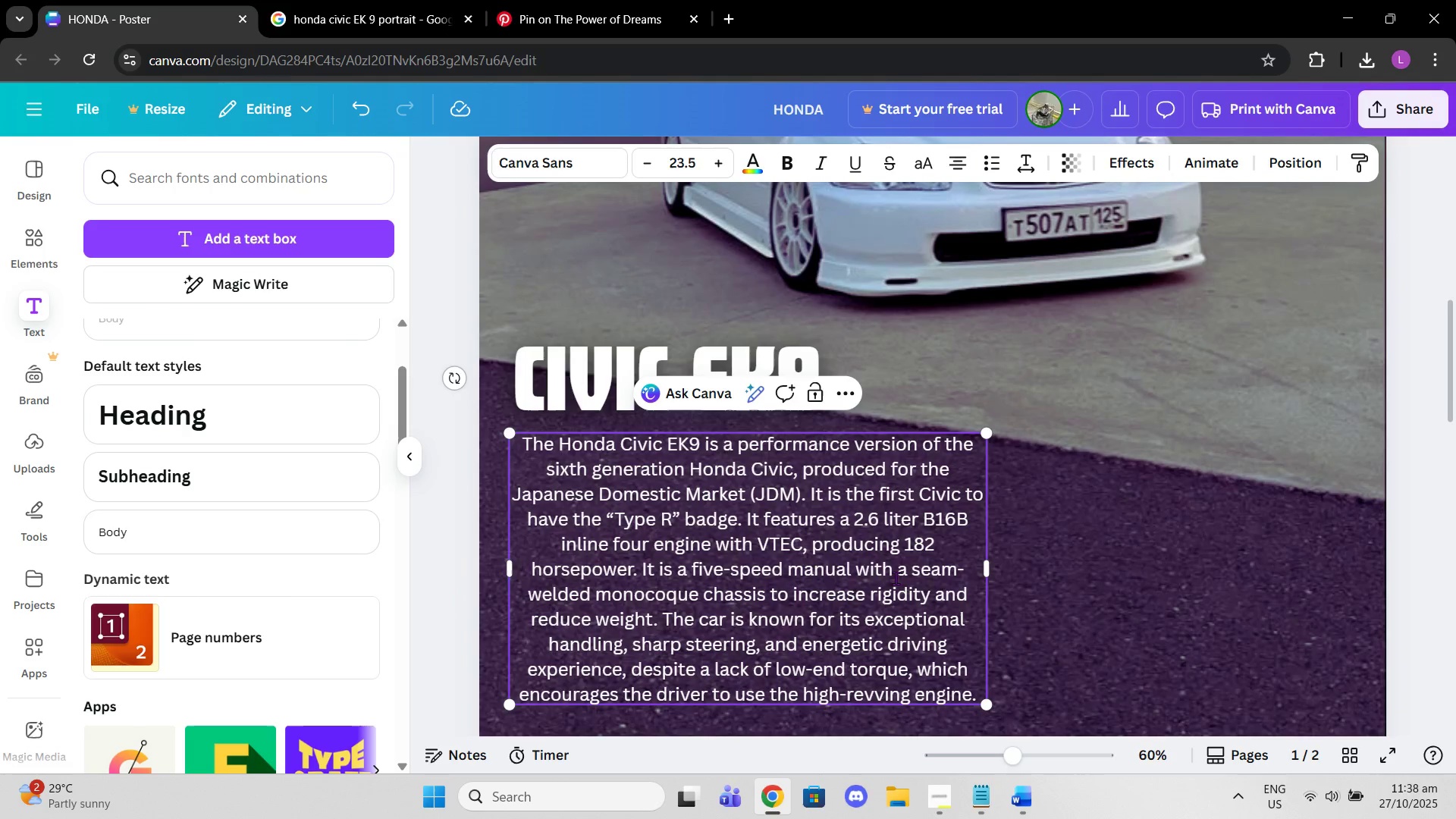 
left_click([896, 578])
 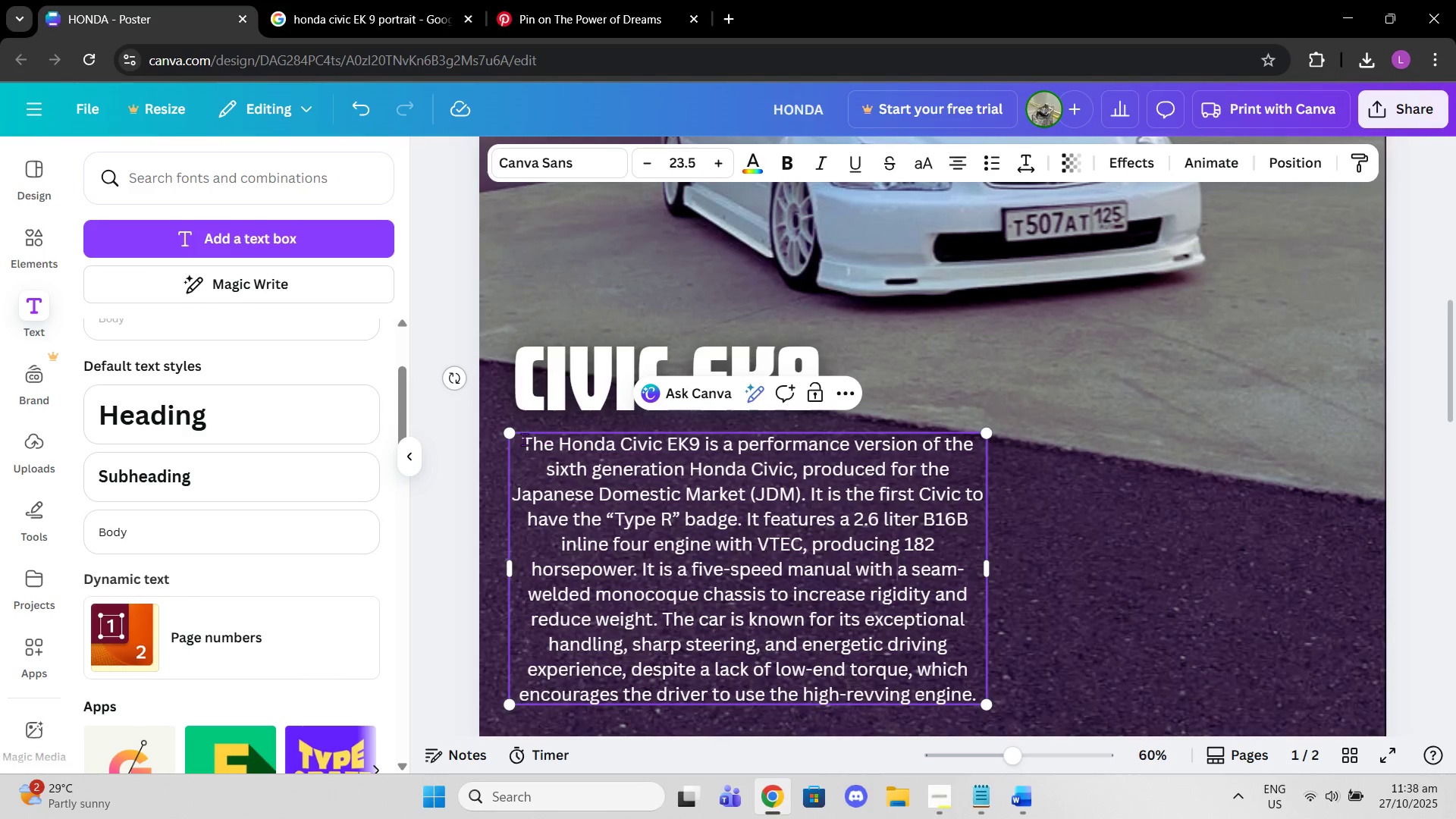 
left_click_drag(start_coordinate=[524, 439], to_coordinate=[977, 687])
 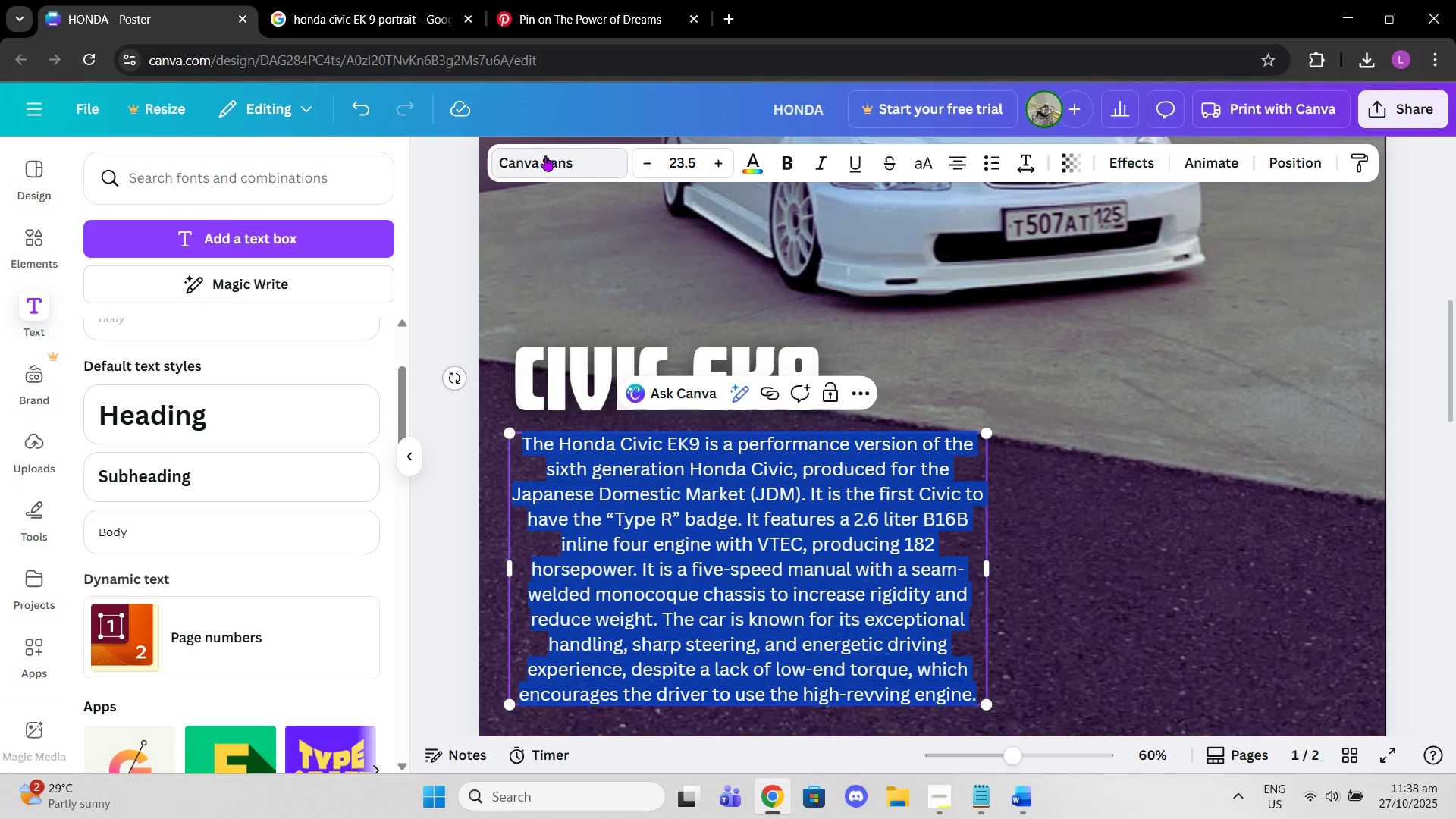 
left_click([545, 155])
 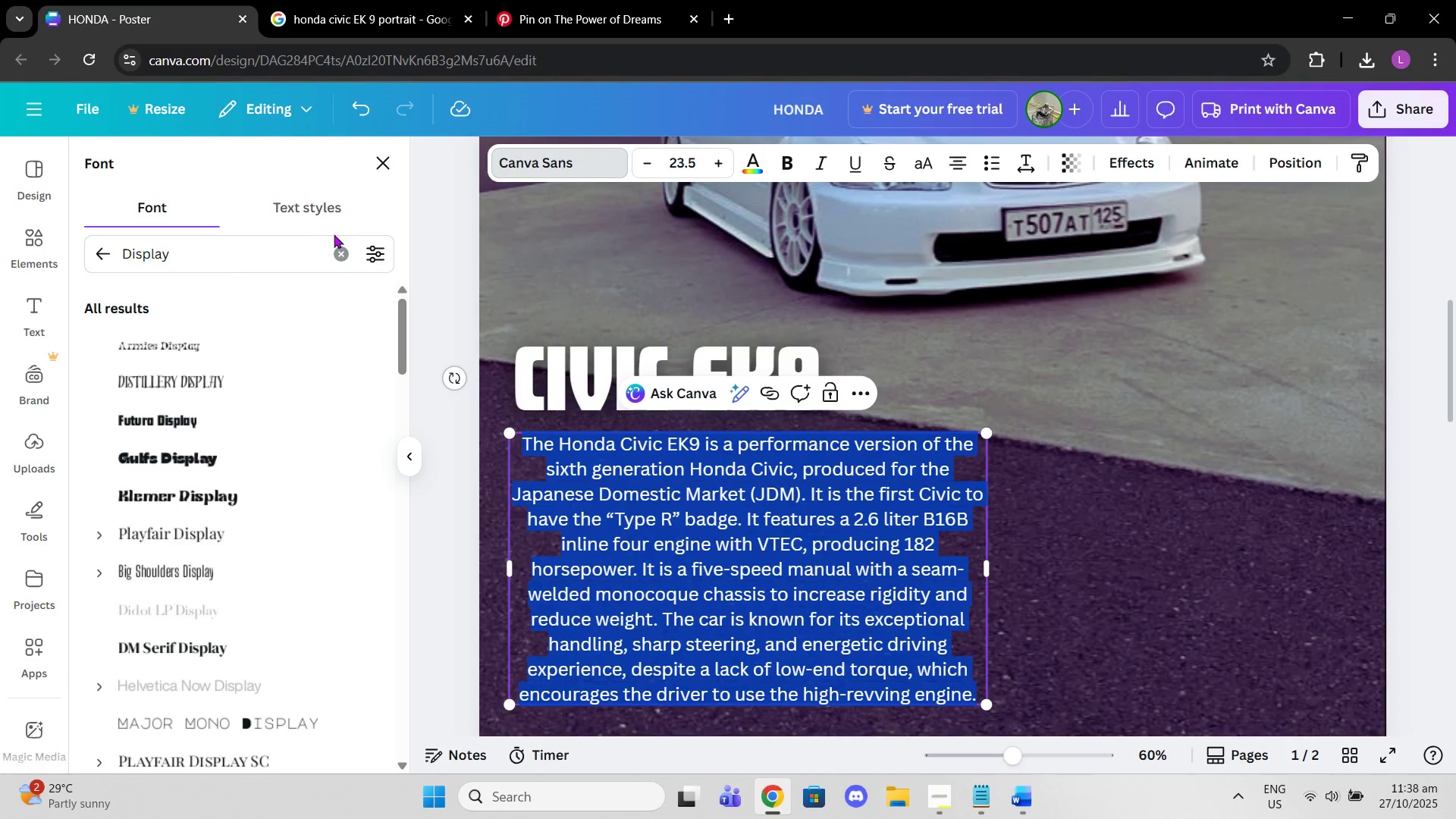 
left_click([340, 251])
 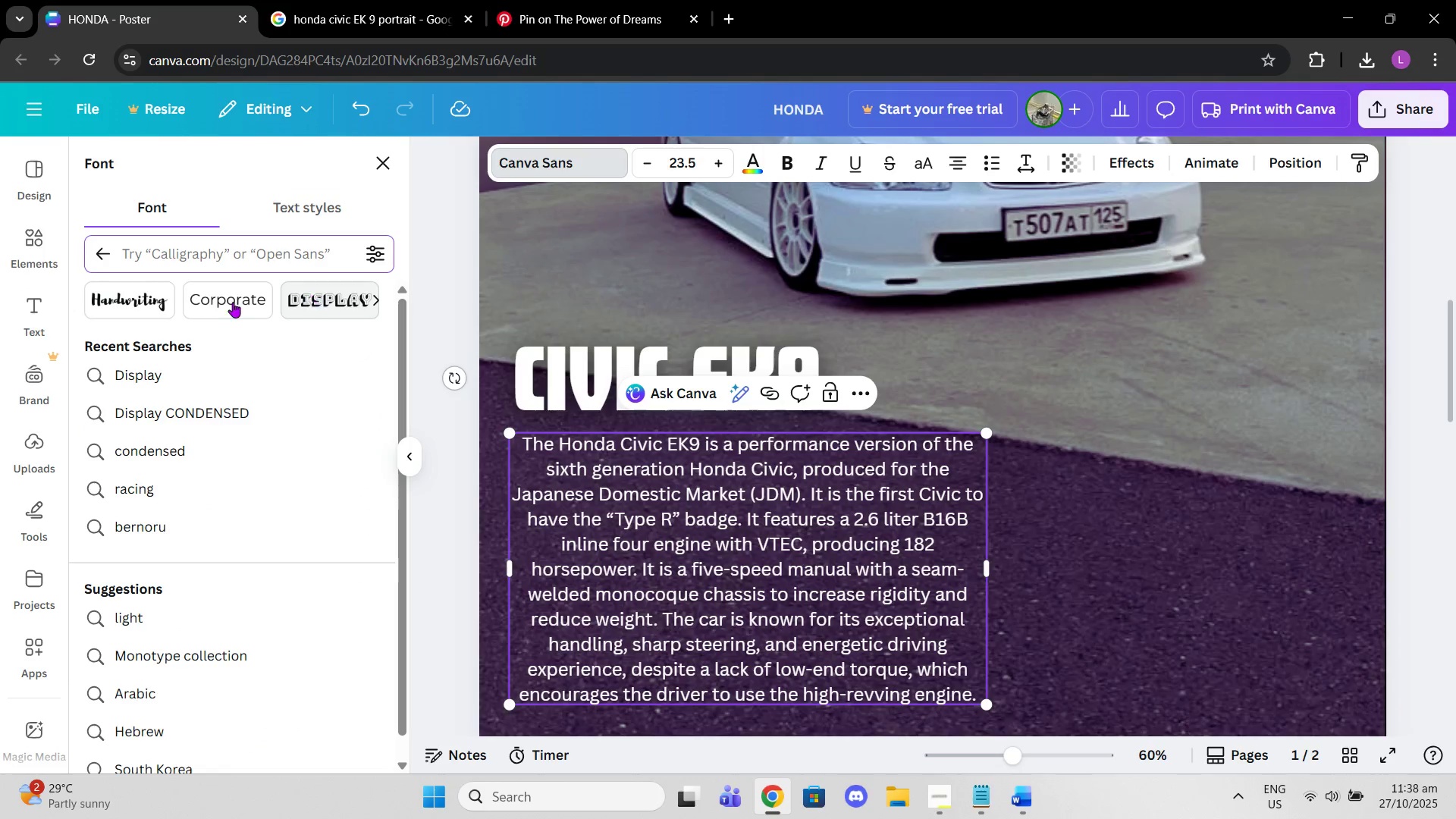 
left_click([229, 302])
 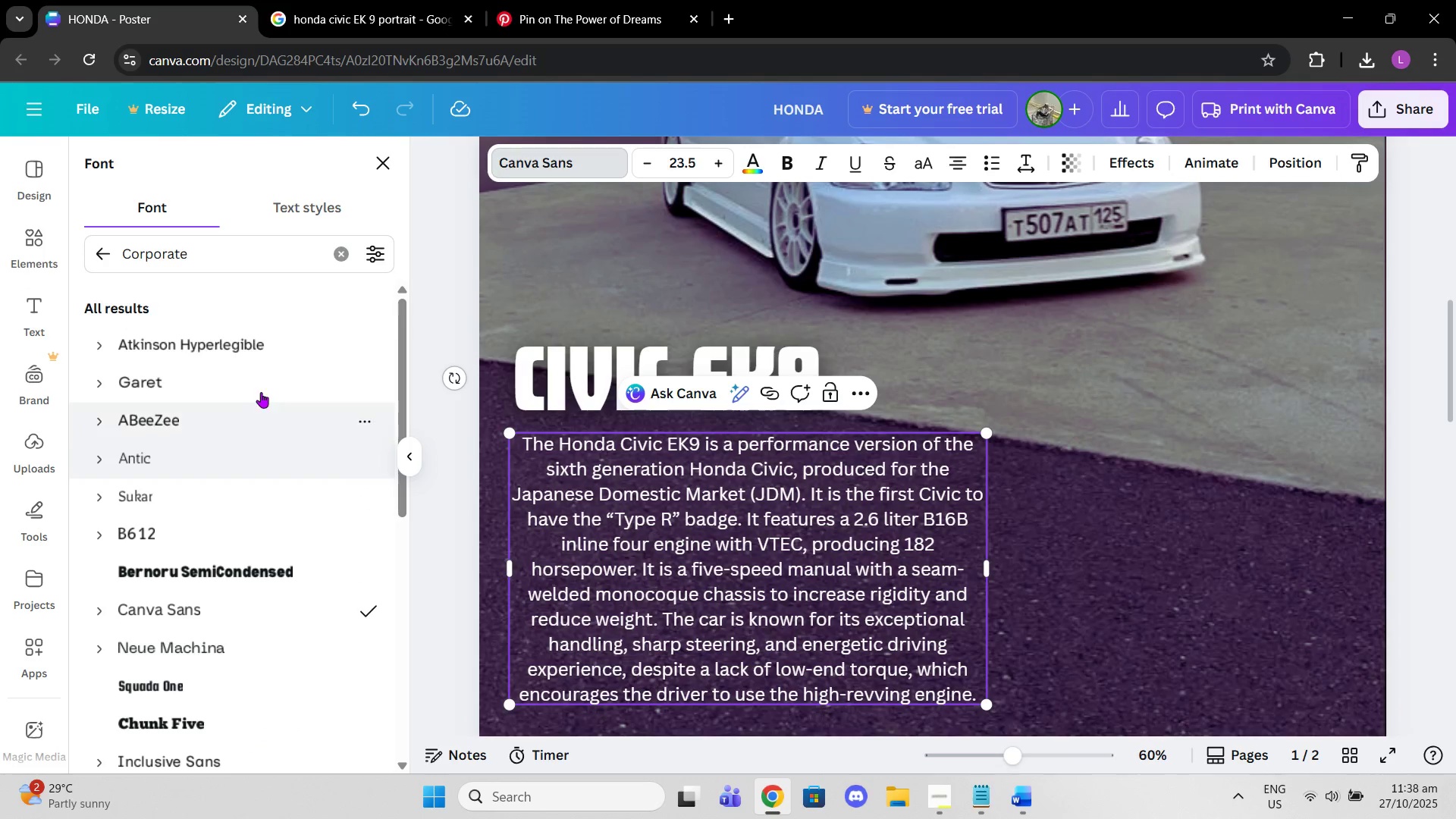 
left_click([254, 358])
 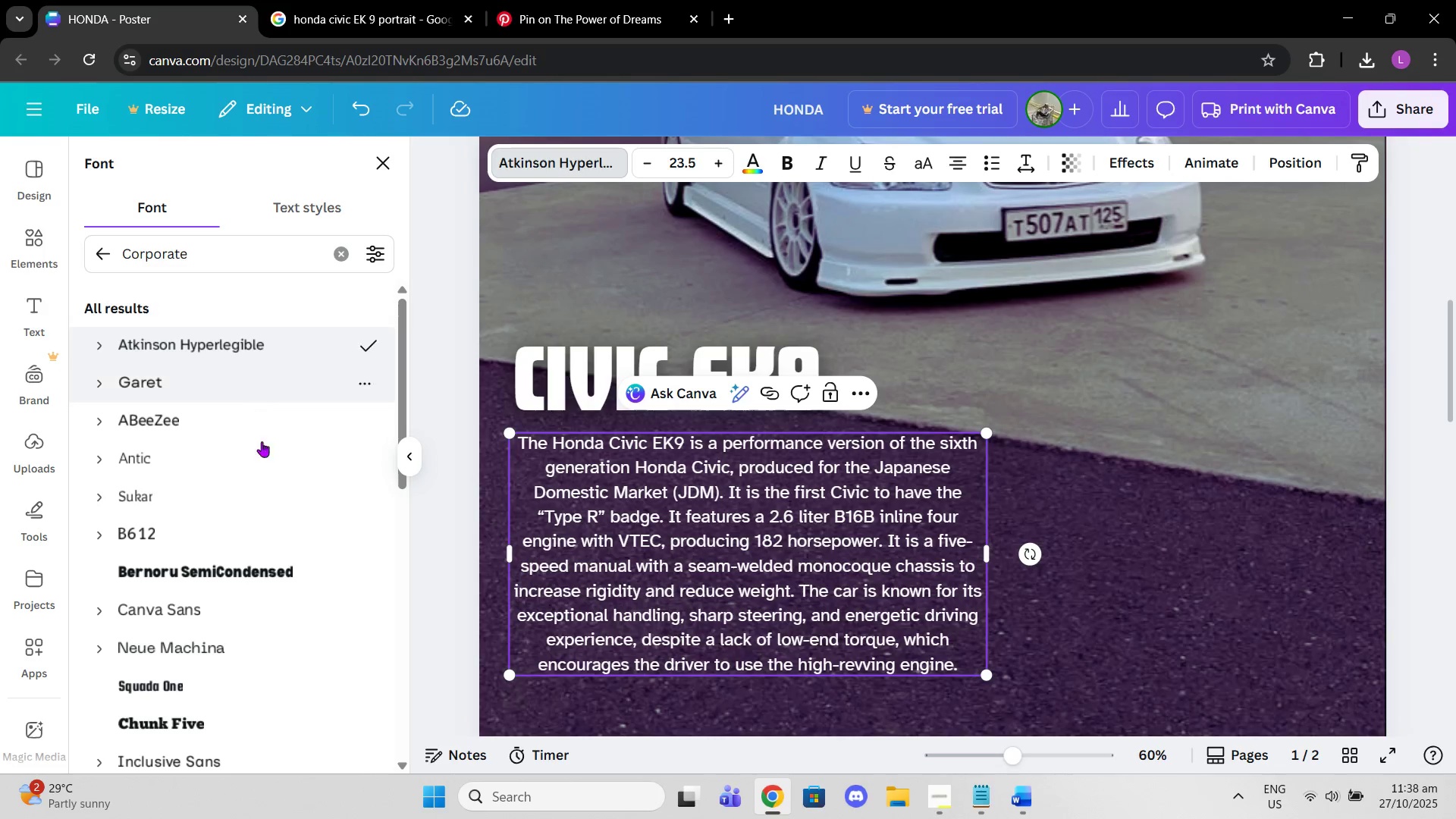 
left_click([273, 581])
 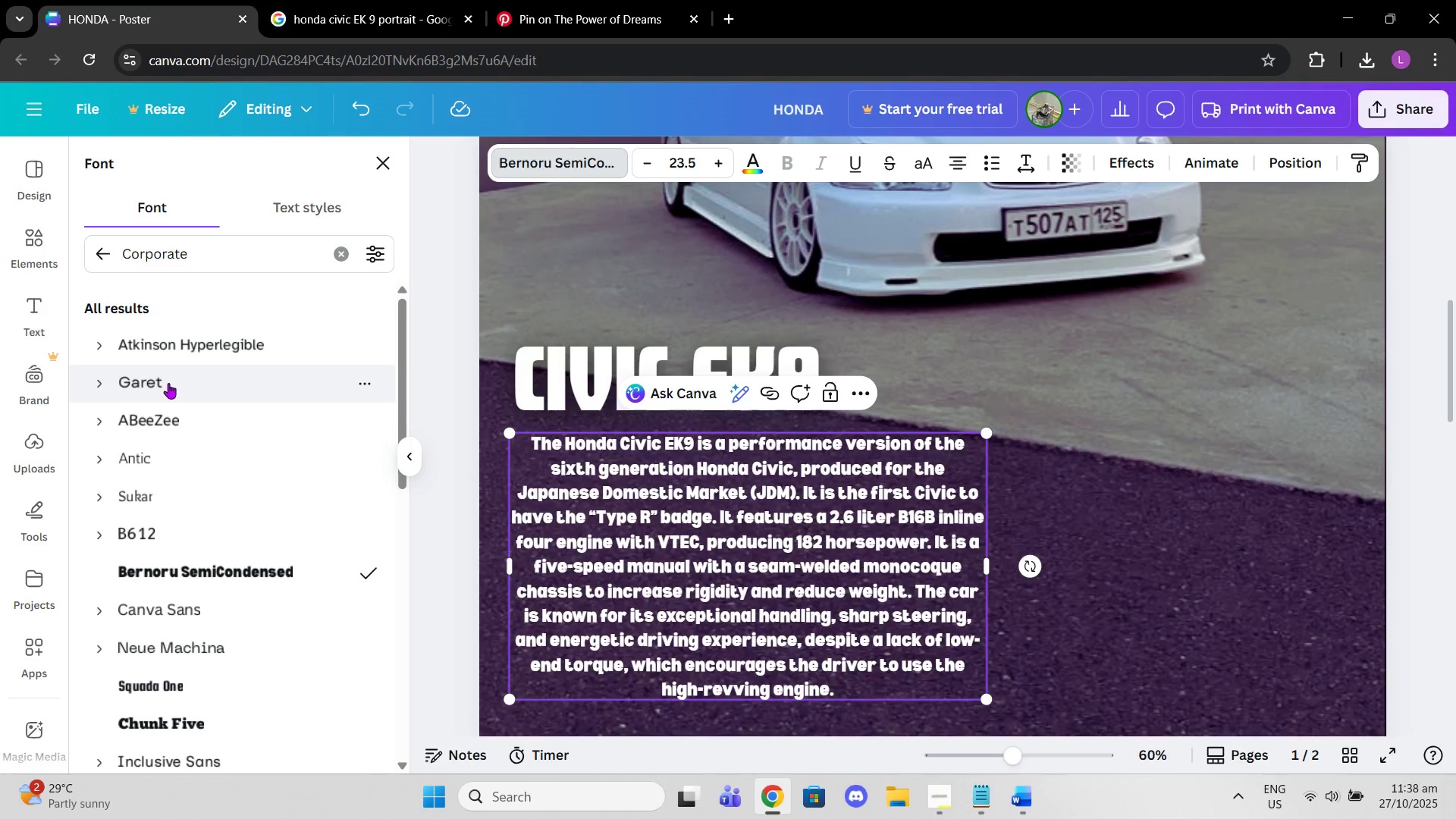 
left_click([168, 383])
 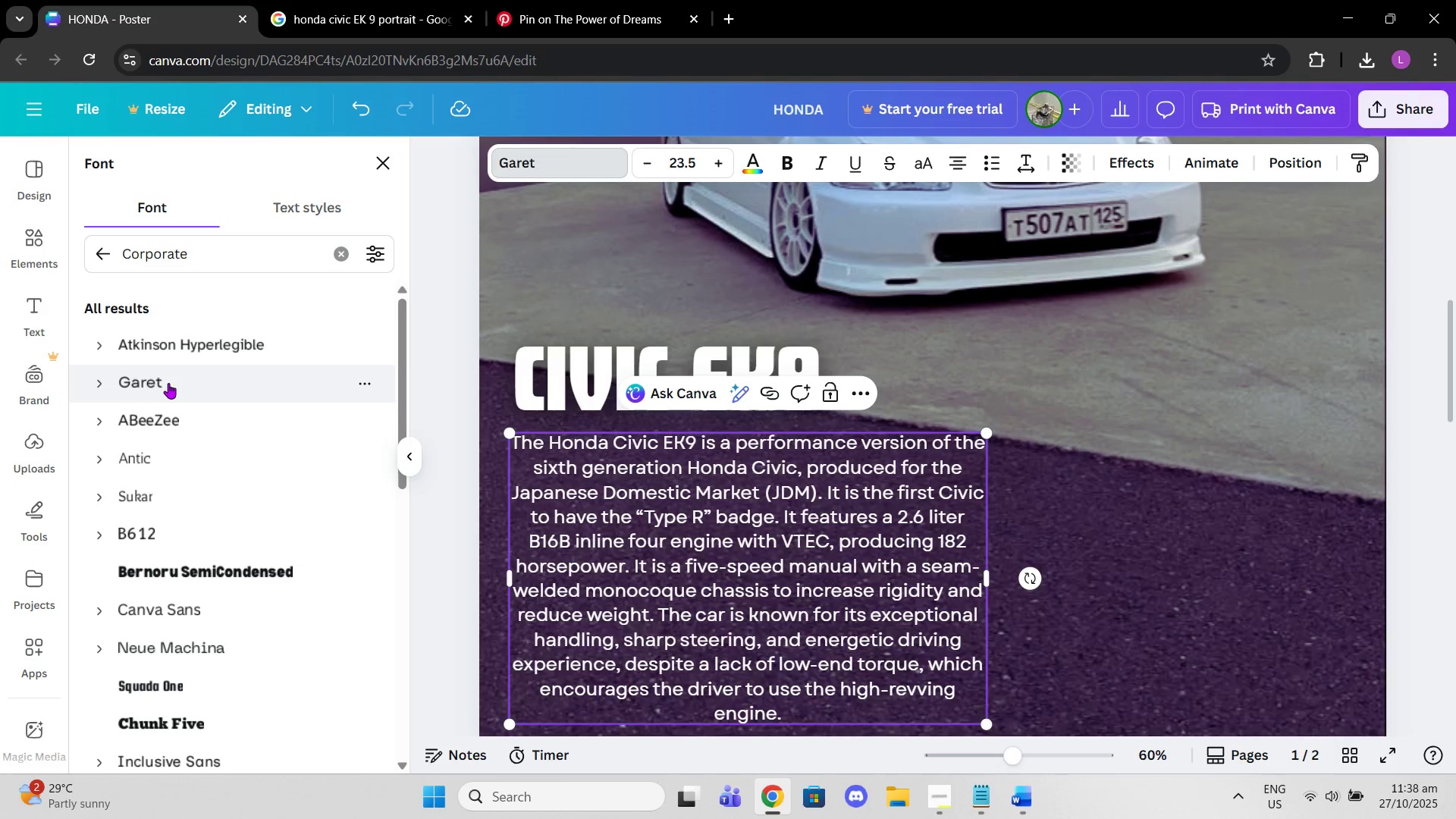 
left_click([150, 325])
 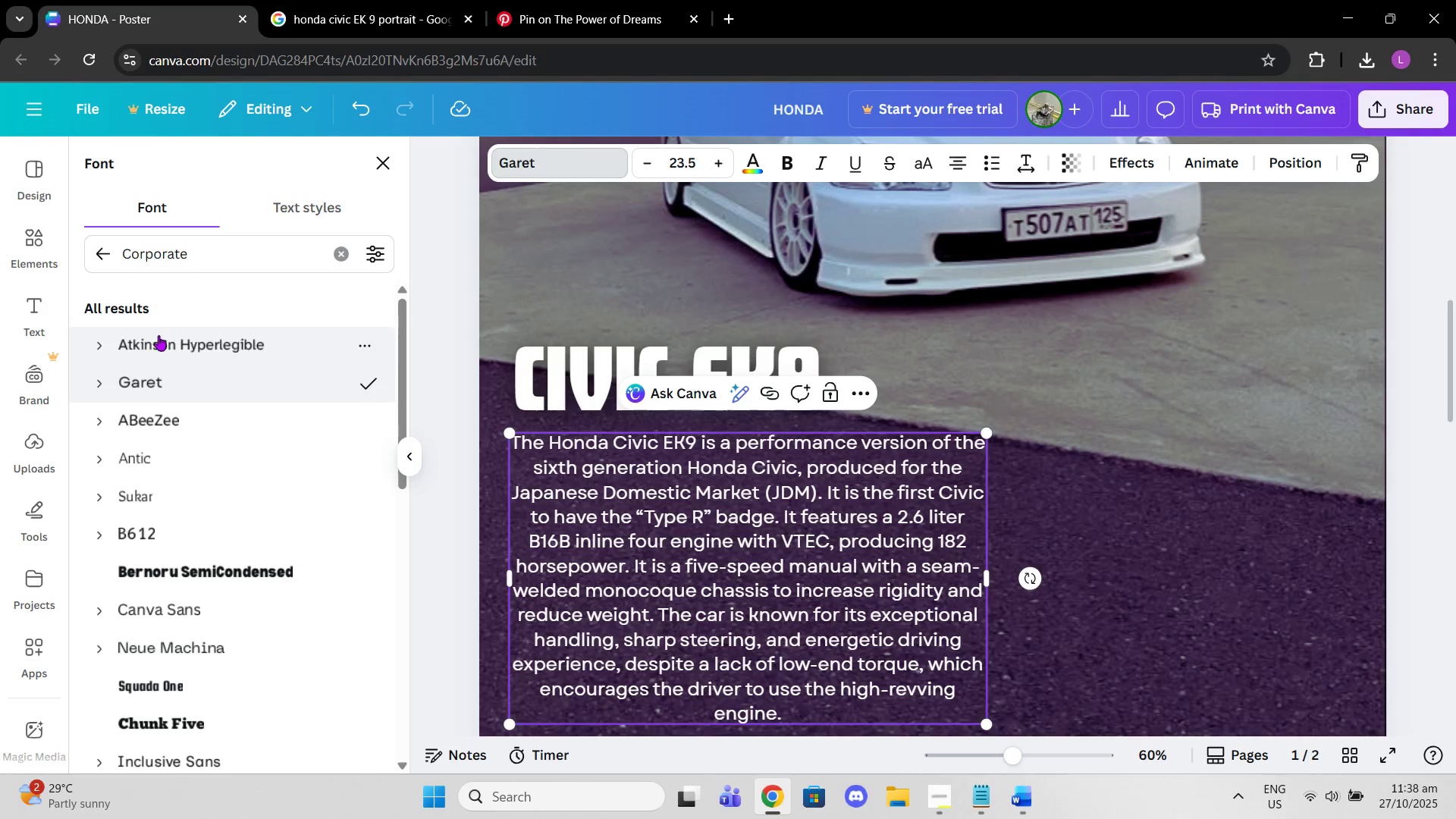 
left_click([158, 335])
 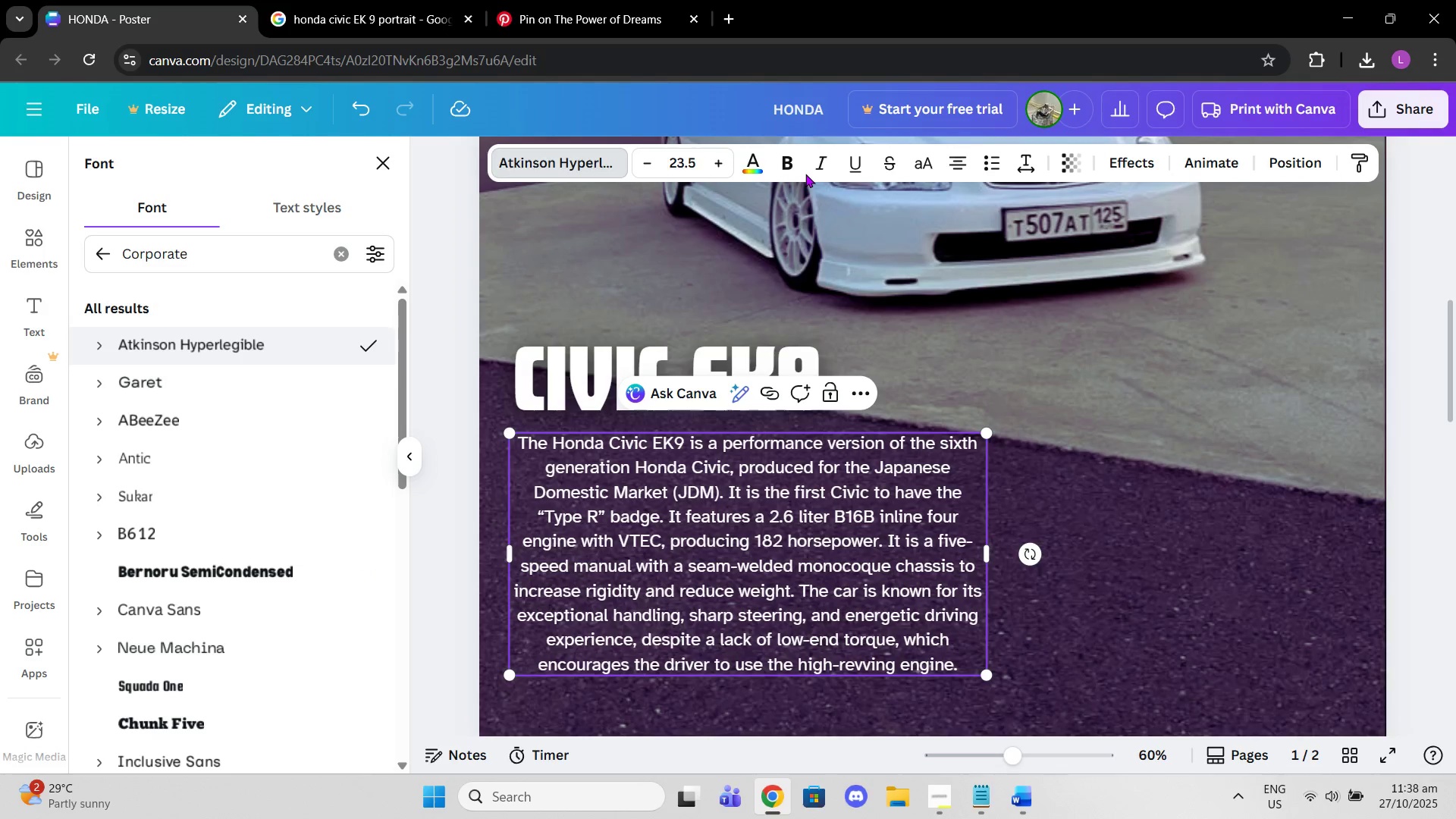 
left_click([780, 165])
 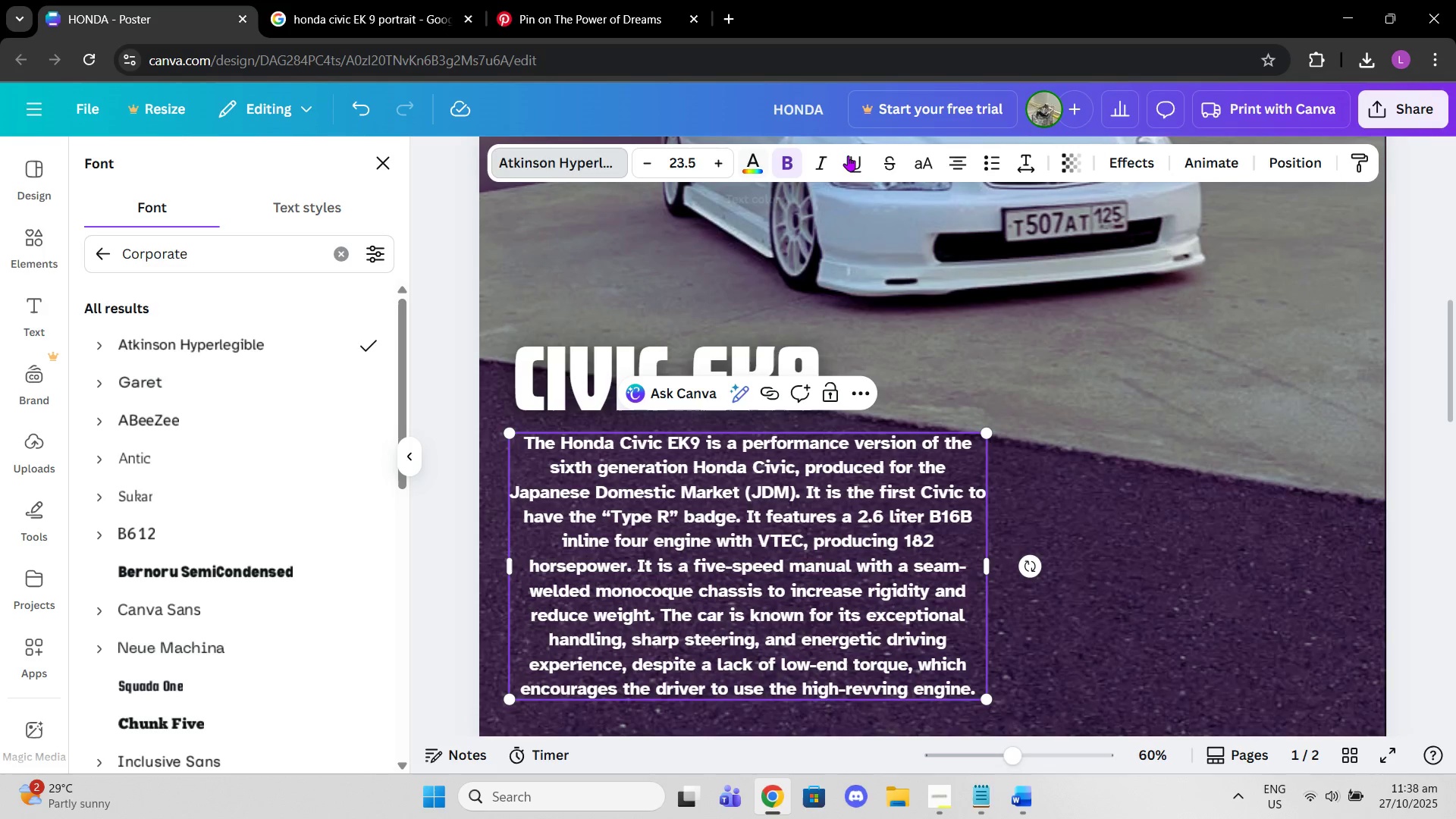 
left_click([793, 159])
 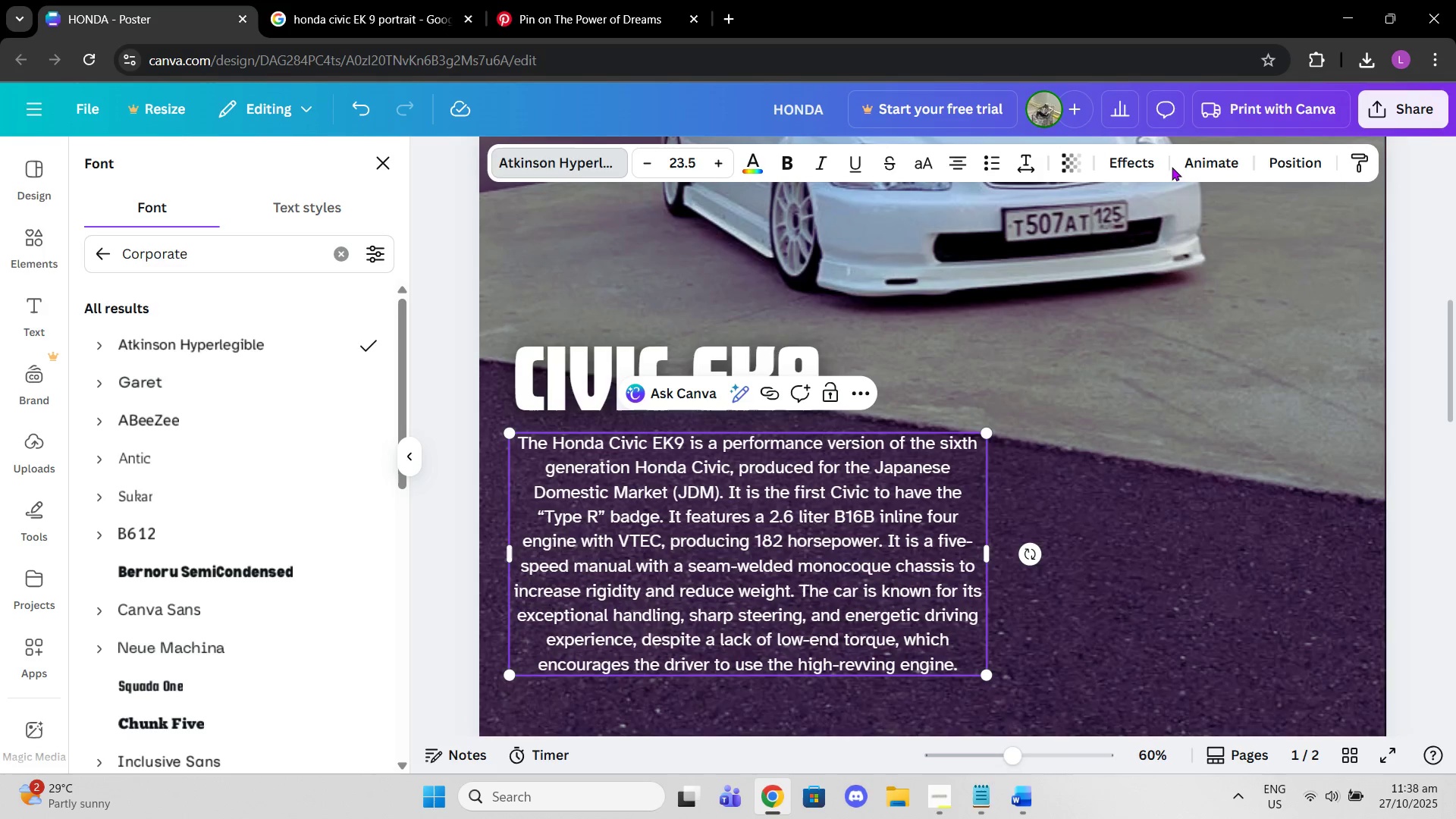 
double_click([1137, 158])
 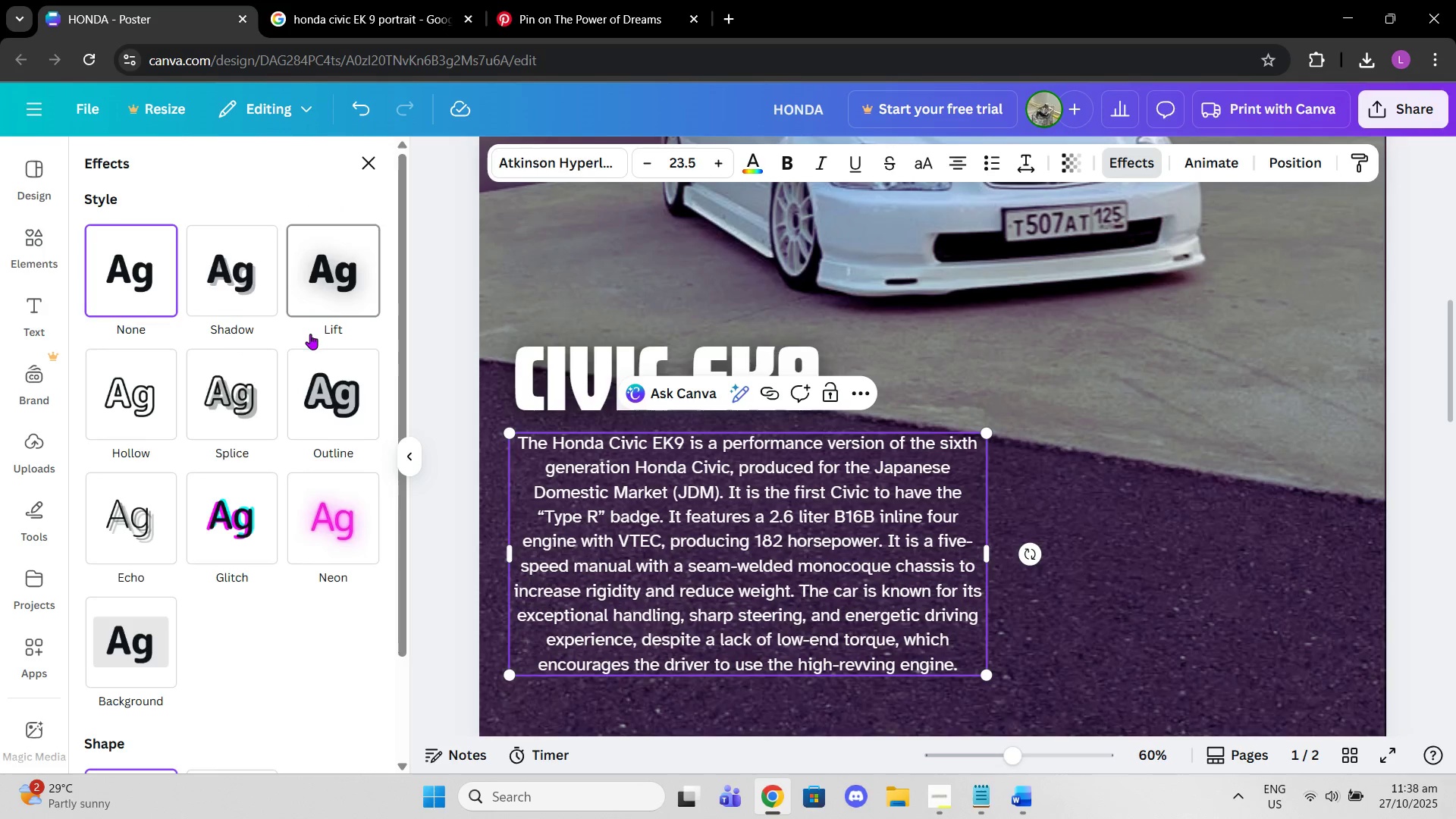 
left_click([330, 300])
 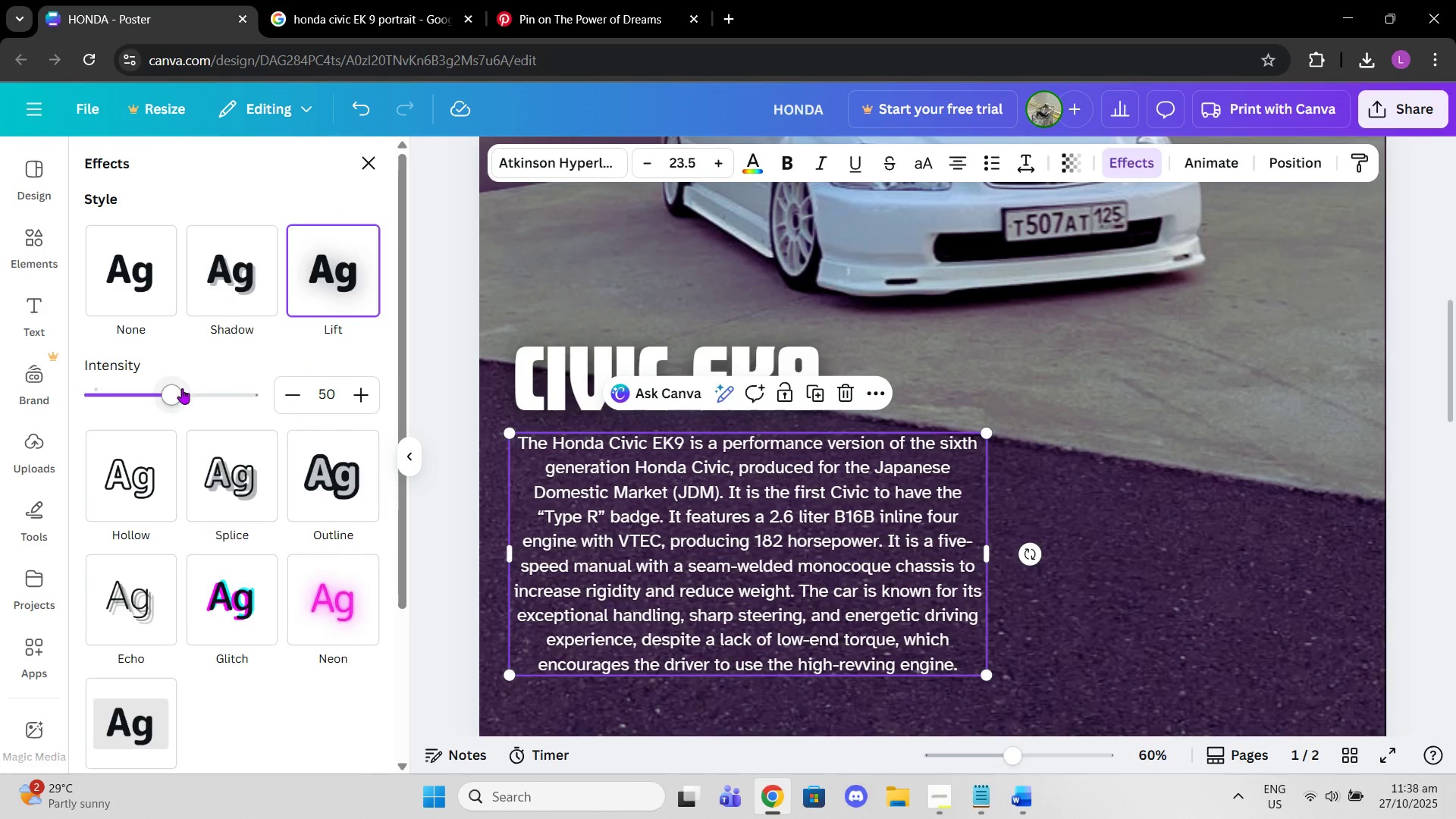 
left_click_drag(start_coordinate=[181, 391], to_coordinate=[639, 429])
 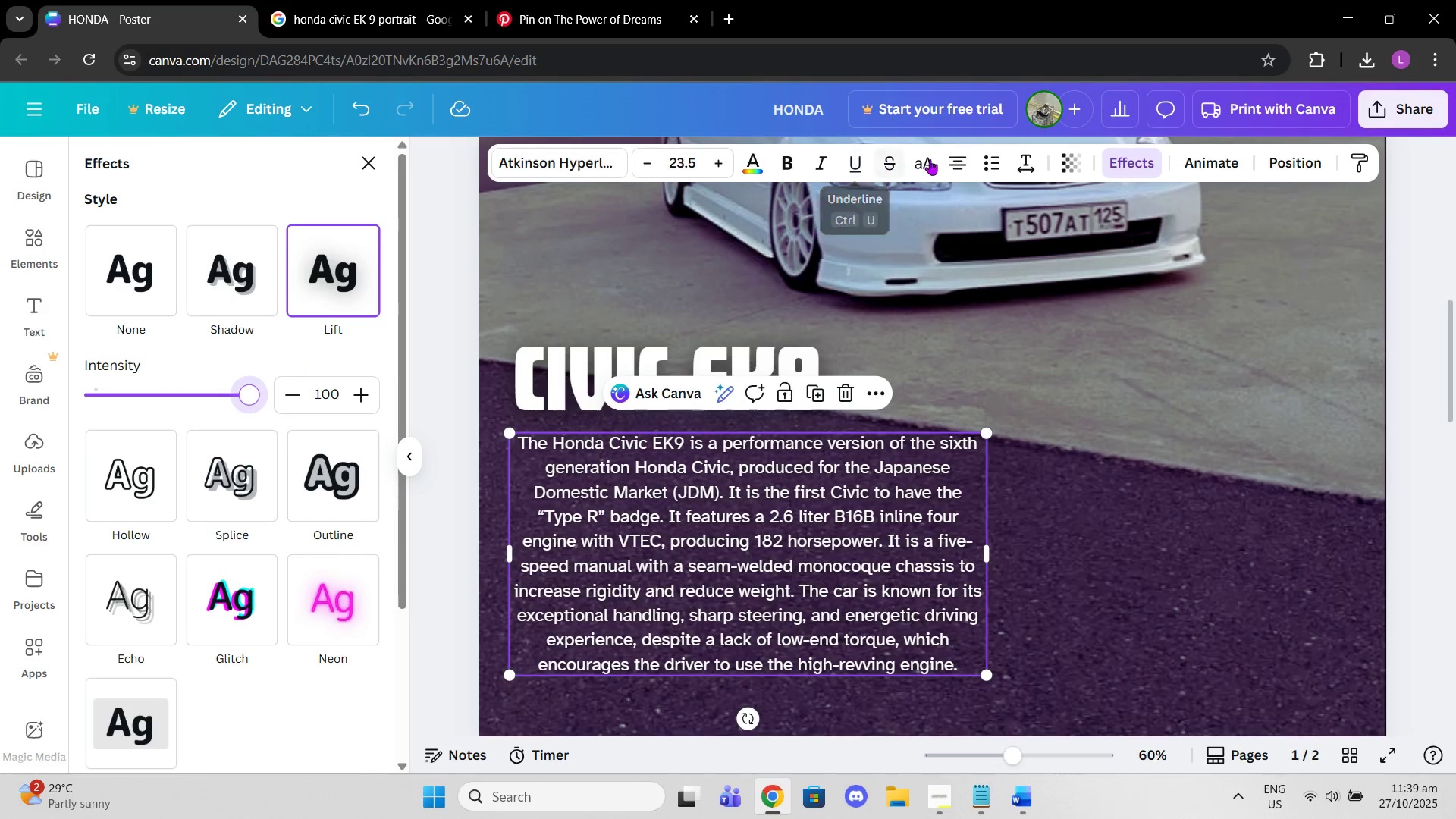 
left_click([951, 161])
 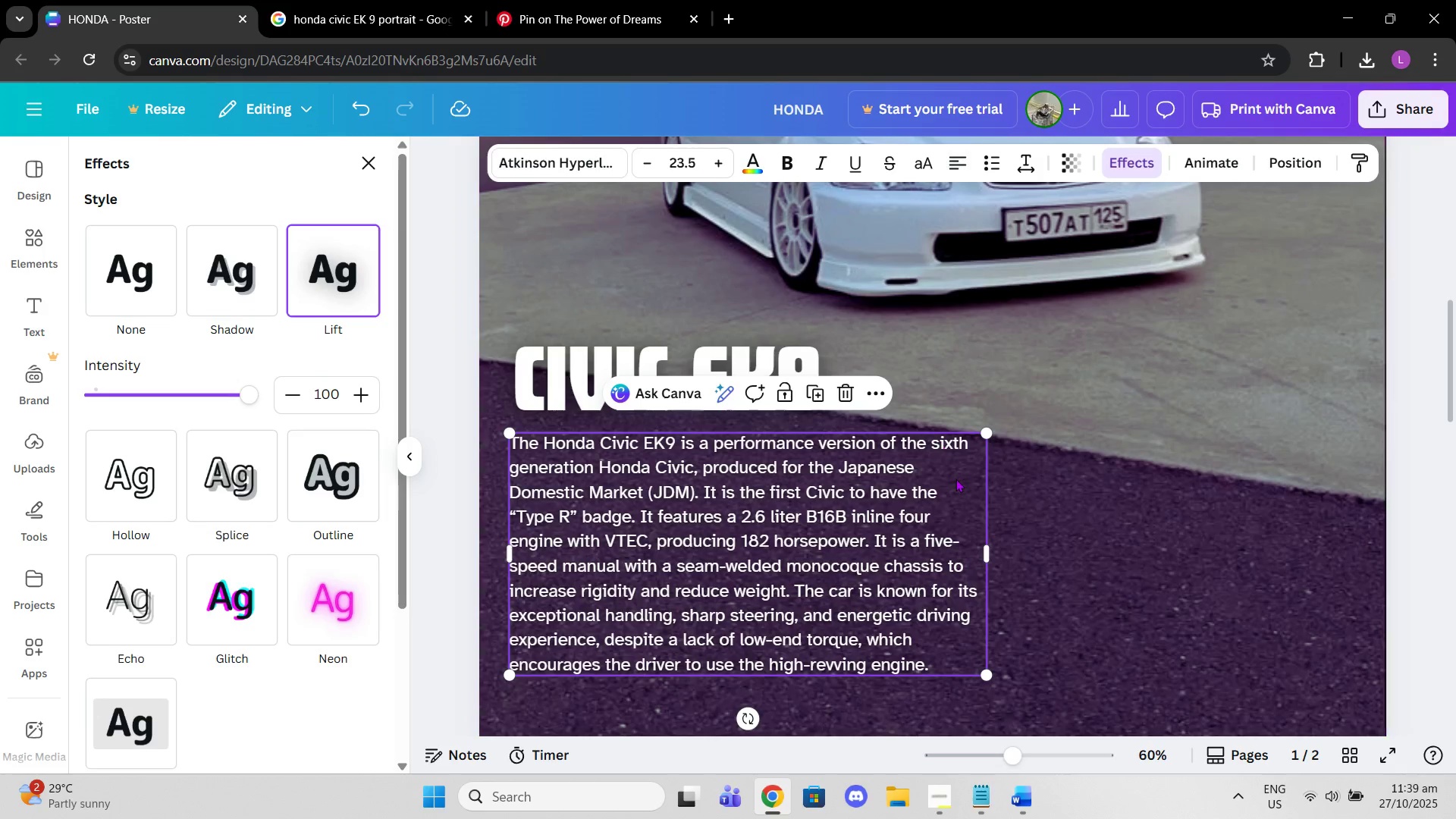 
left_click_drag(start_coordinate=[993, 541], to_coordinate=[923, 542])
 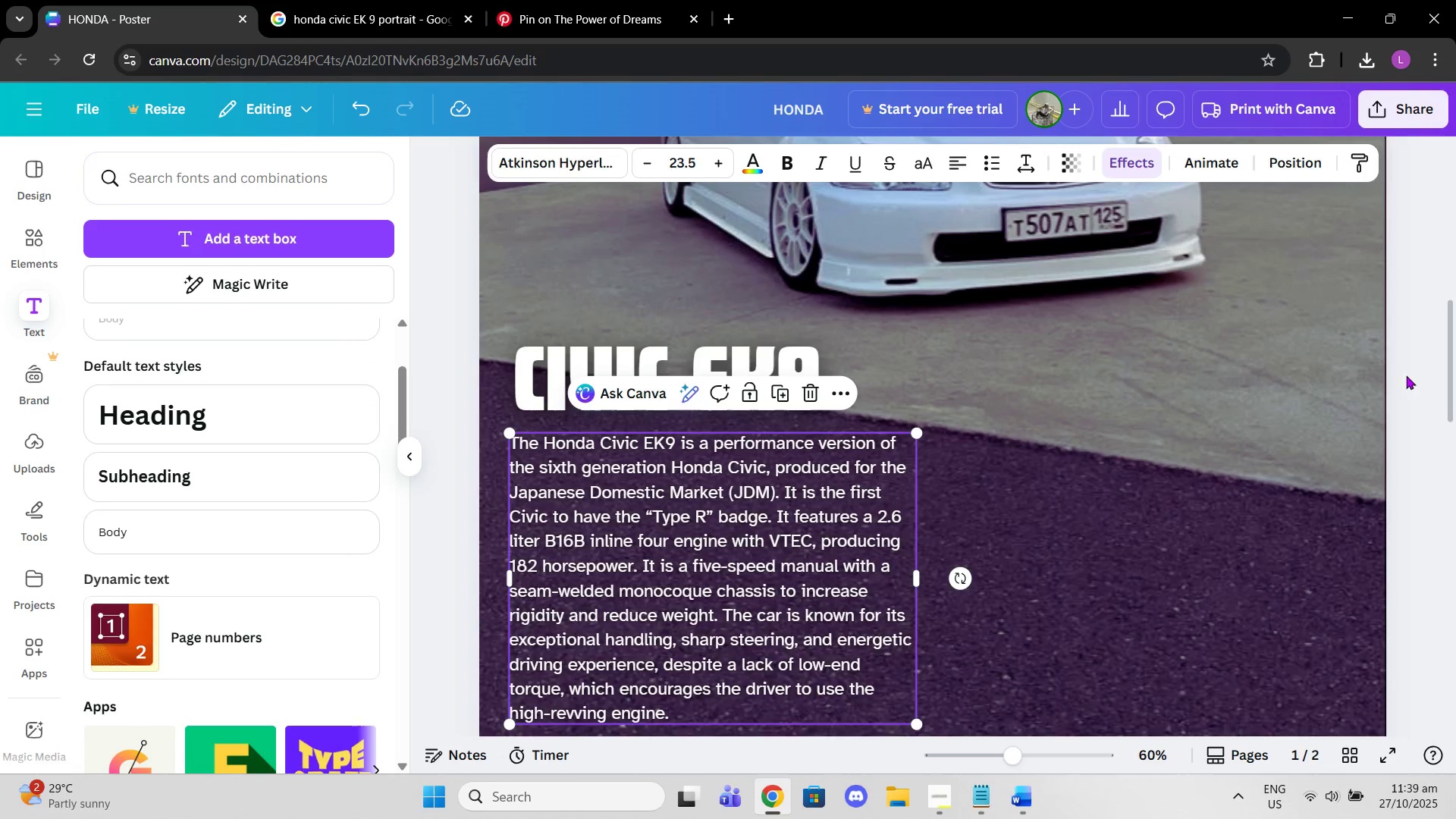 
left_click([1401, 375])
 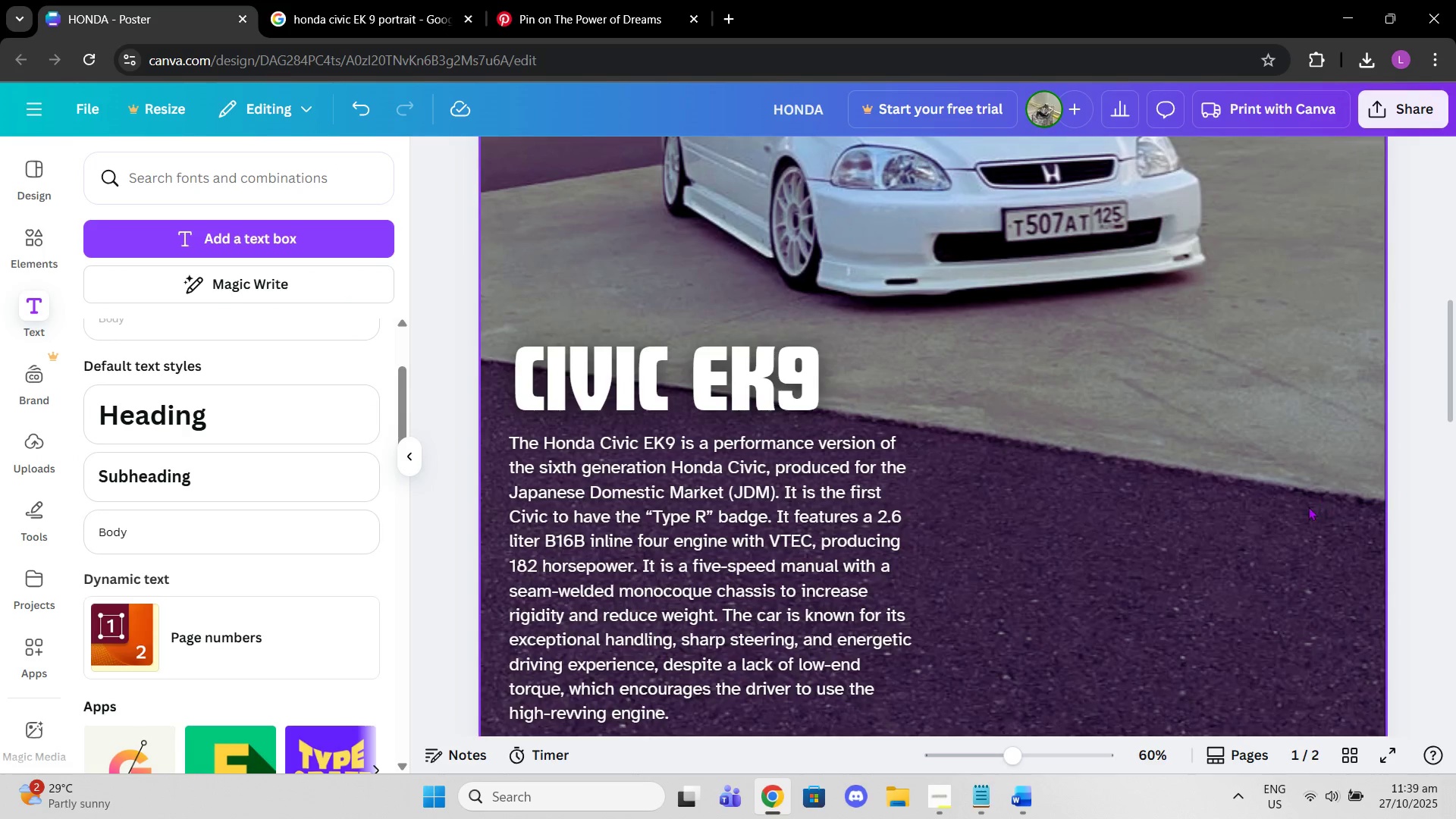 
scroll: coordinate [1304, 510], scroll_direction: down, amount: 2.0
 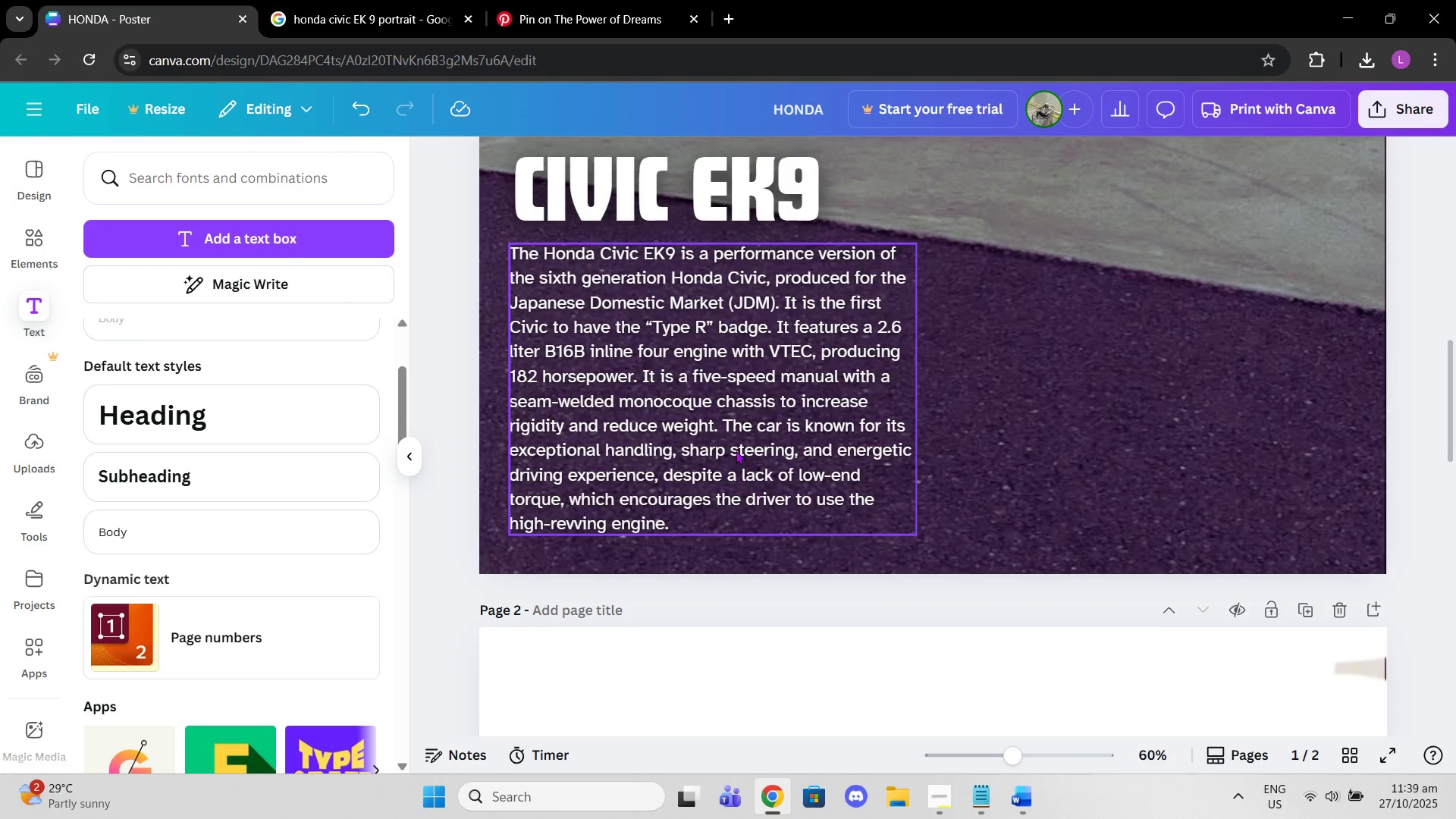 
left_click([736, 450])
 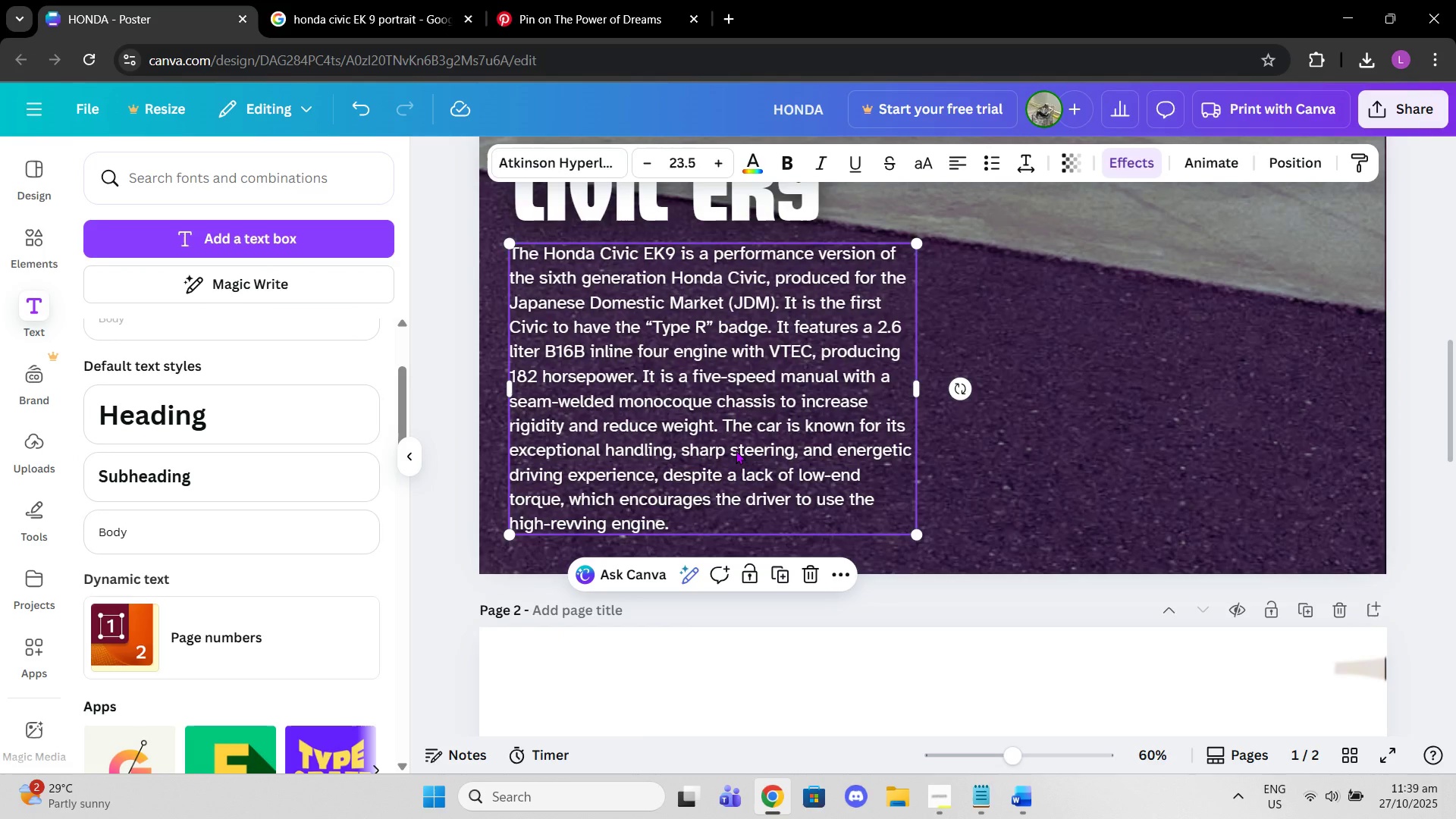 
key(Control+ControlLeft)
 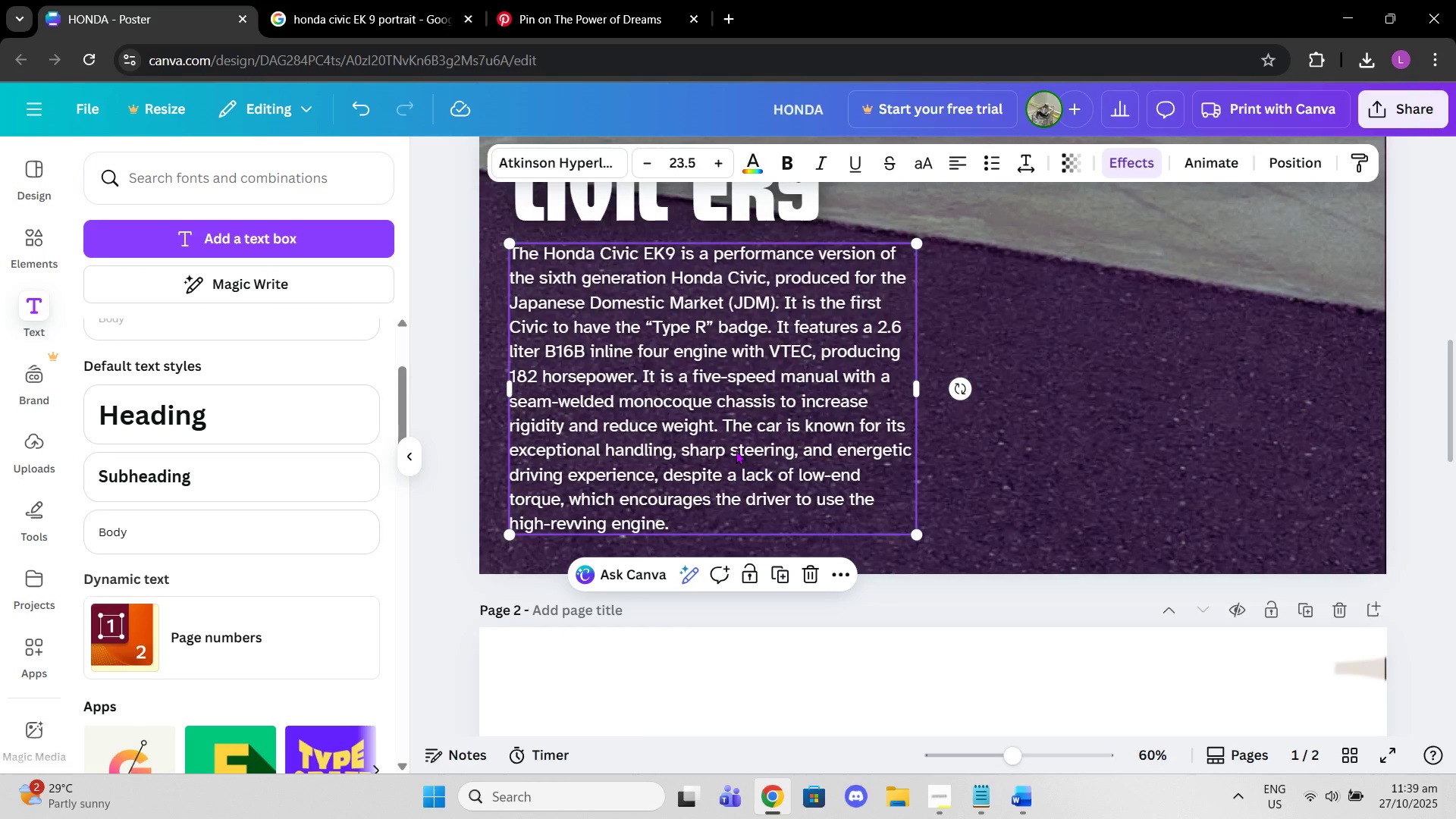 
key(Control+C)
 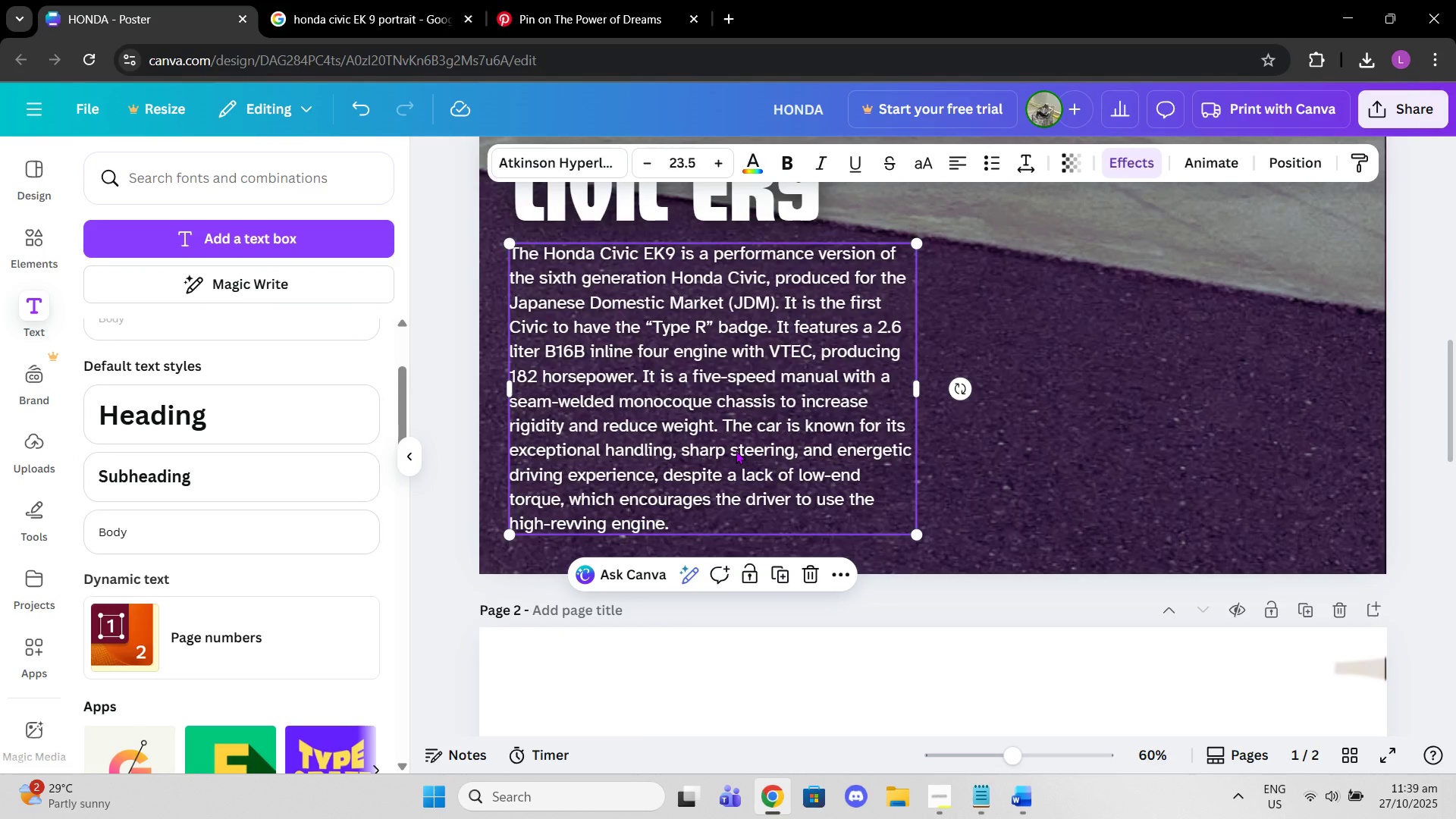 
key(Control+V)
 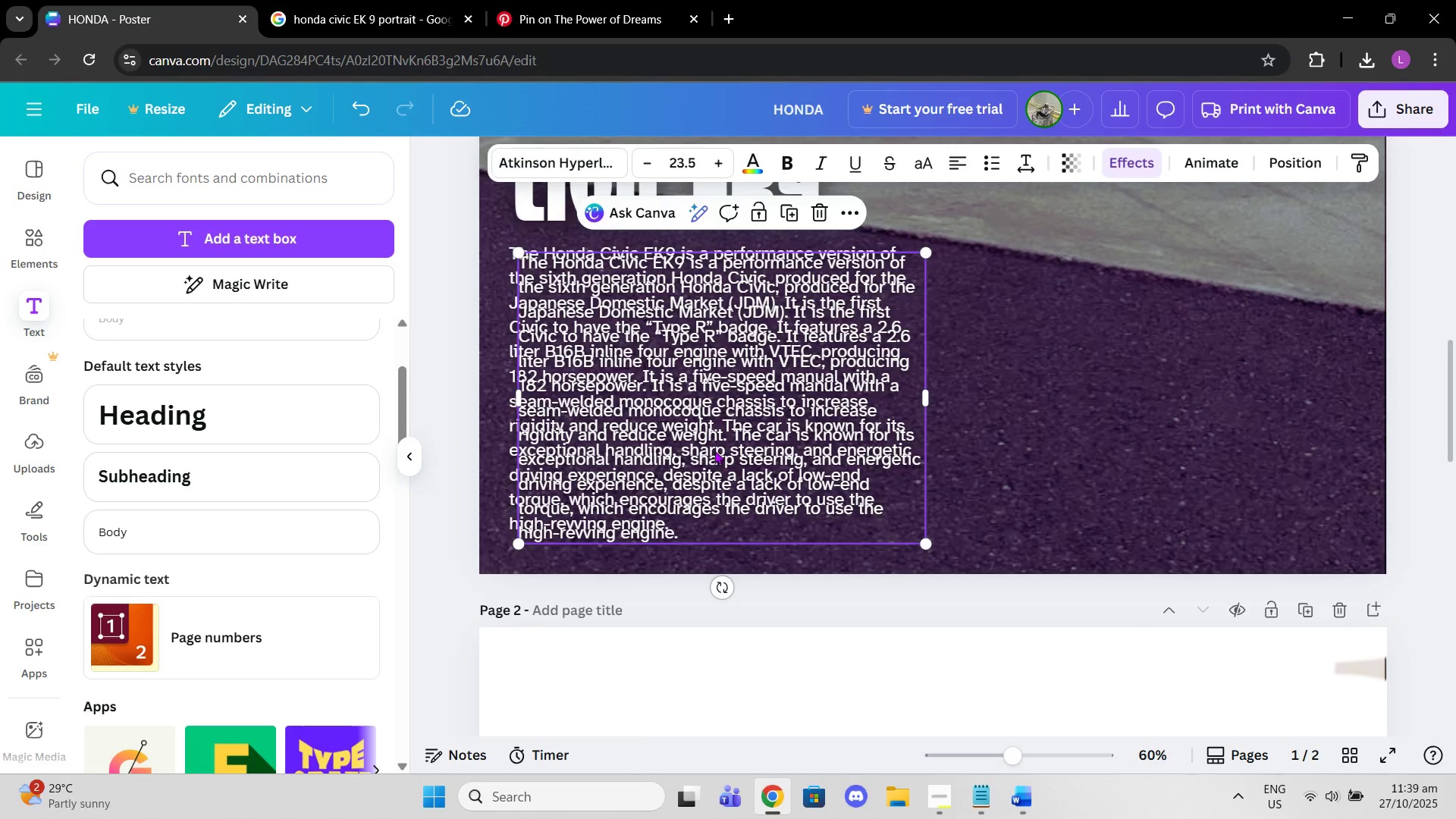 
left_click_drag(start_coordinate=[714, 450], to_coordinate=[1125, 445])
 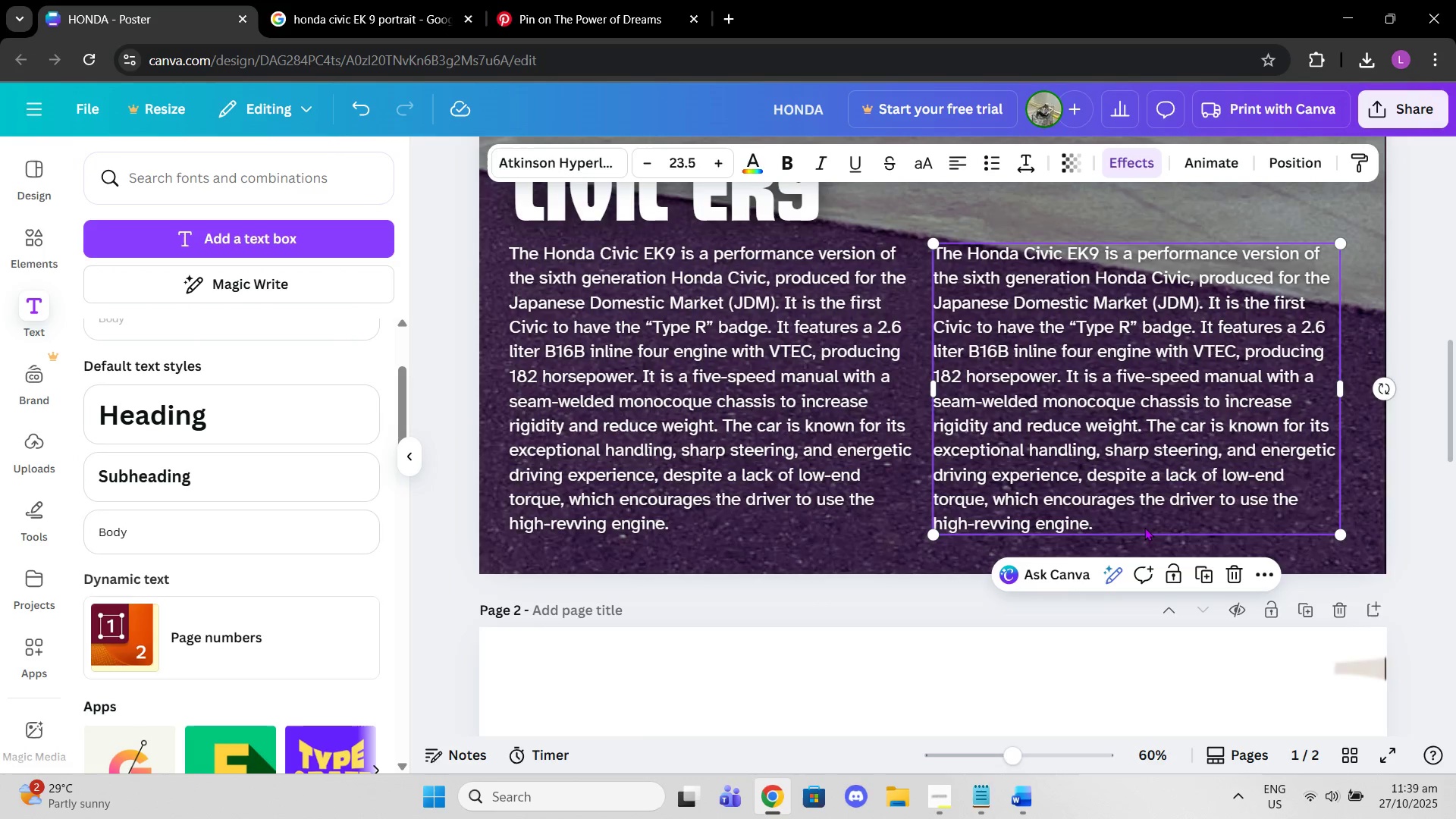 
left_click([1134, 519])
 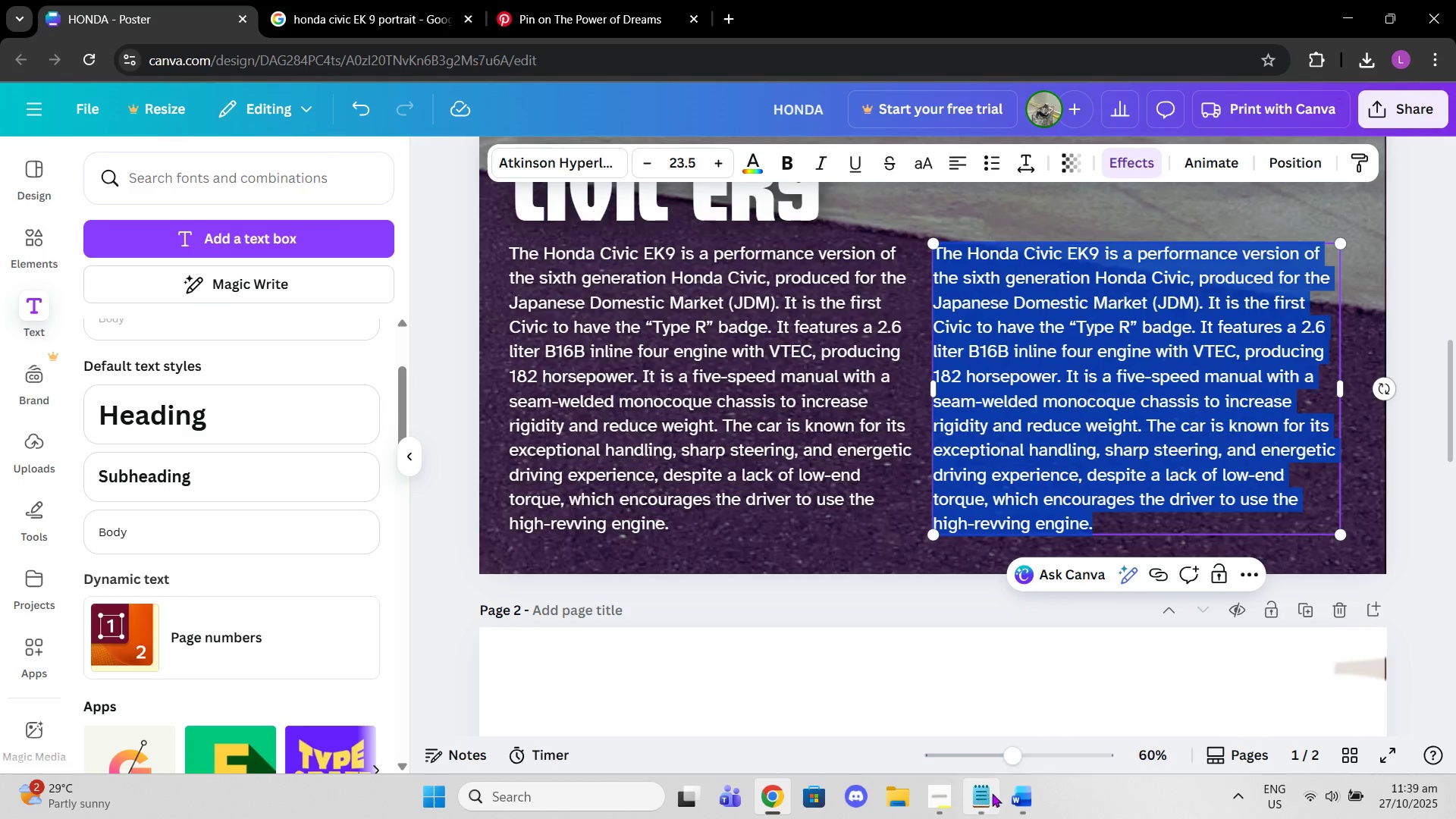 
left_click([1017, 794])
 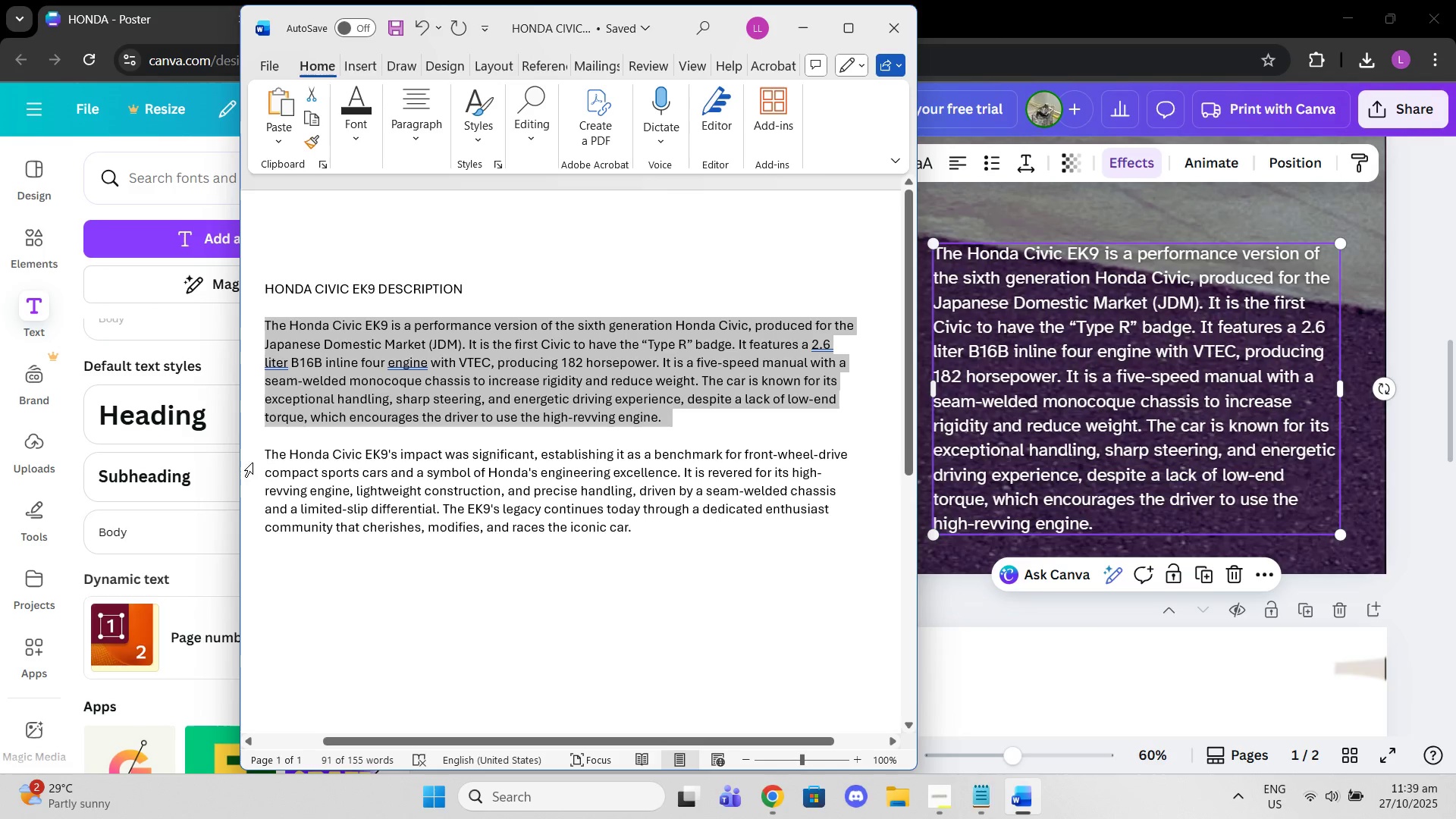 
left_click_drag(start_coordinate=[265, 460], to_coordinate=[660, 526])
 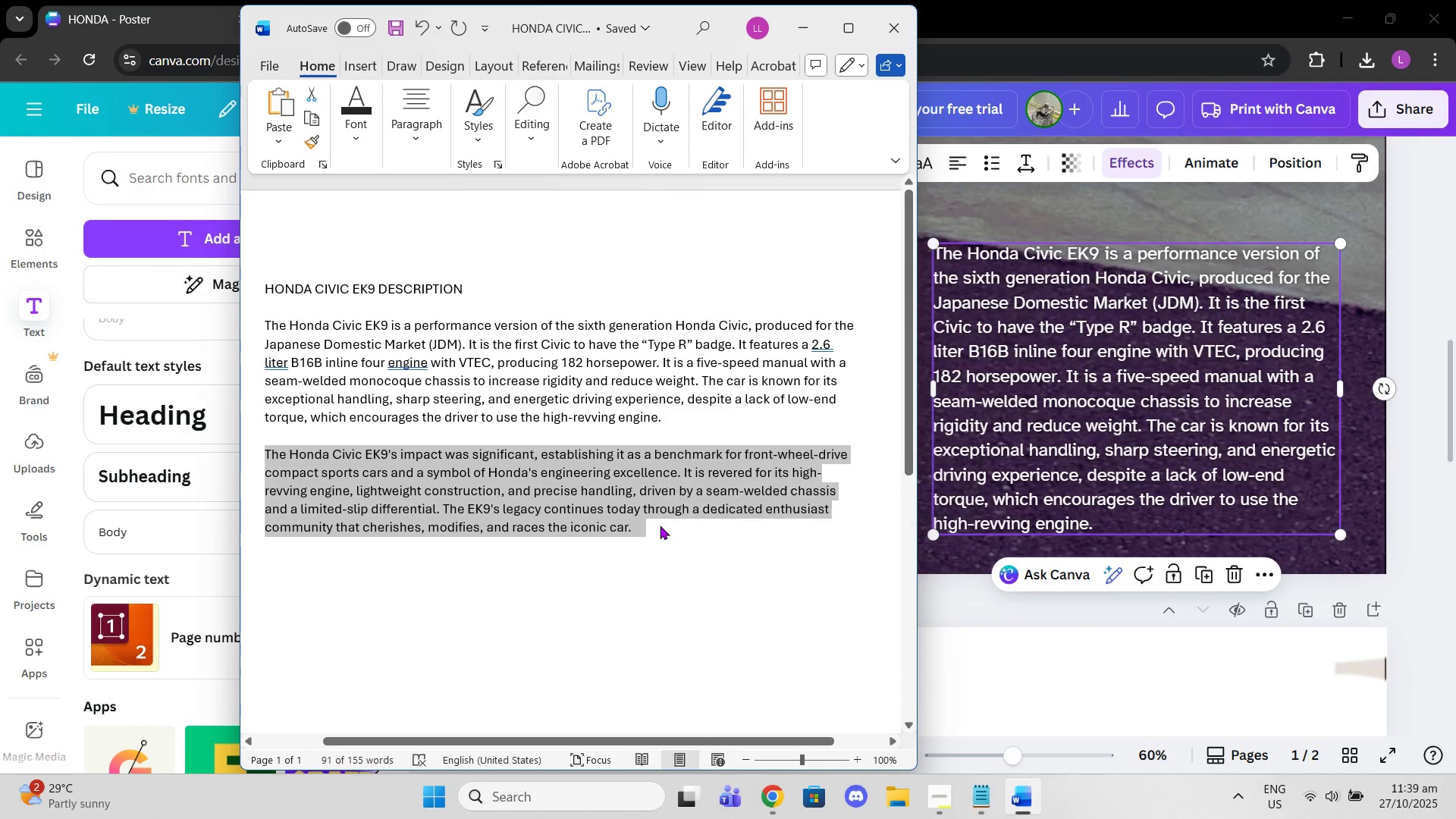 
key(Control+C)
 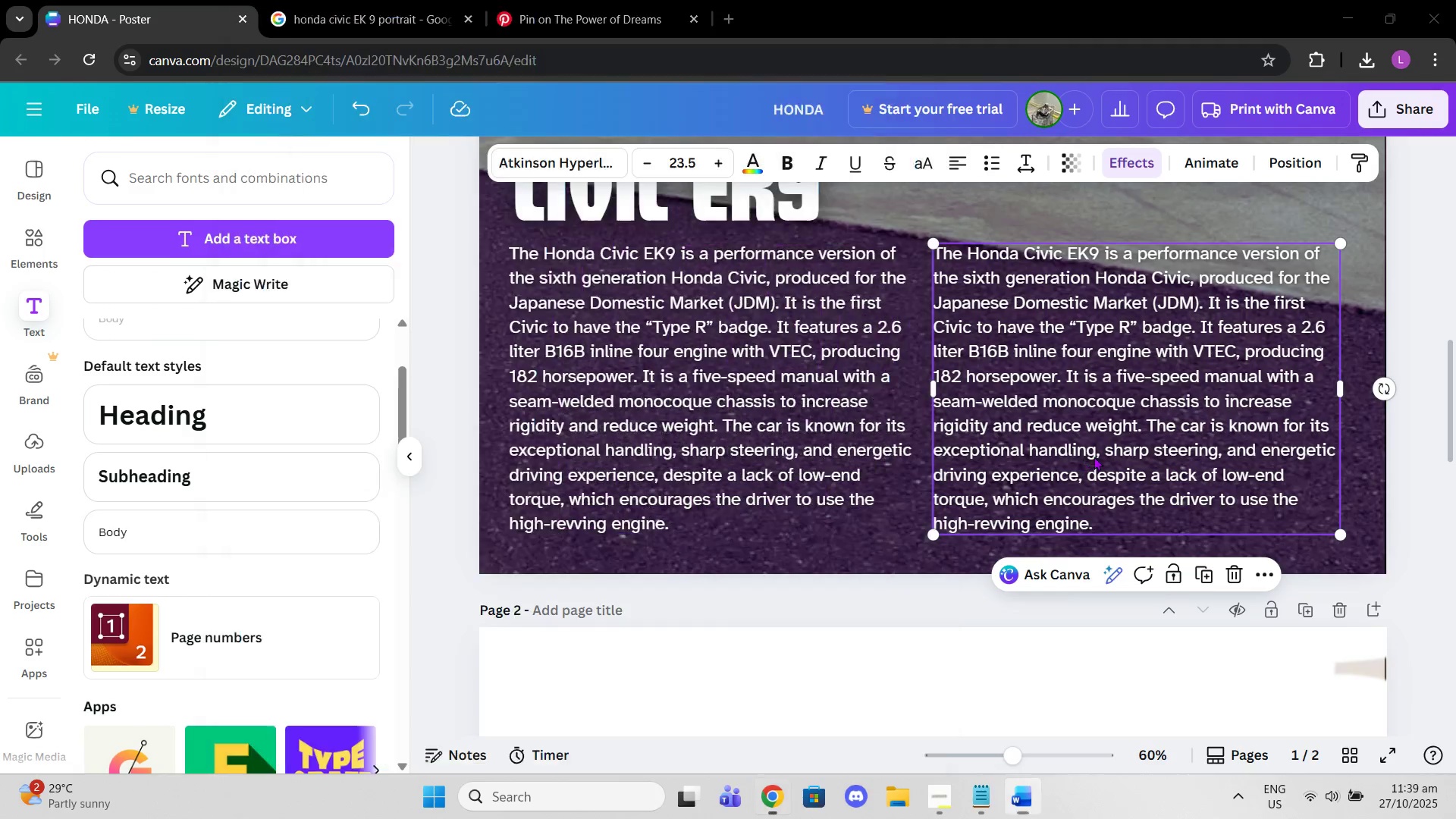 
left_click([1094, 457])
 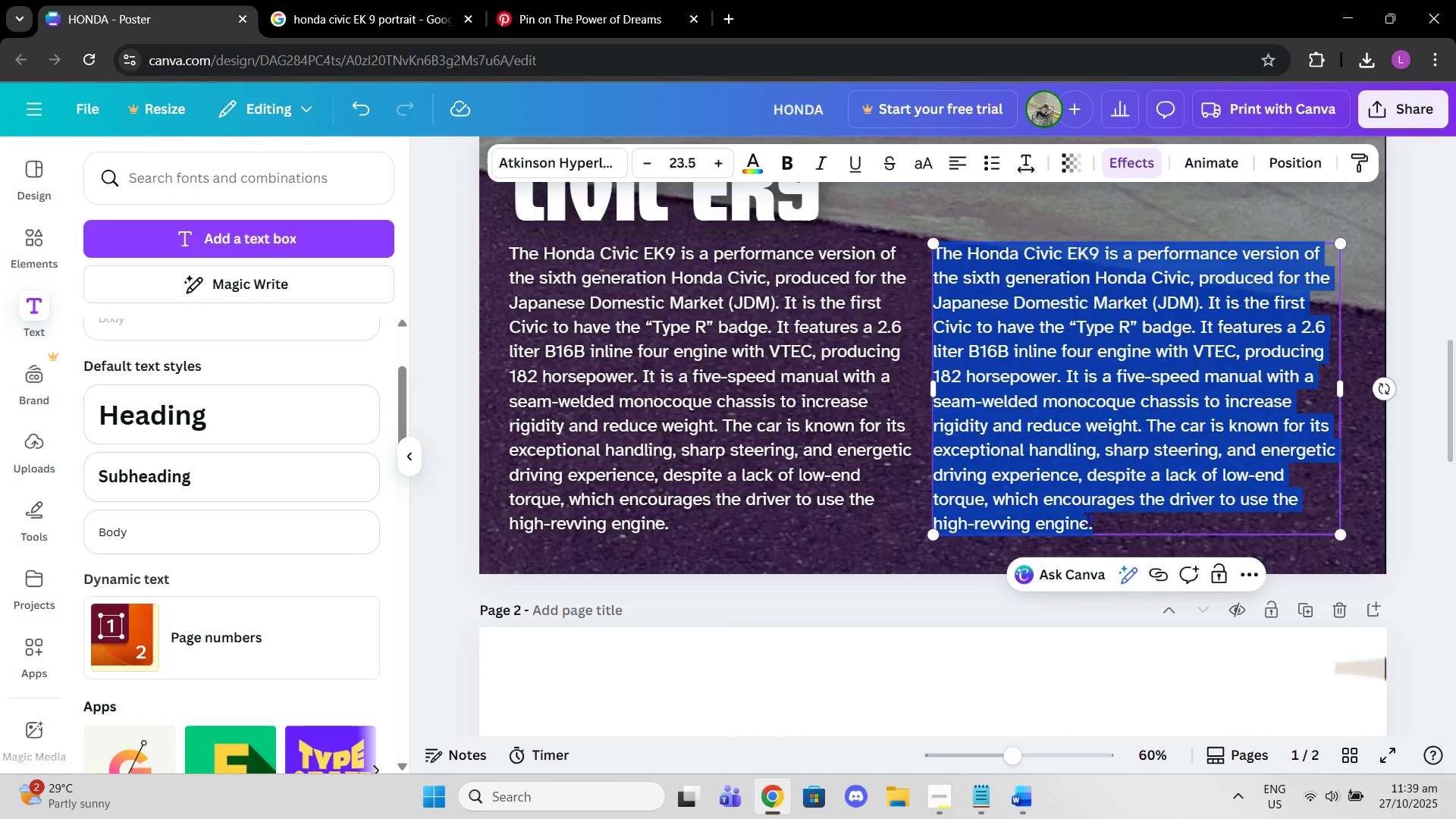 
key(Control+V)
 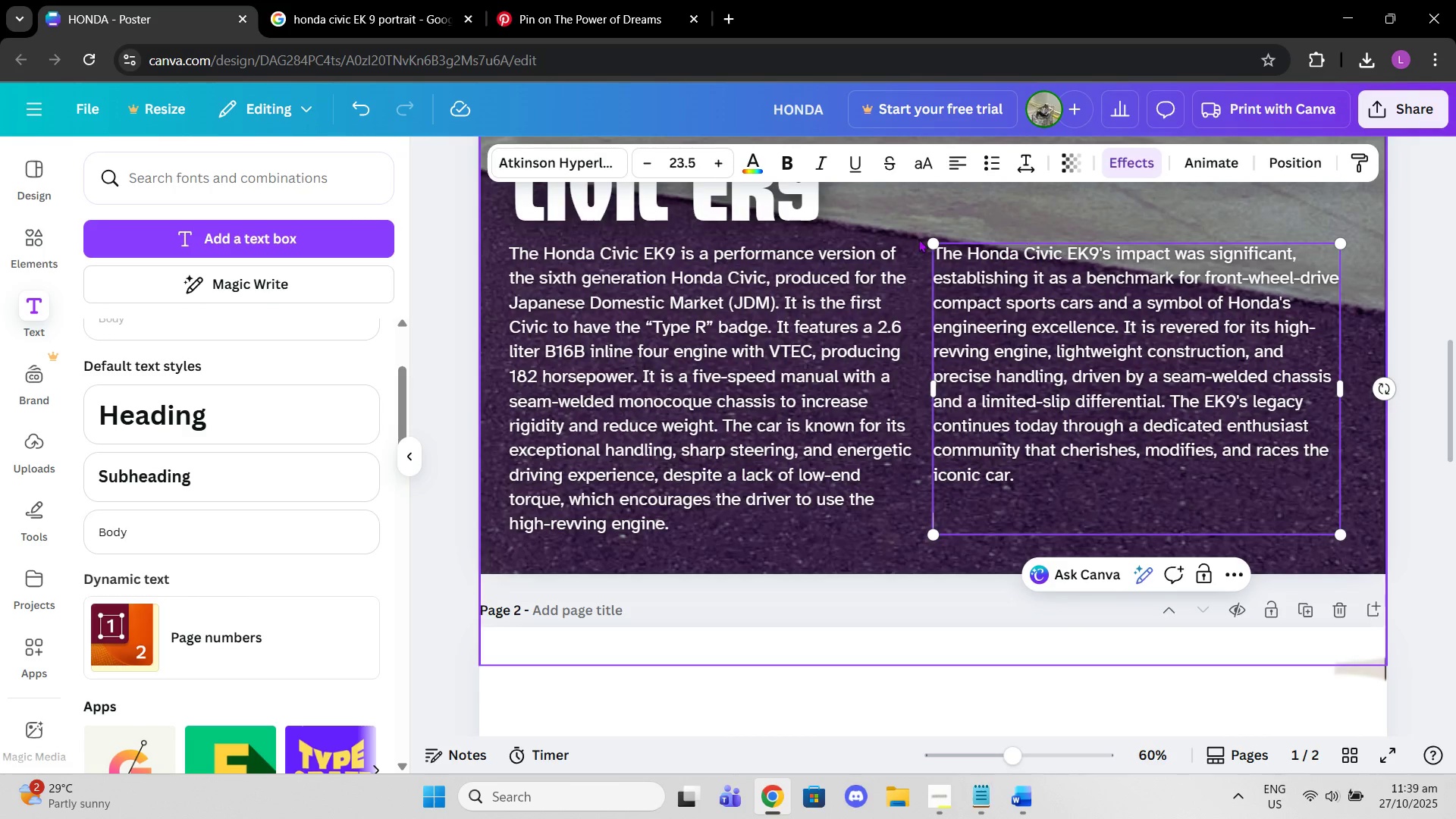 
left_click_drag(start_coordinate=[935, 535], to_coordinate=[938, 488])
 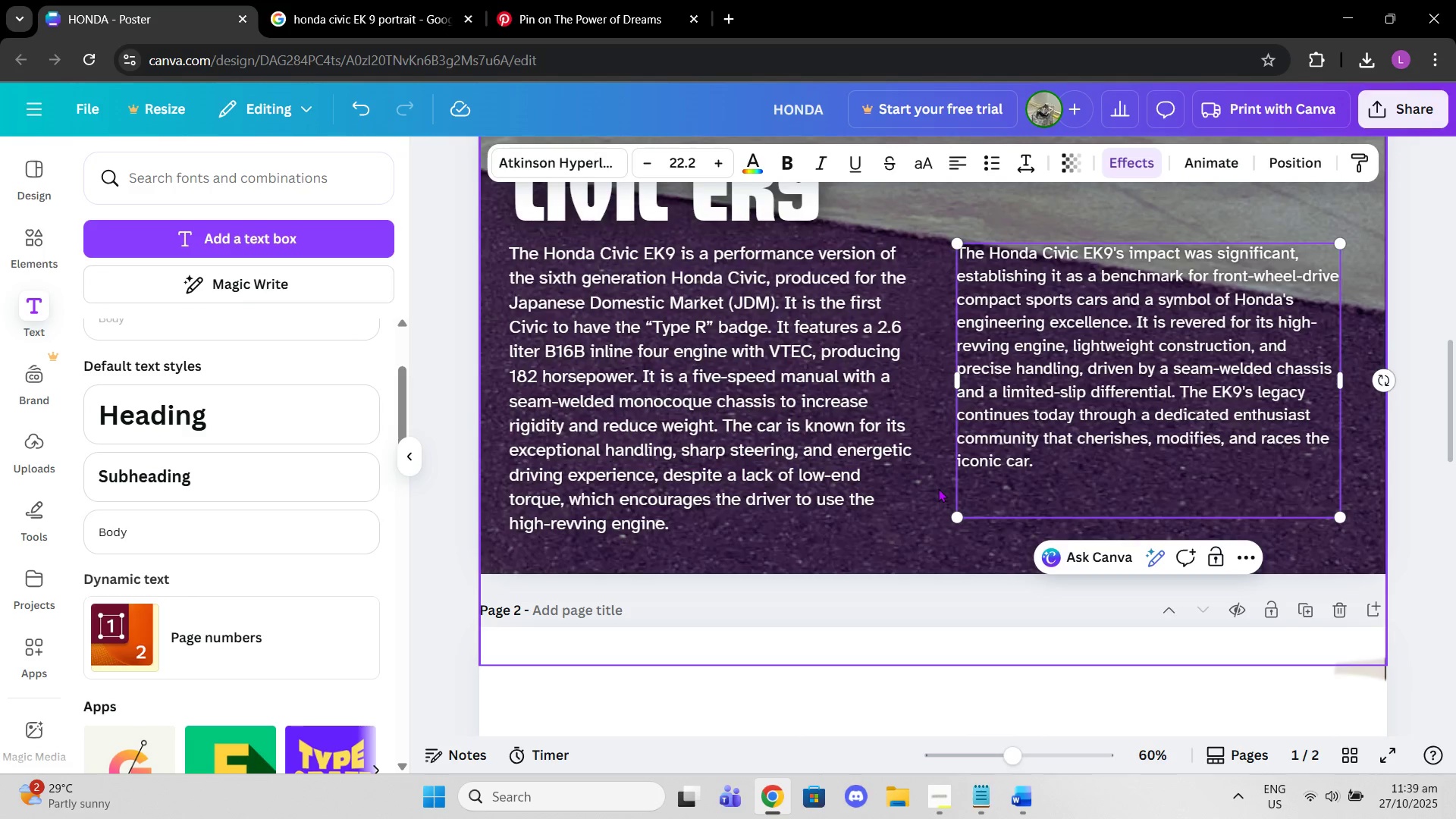 
key(Control+Z)
 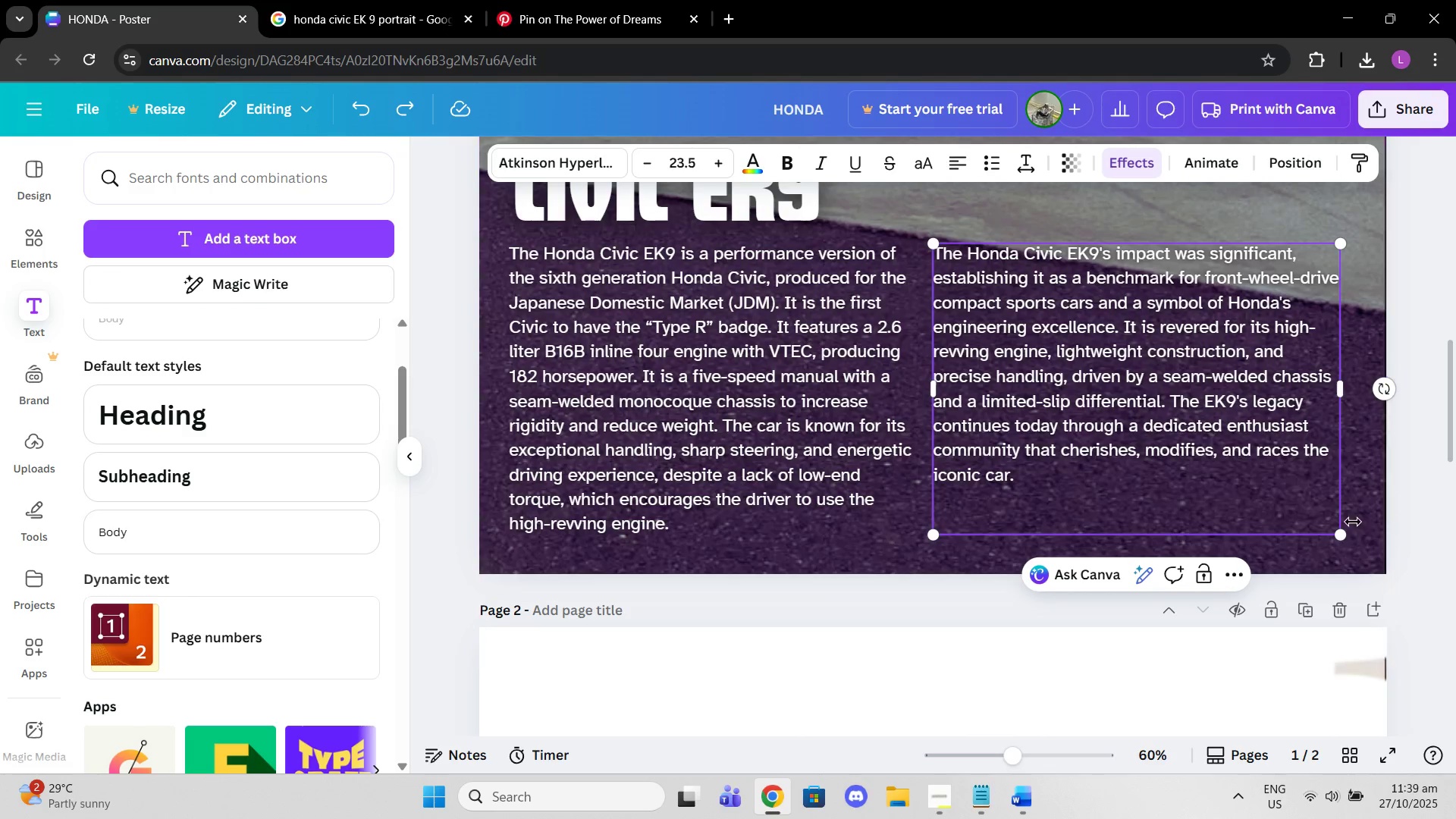 
left_click_drag(start_coordinate=[1343, 532], to_coordinate=[1337, 501])
 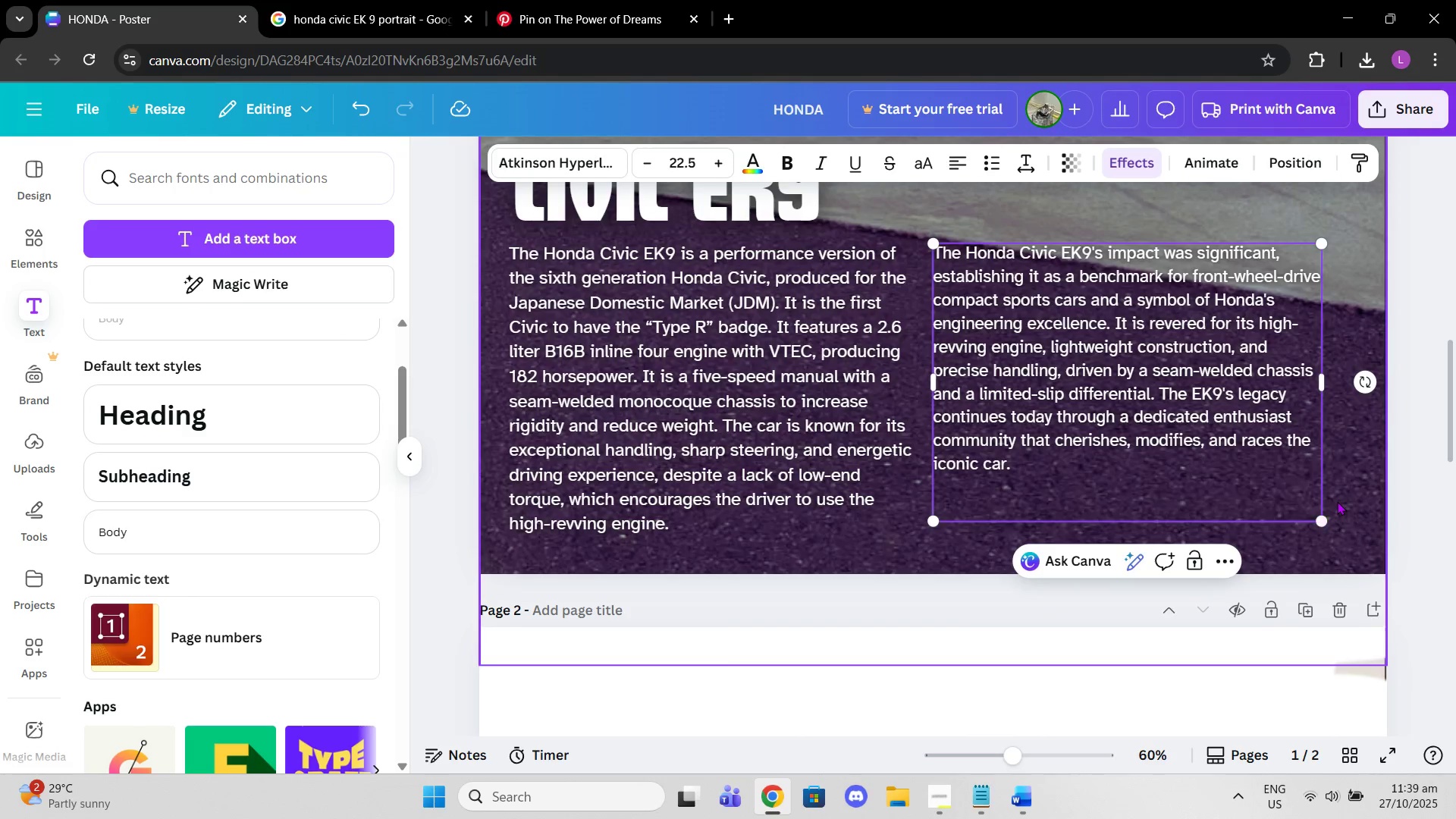 
key(Control+Z)
 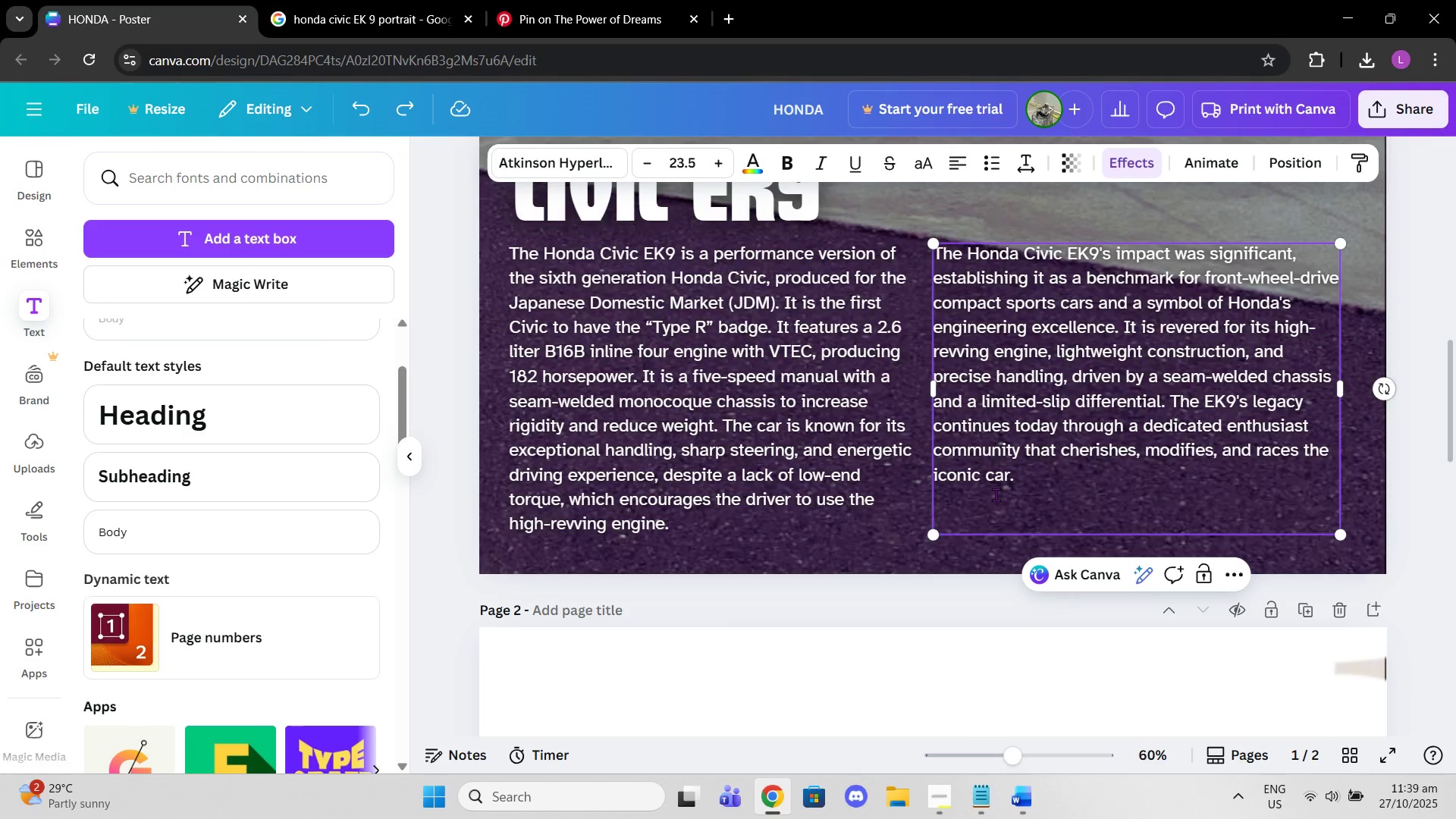 
left_click_drag(start_coordinate=[990, 497], to_coordinate=[988, 504])
 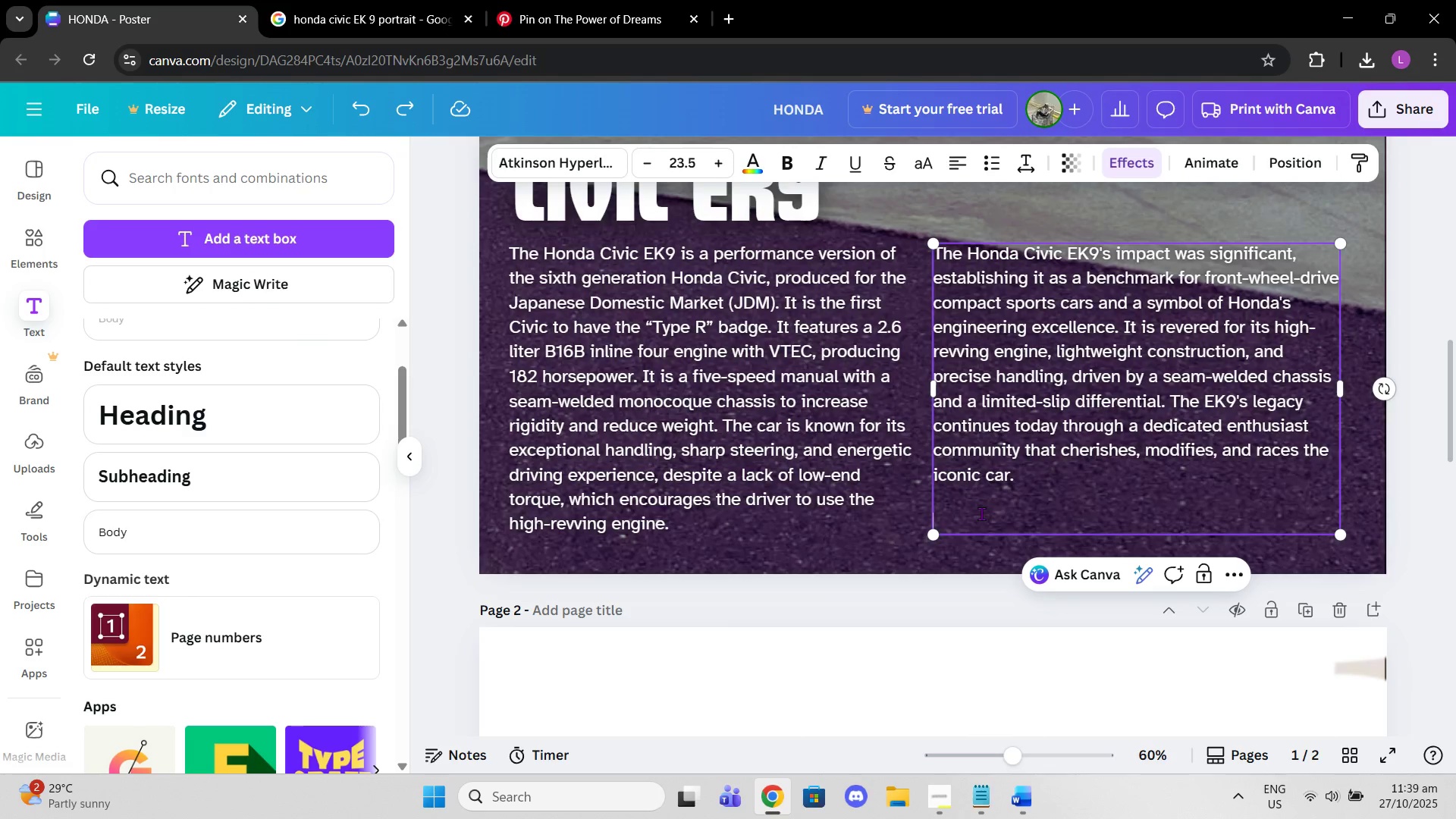 
double_click([981, 513])
 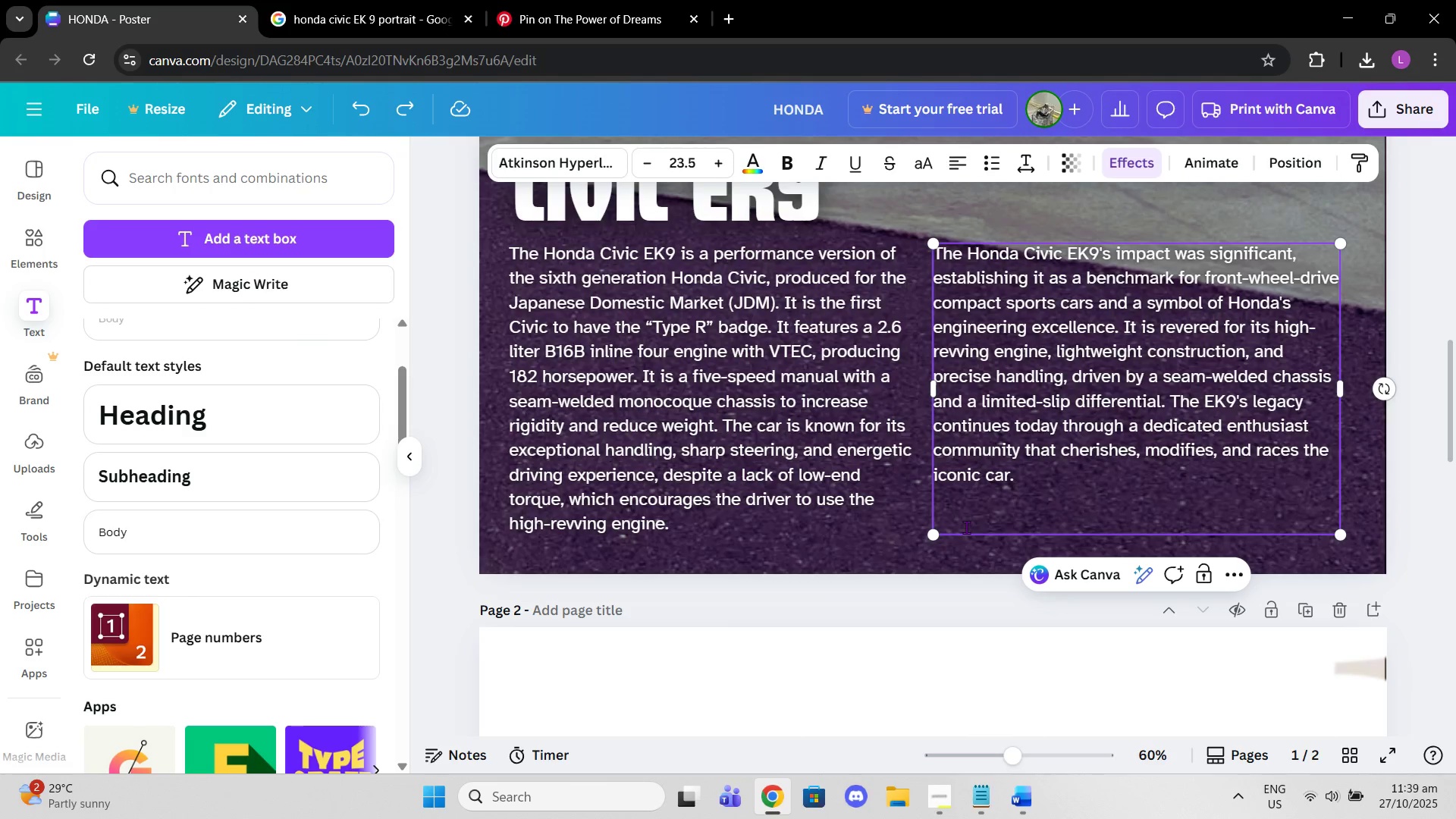 
left_click([966, 527])
 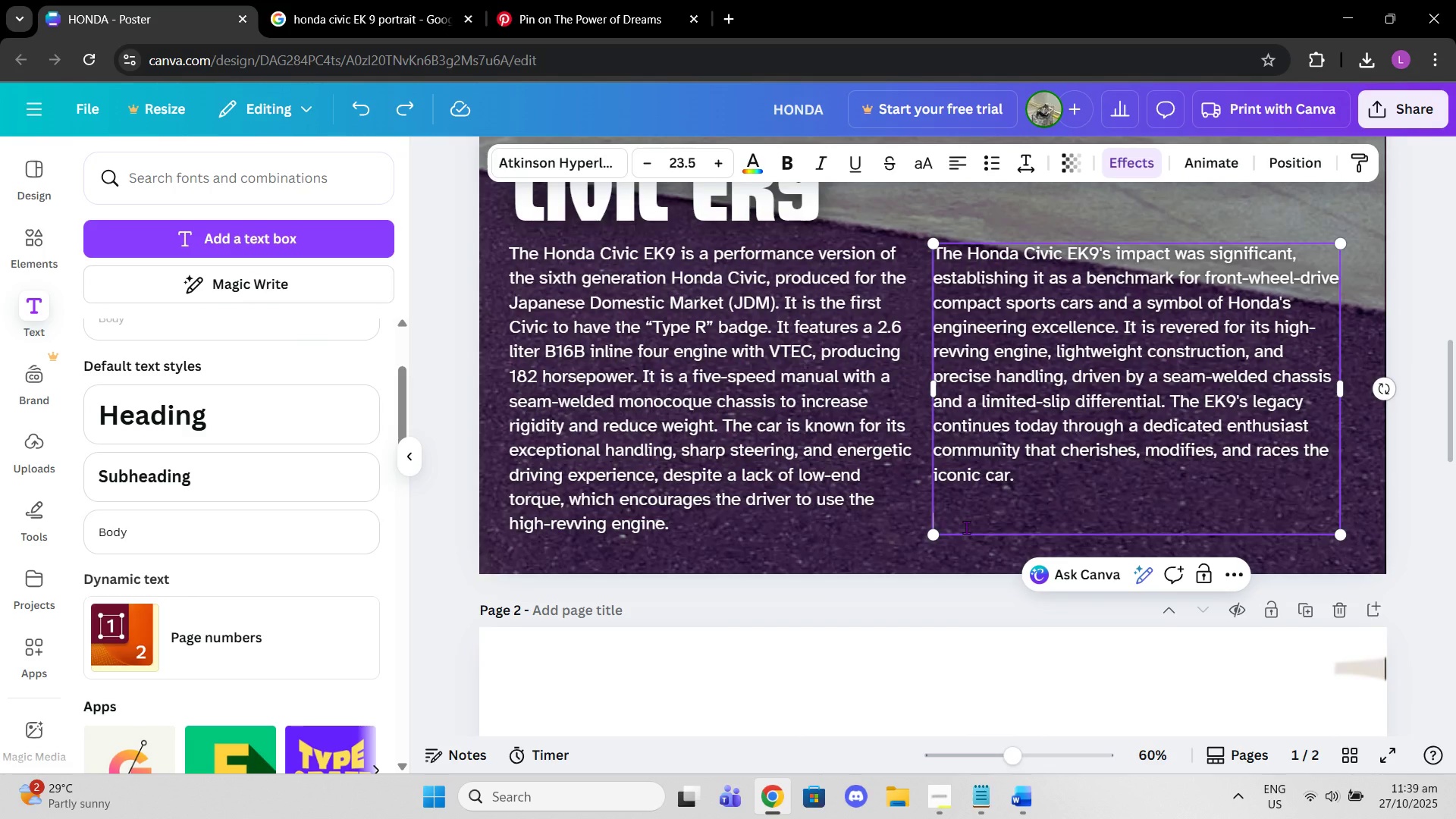 
key(Backspace)
 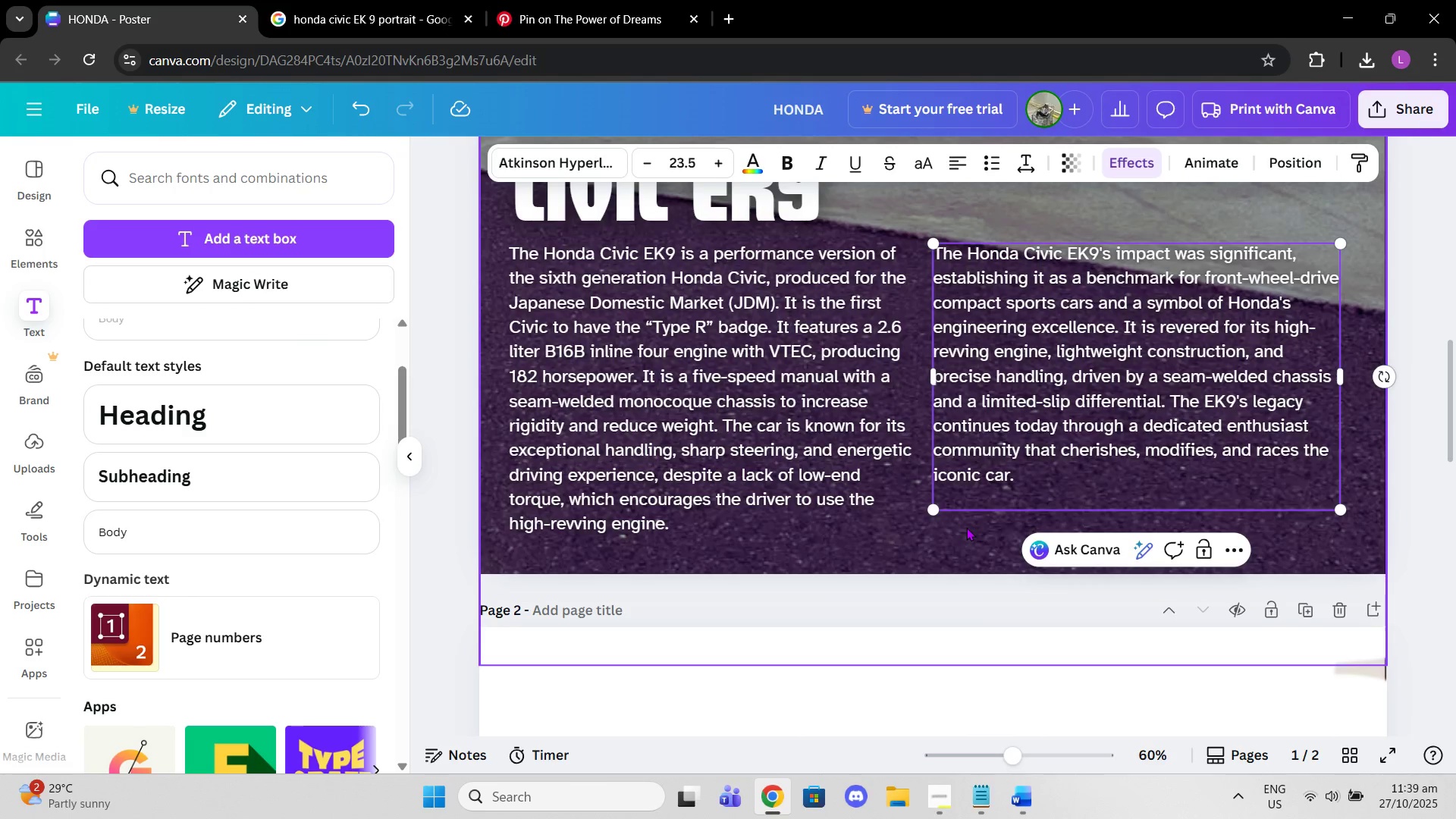 
key(Backspace)
 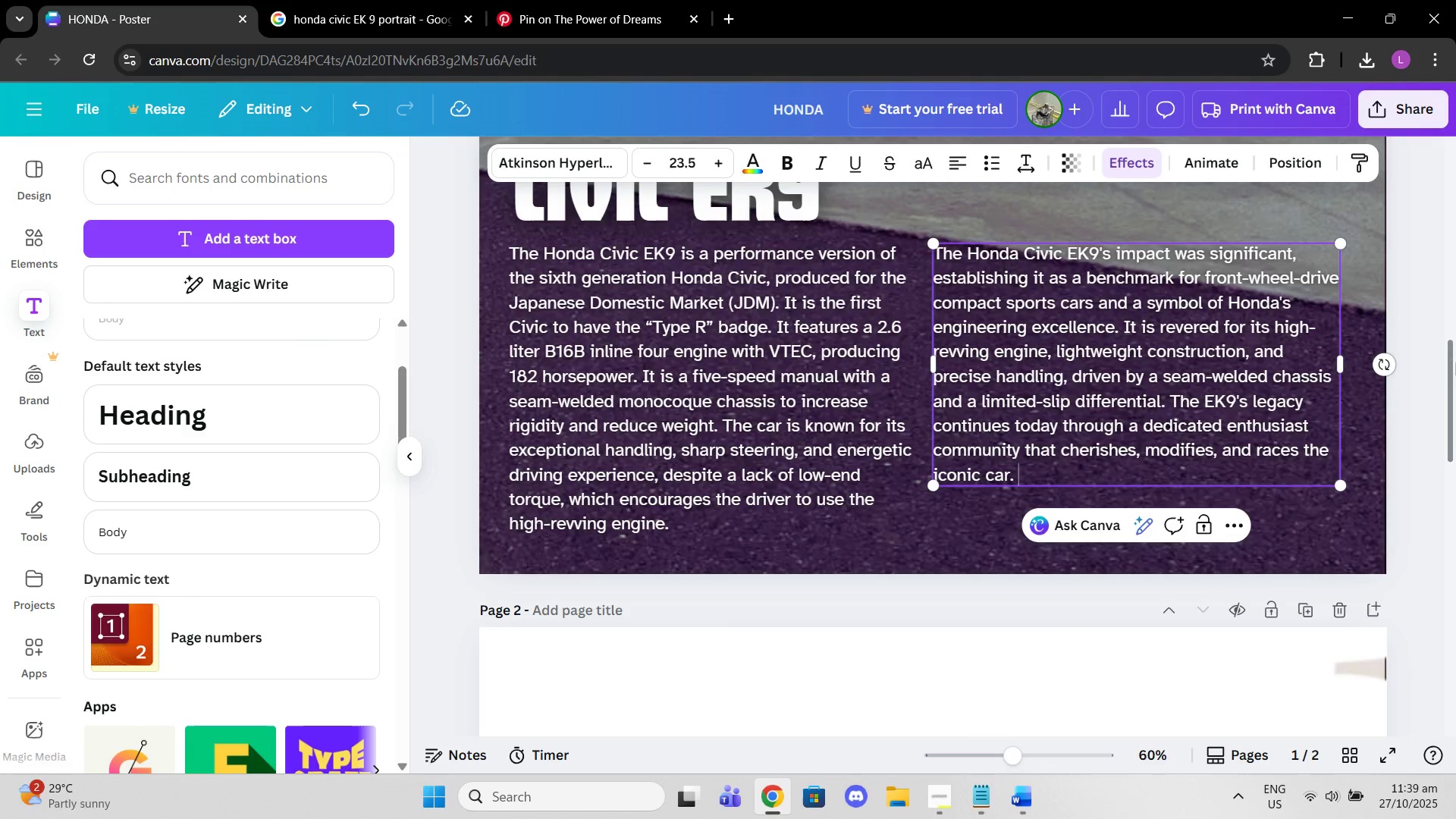 
left_click([1413, 415])
 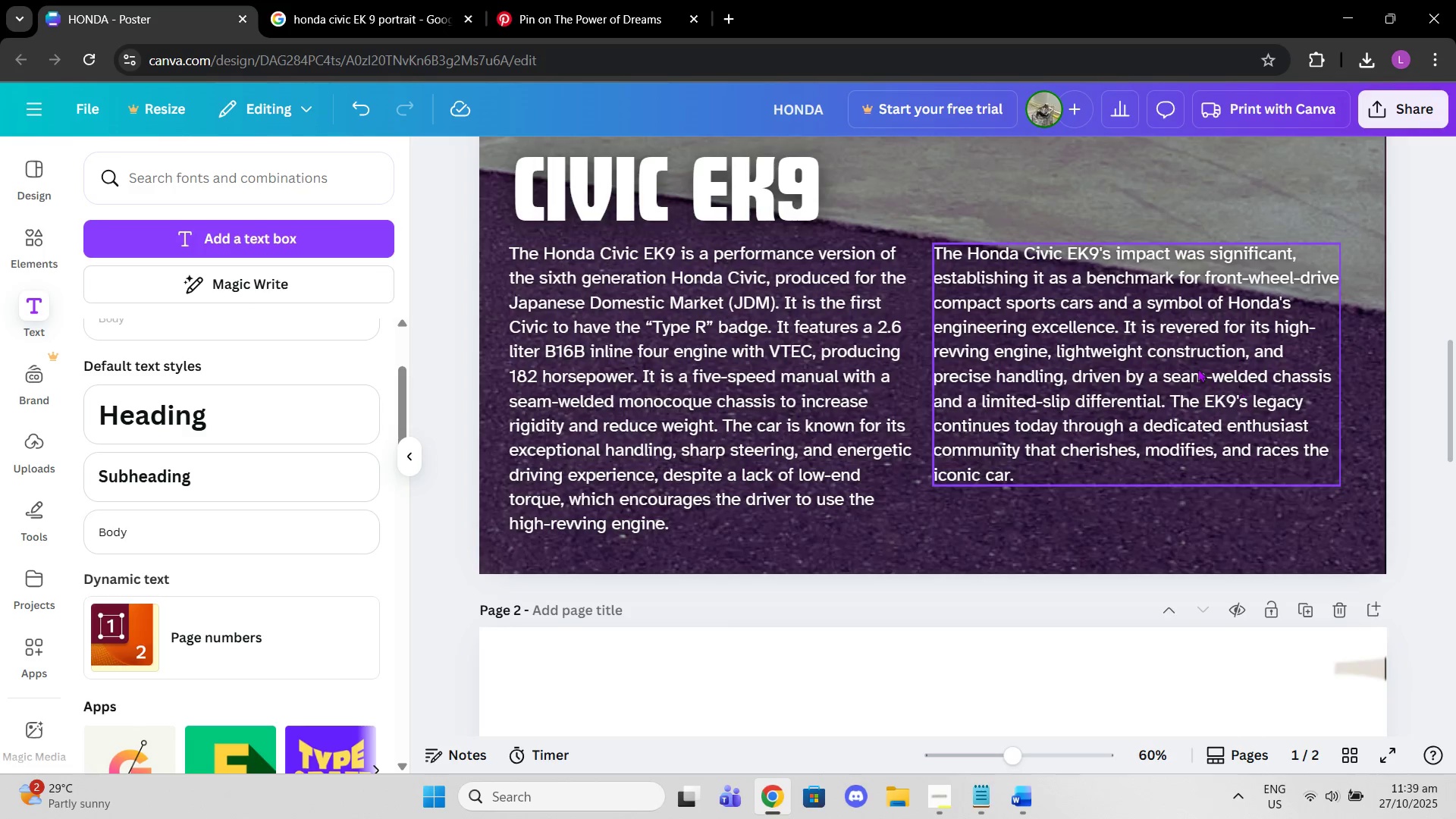 
left_click_drag(start_coordinate=[1197, 369], to_coordinate=[1195, 412])
 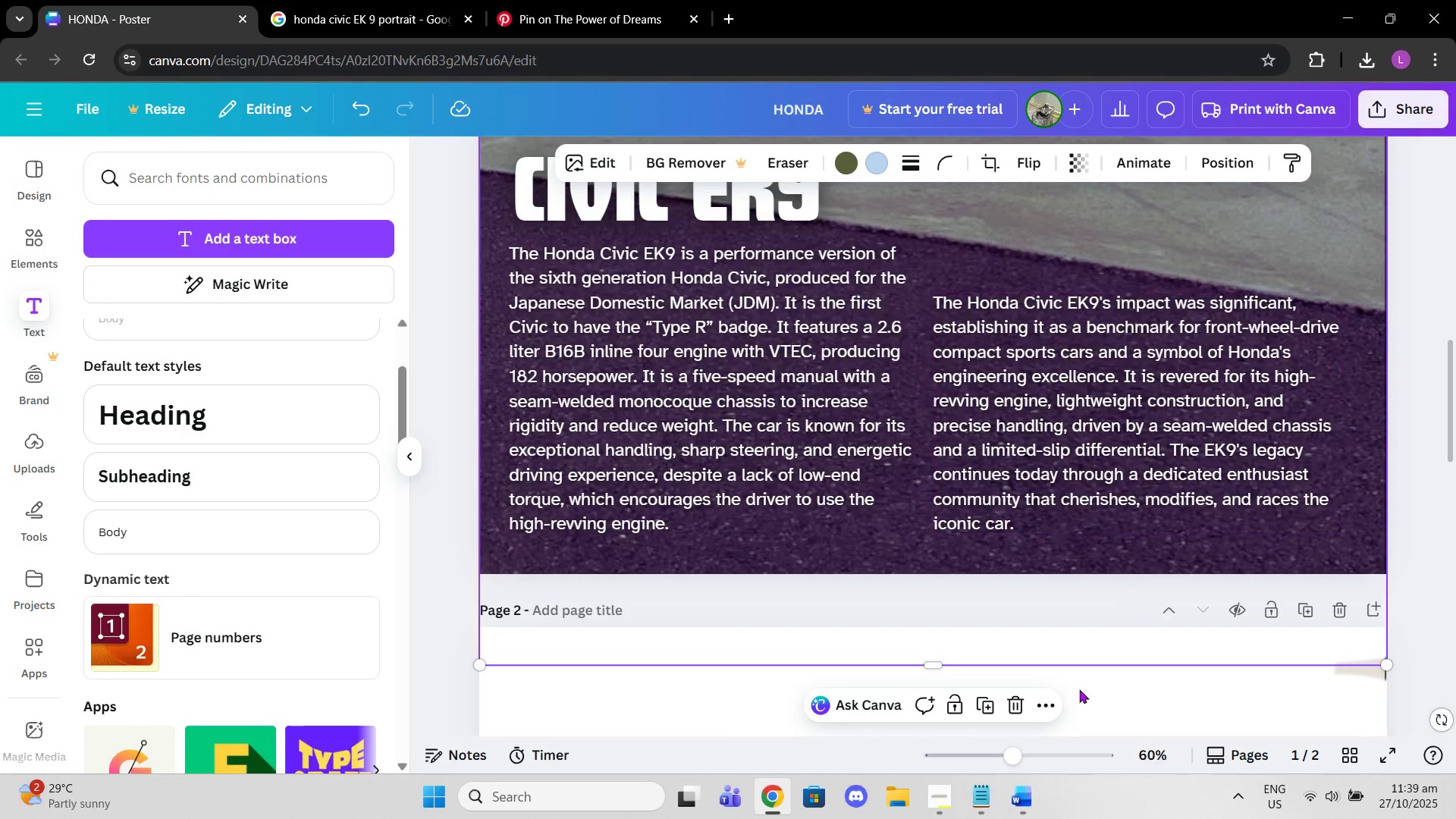 
left_click_drag(start_coordinate=[1009, 759], to_coordinate=[996, 759])
 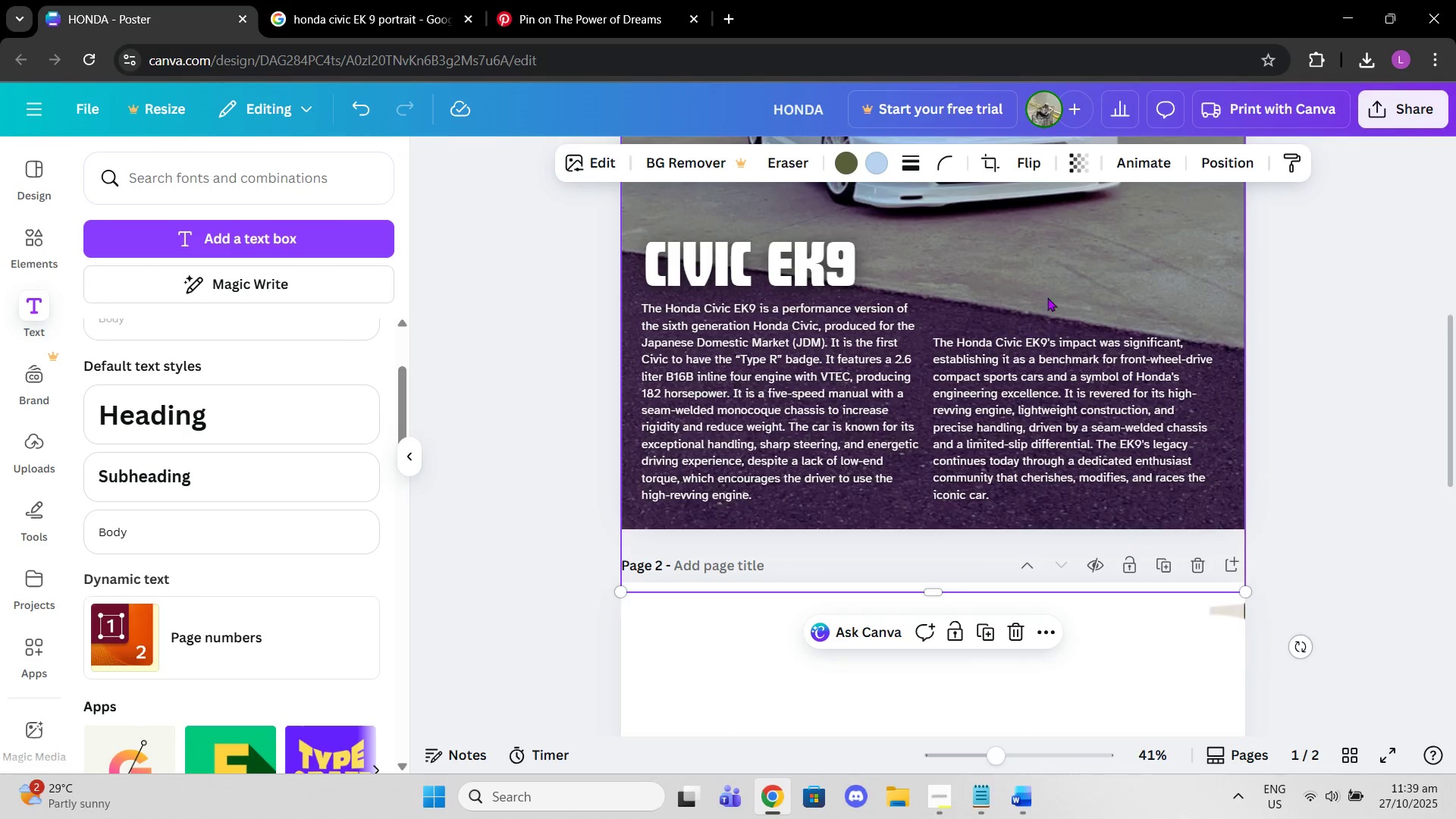 
scroll: coordinate [1064, 416], scroll_direction: up, amount: 2.0
 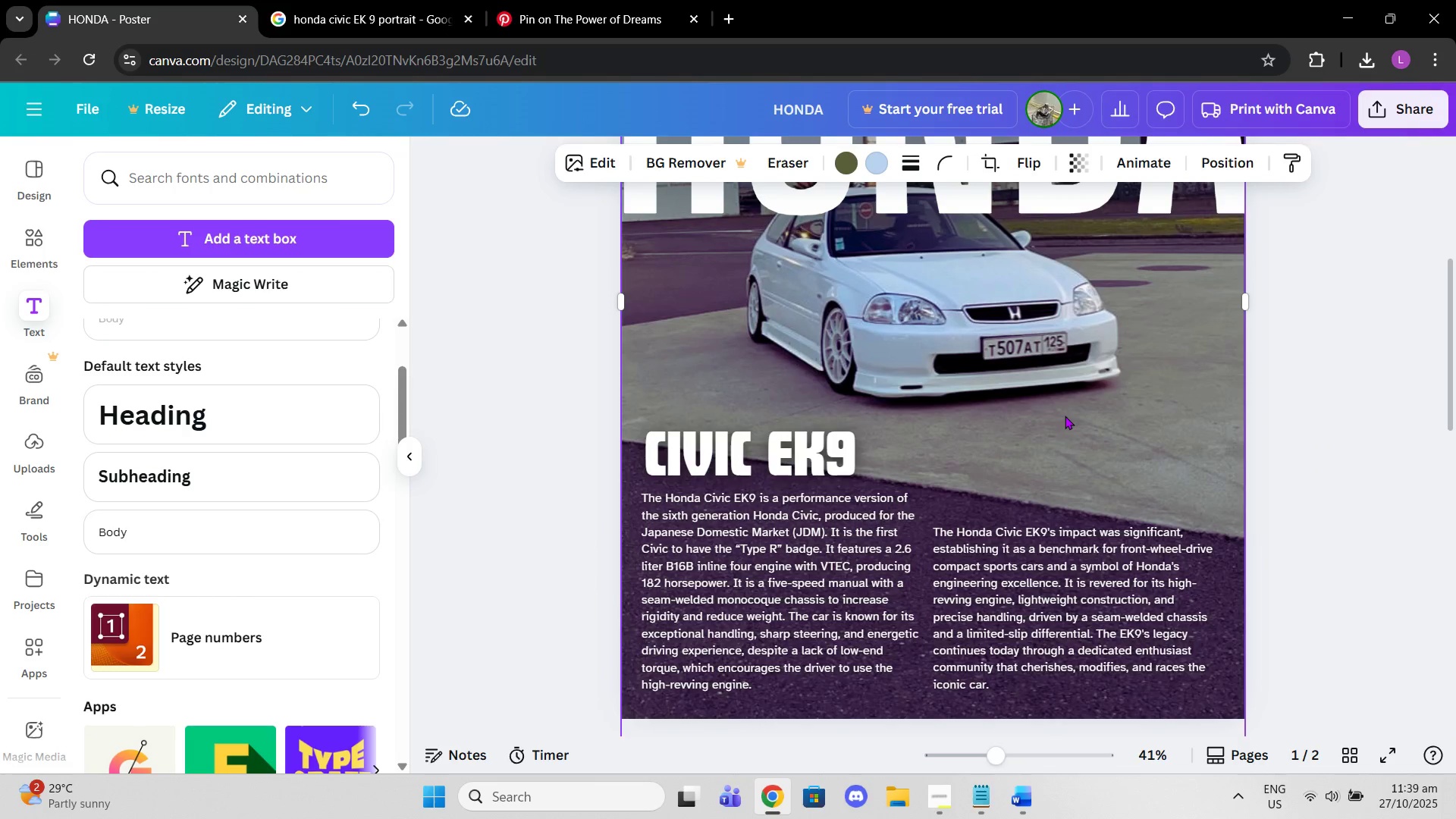 
left_click([853, 465])
 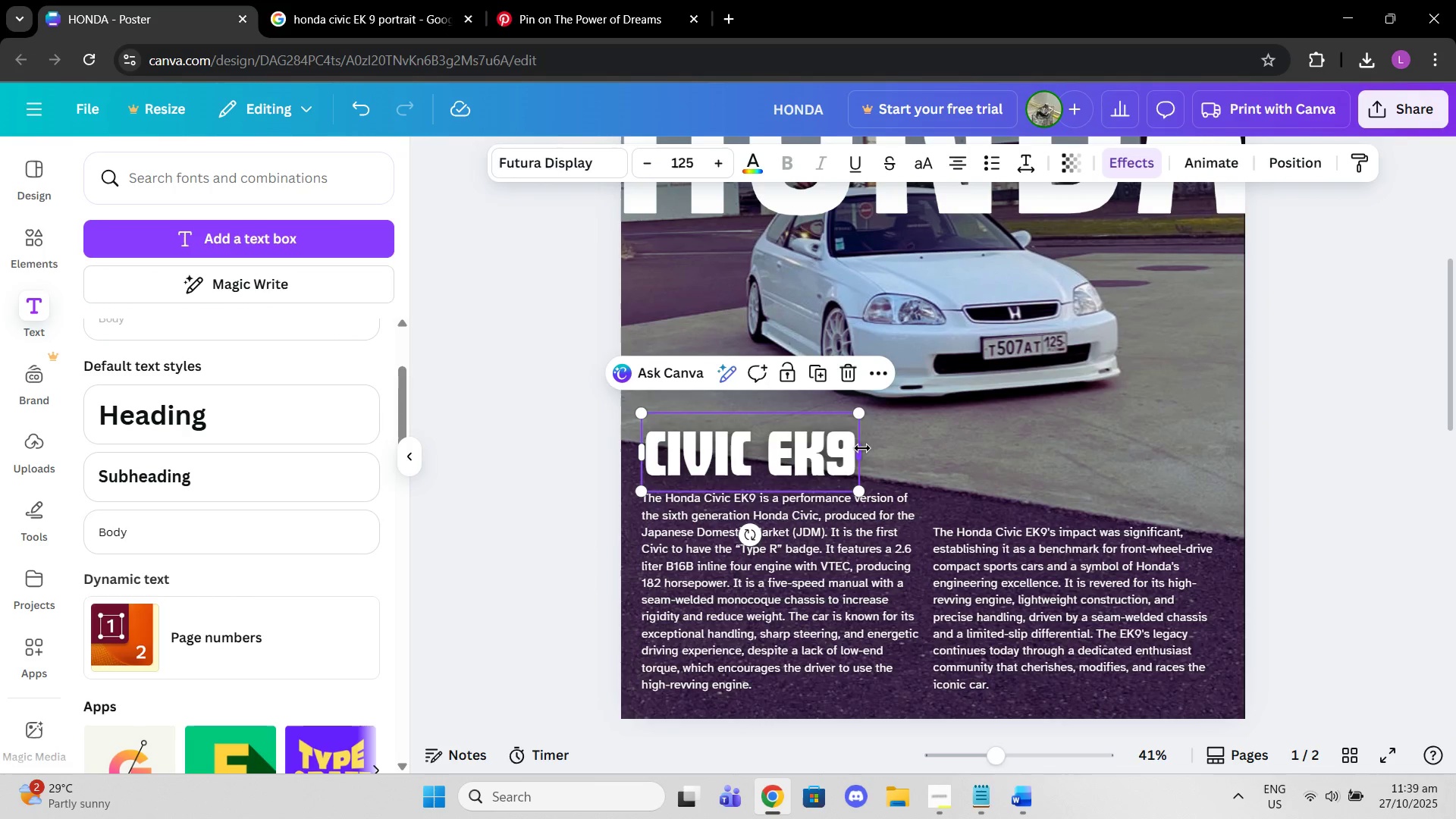 
left_click_drag(start_coordinate=[862, 449], to_coordinate=[912, 446])
 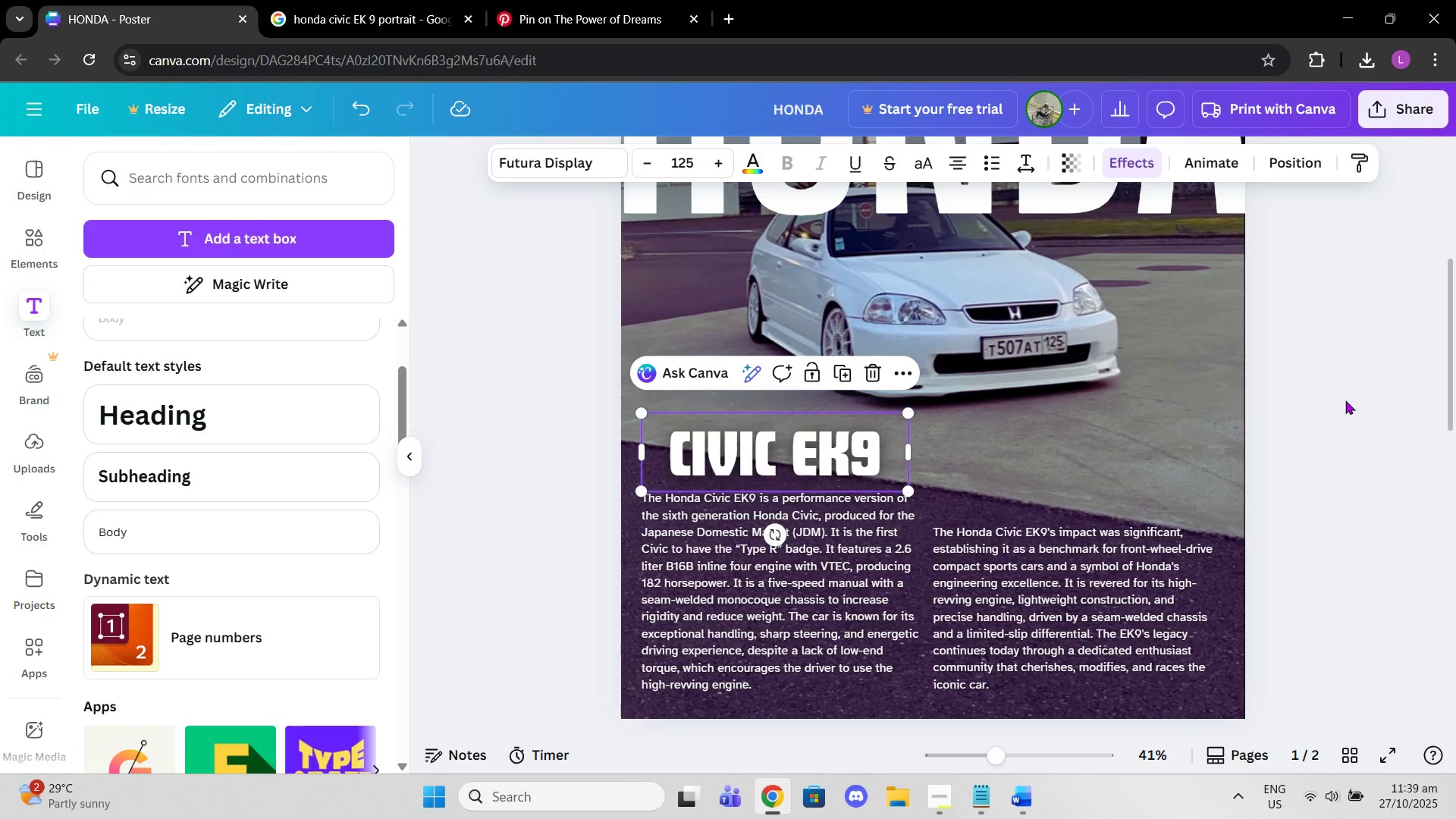 
left_click([1345, 400])
 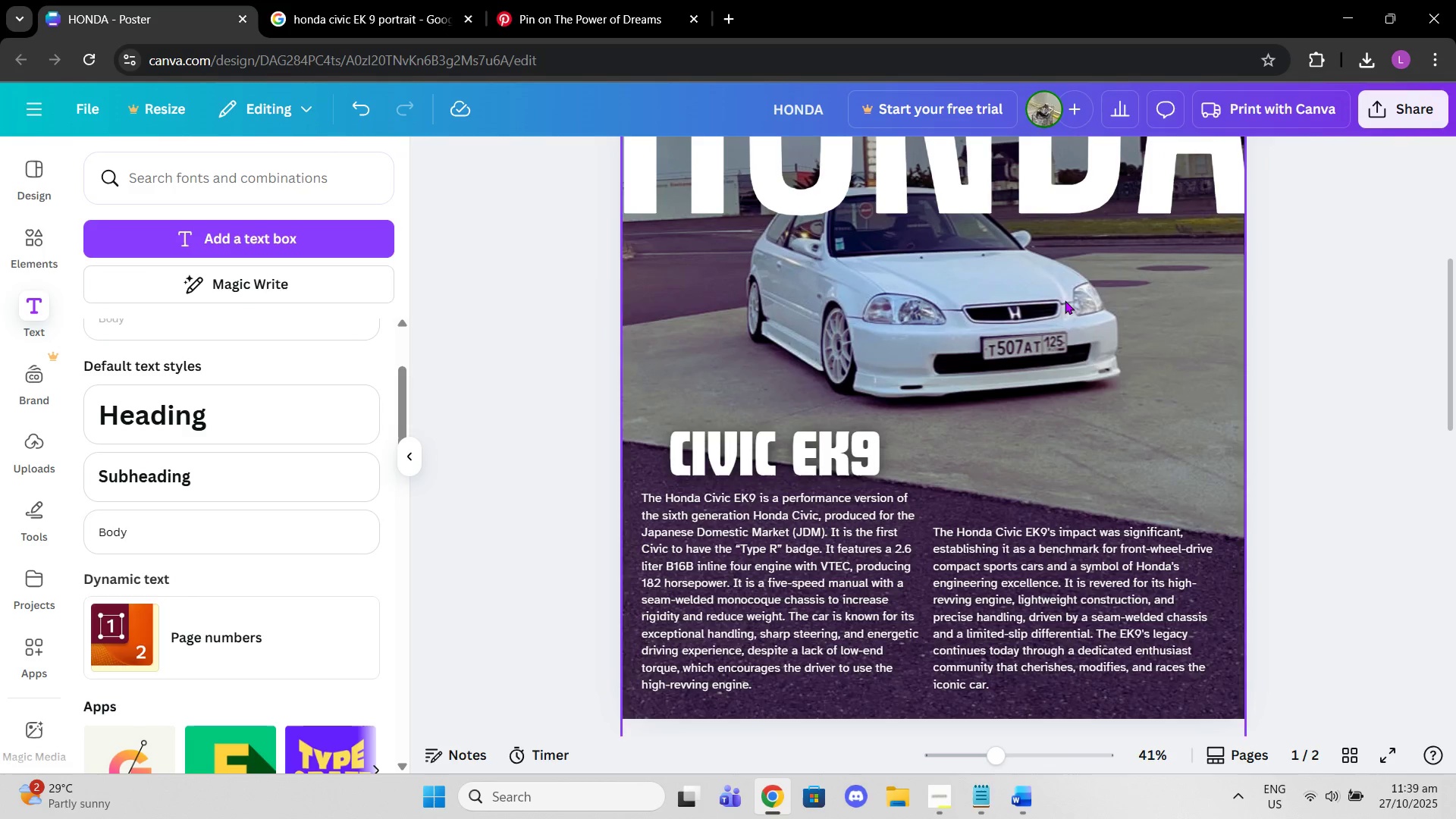 
scroll: coordinate [1102, 458], scroll_direction: up, amount: 2.0
 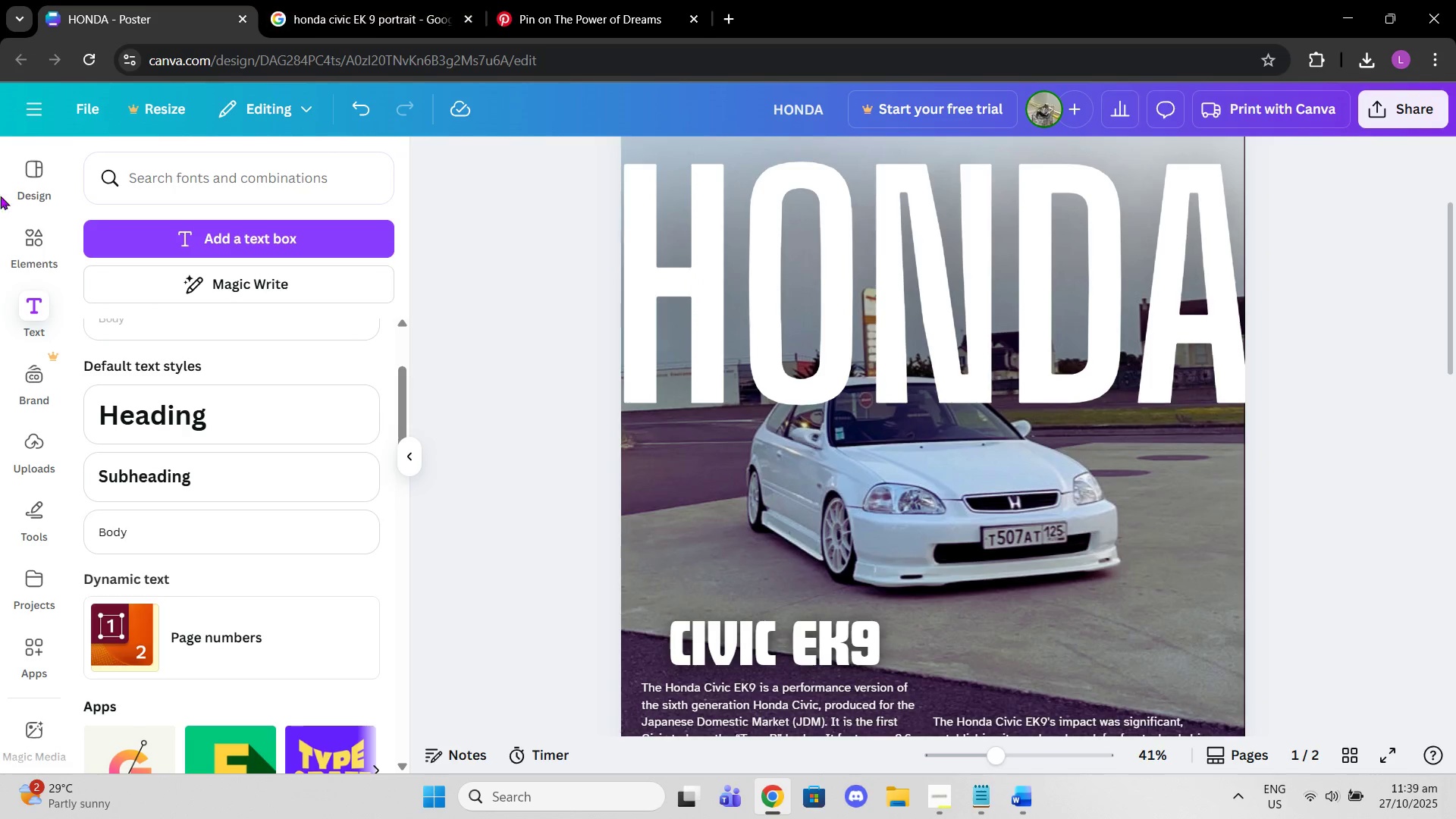 
left_click([33, 215])
 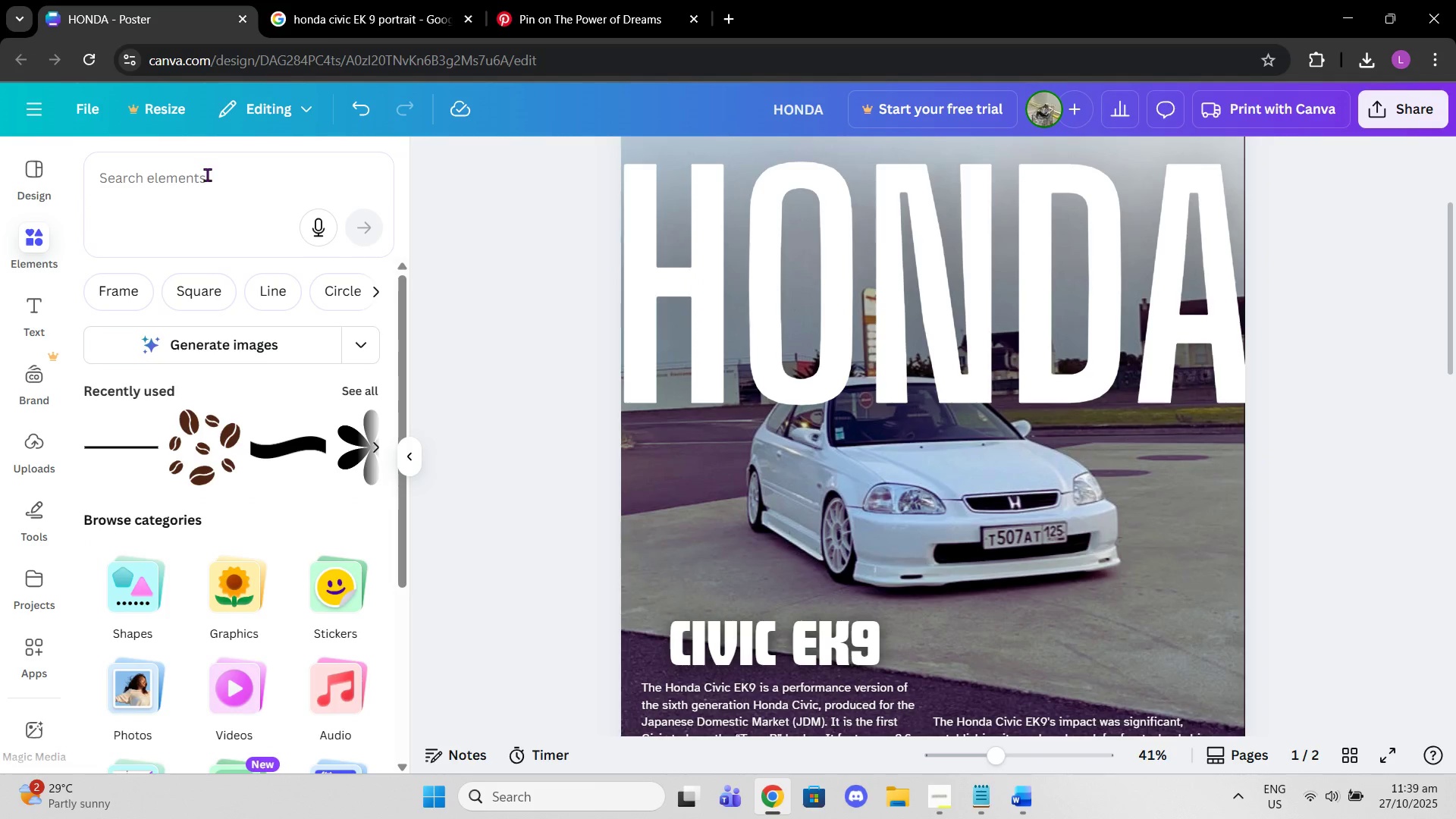 
left_click([207, 174])
 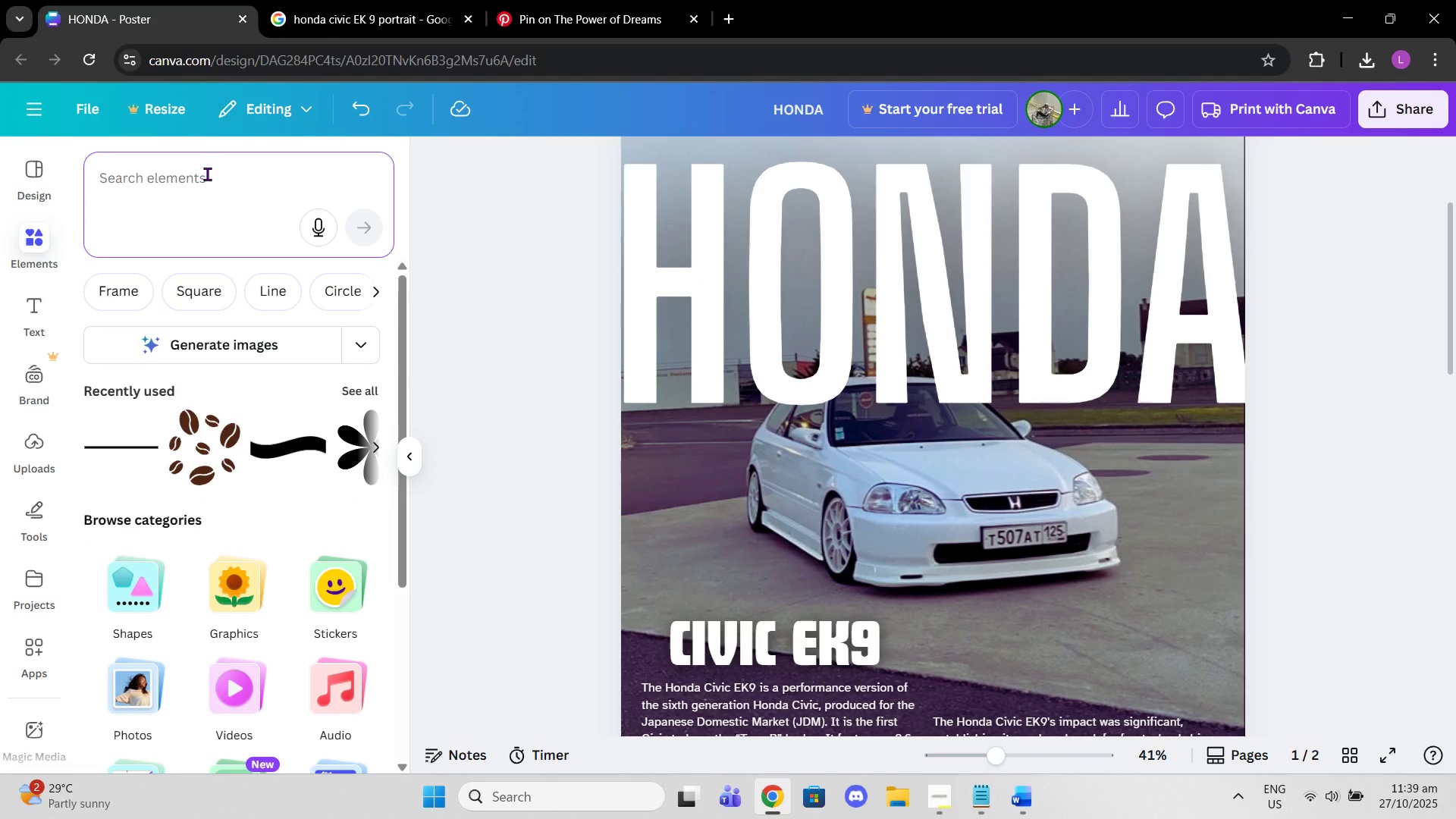 
type(SQUARE)
 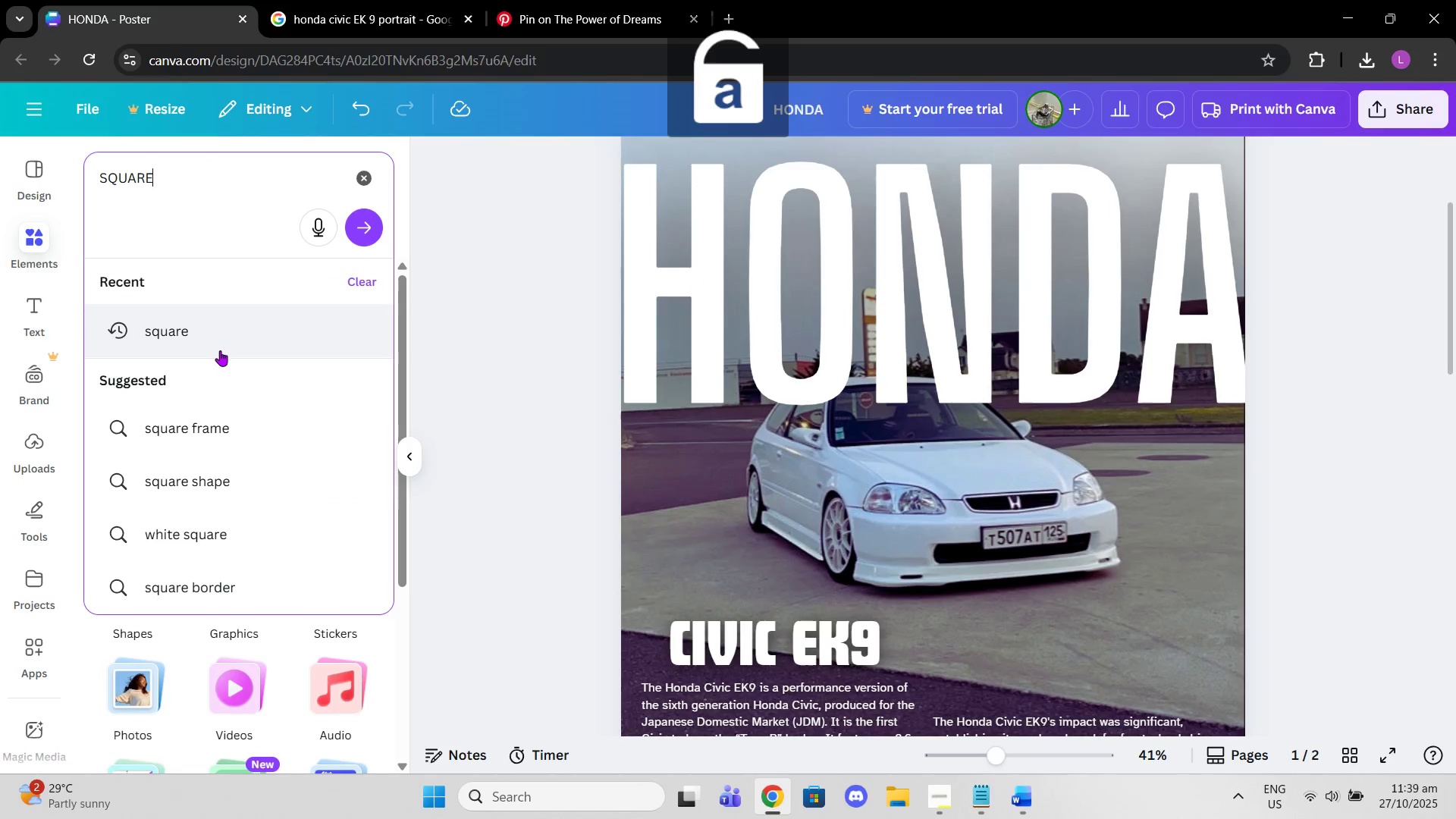 
left_click([220, 350])
 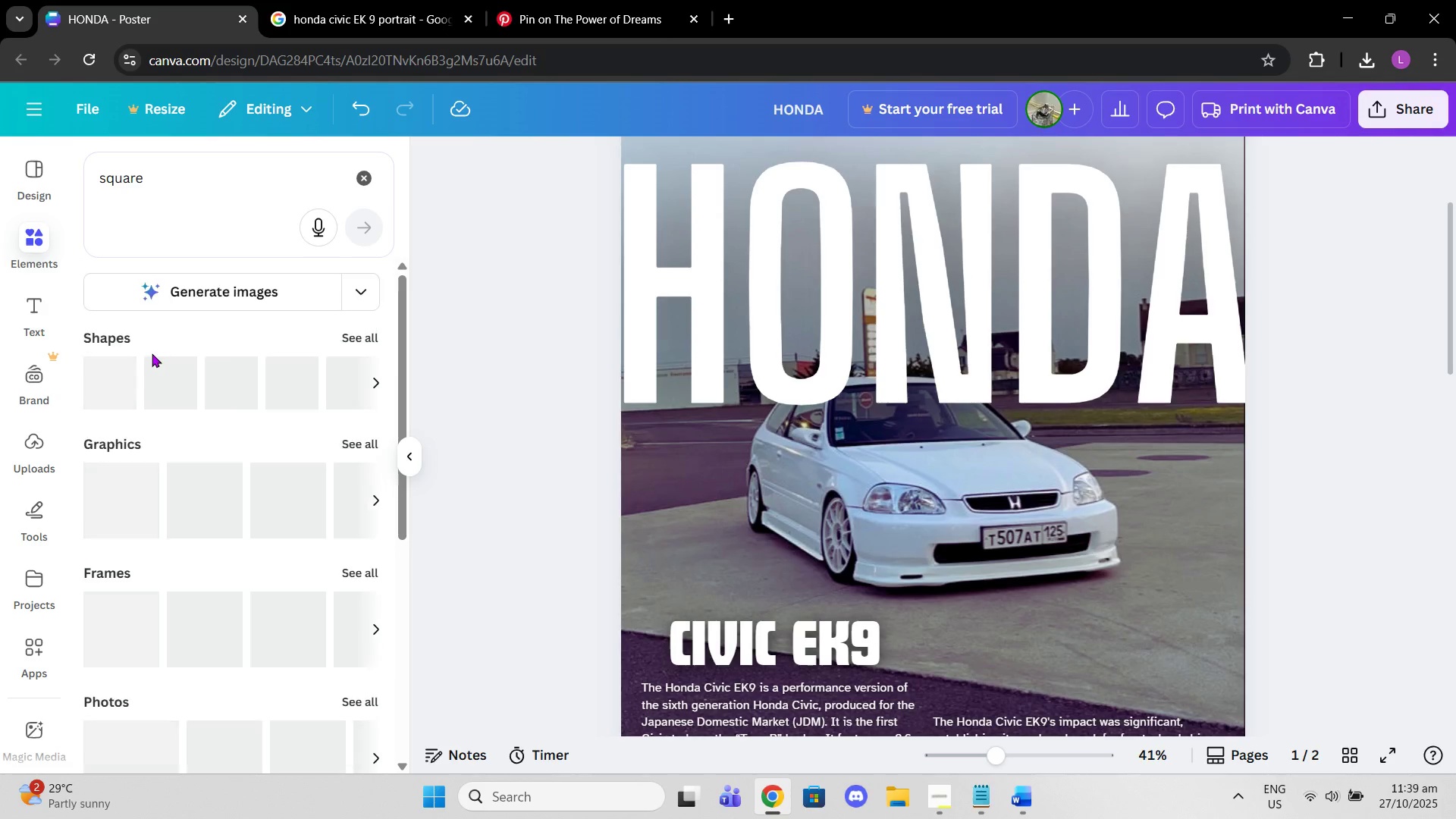 
mouse_move([108, 401])
 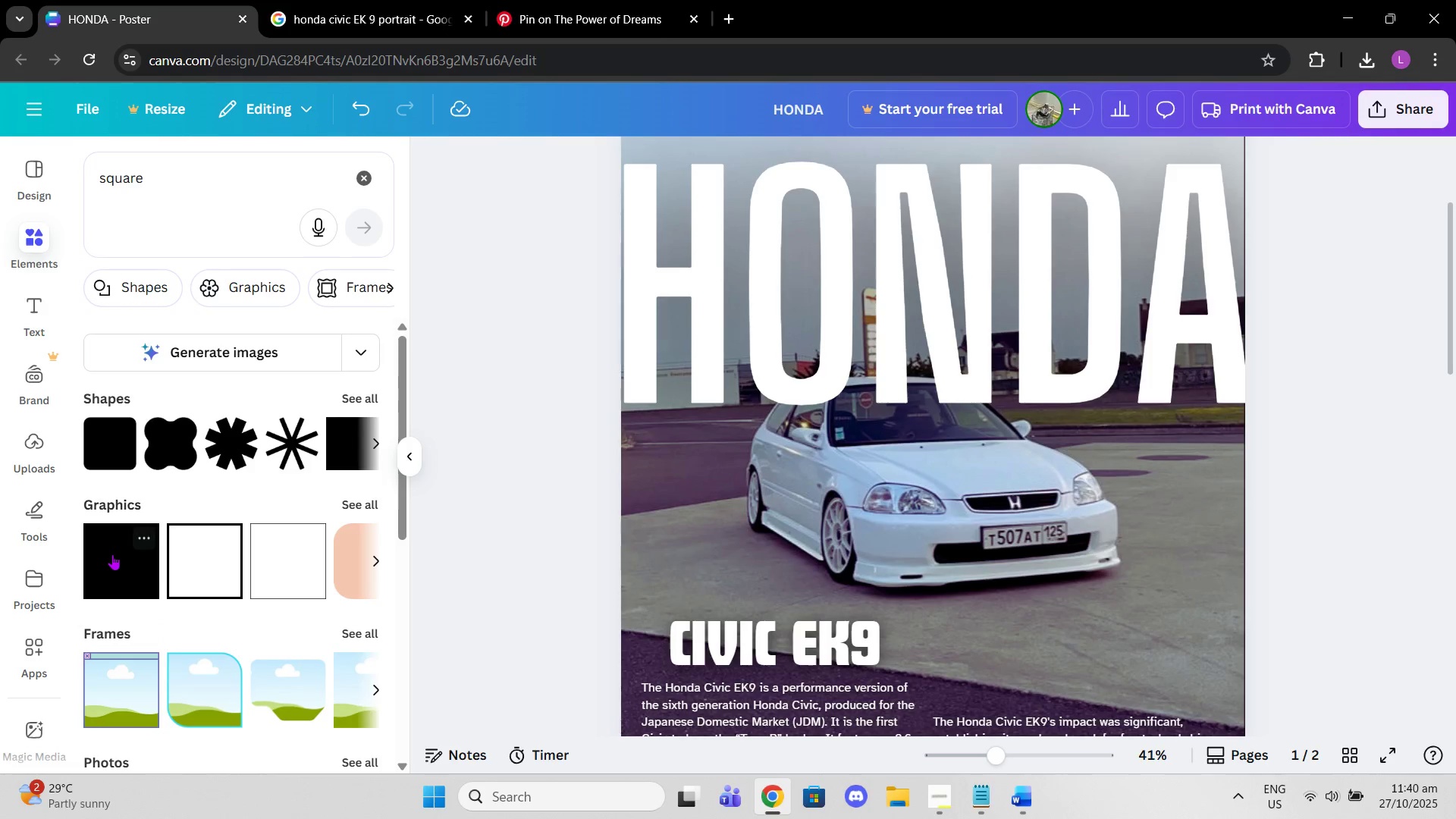 
left_click([112, 554])
 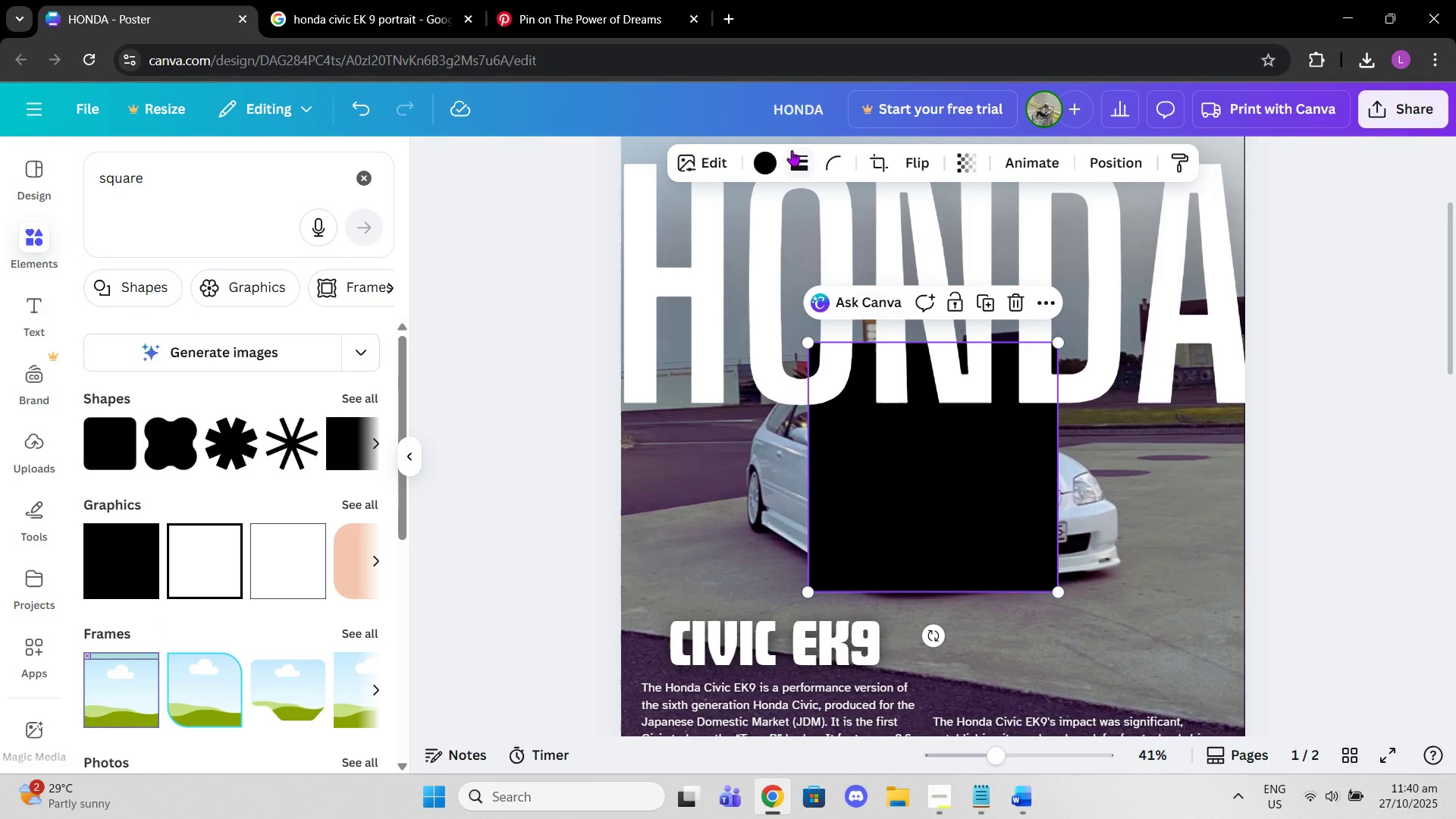 
left_click([770, 159])
 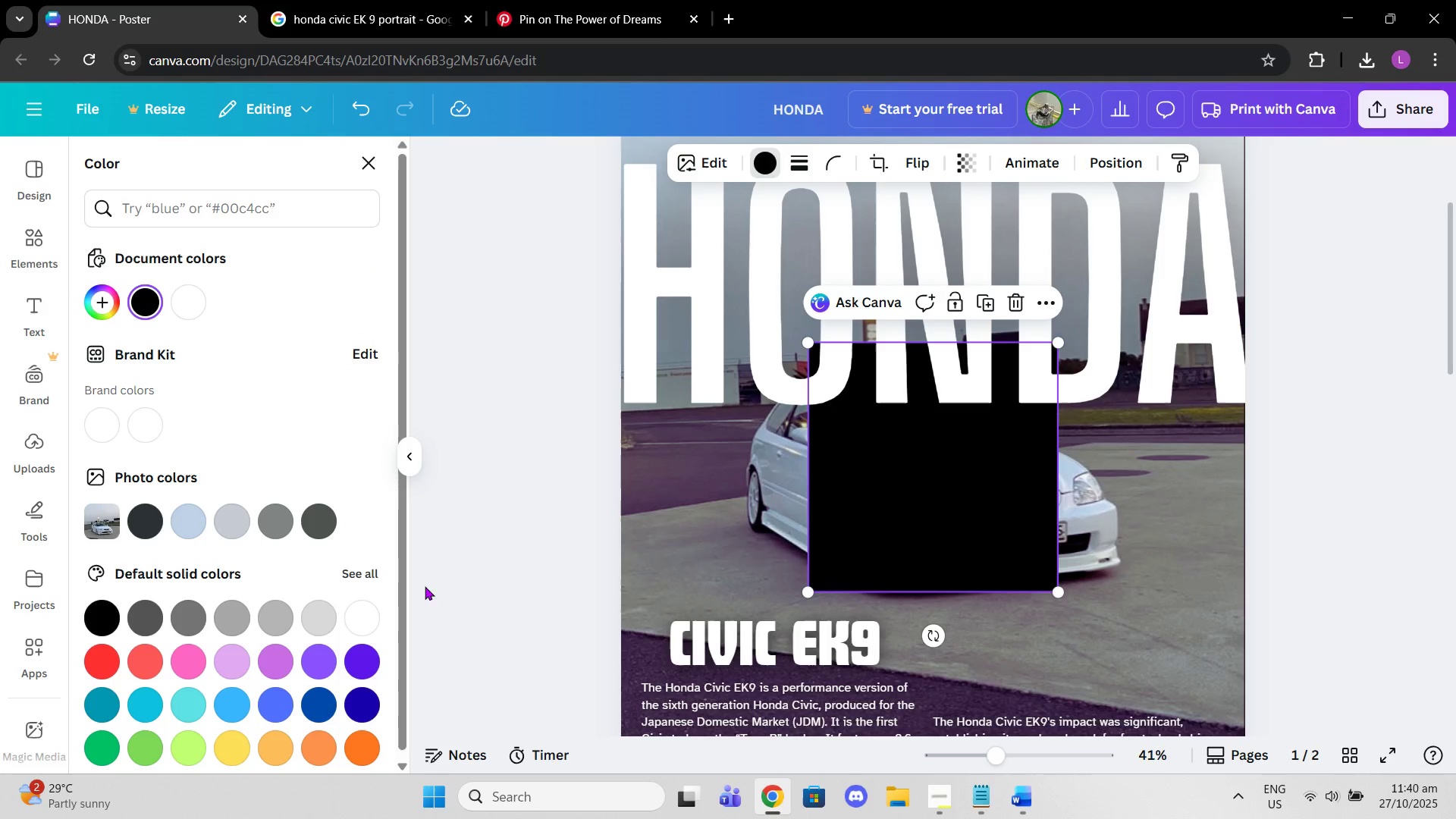 
left_click_drag(start_coordinate=[908, 503], to_coordinate=[984, 607])
 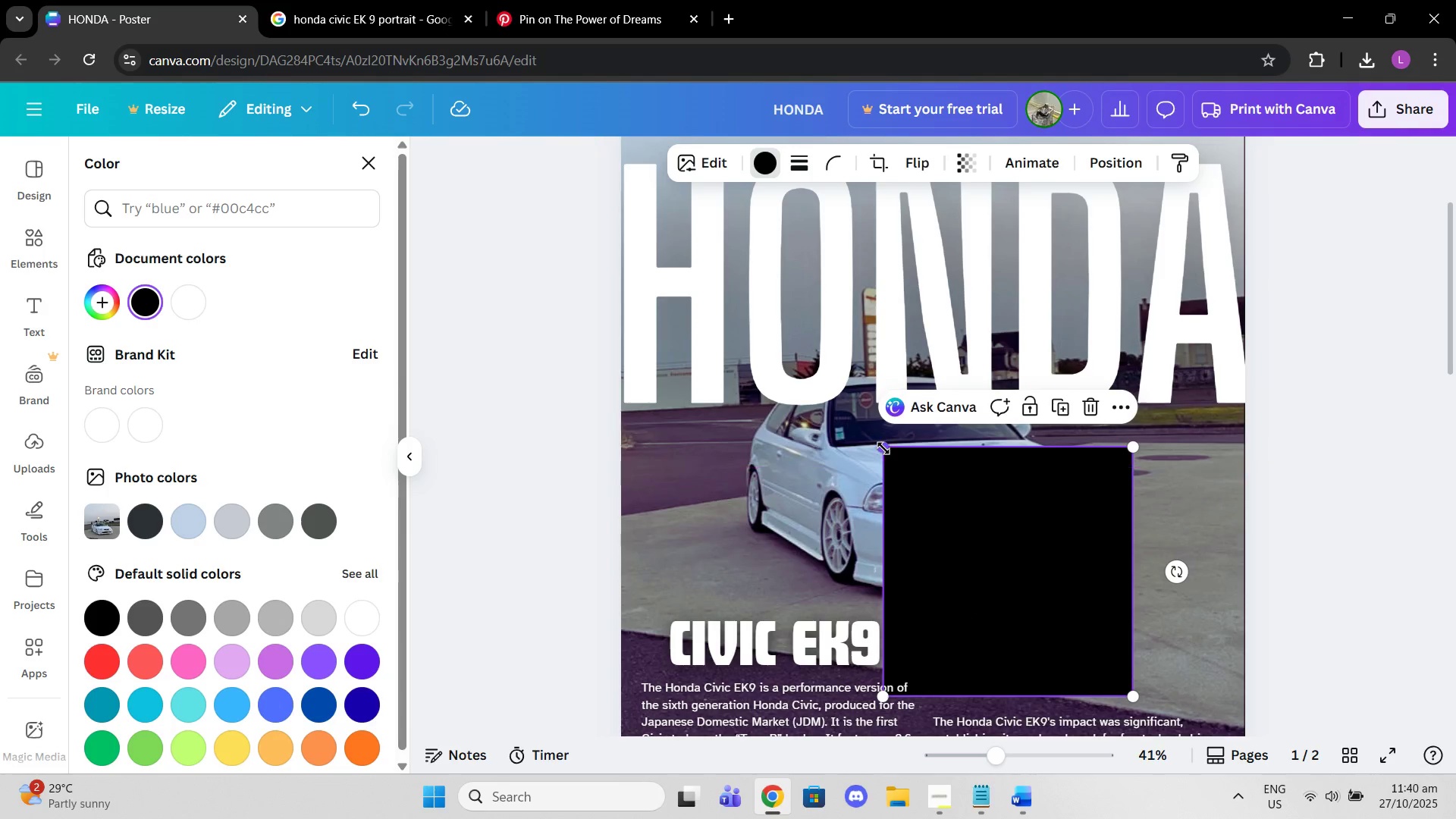 
left_click_drag(start_coordinate=[883, 448], to_coordinate=[999, 635])
 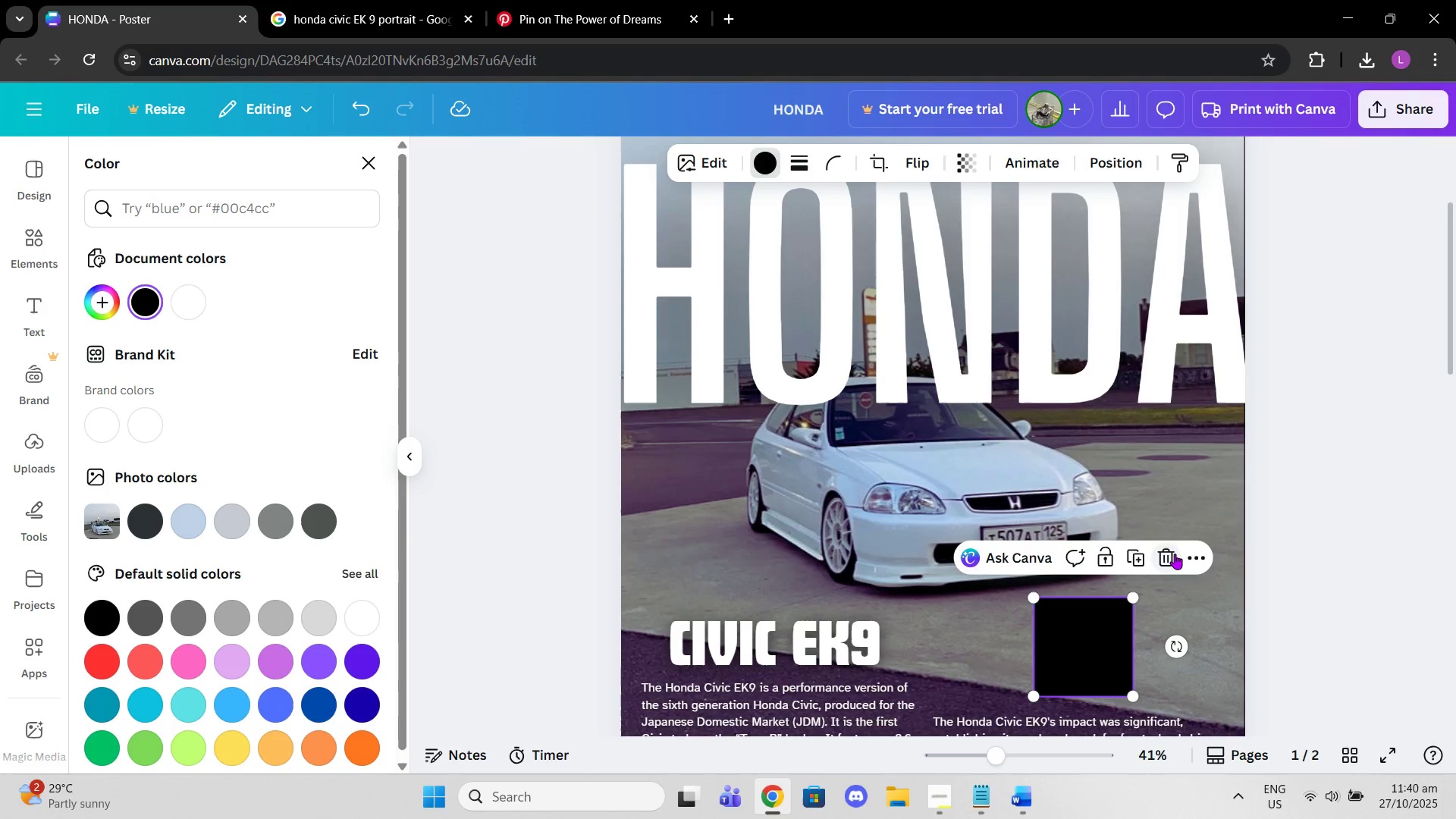 
left_click([1174, 554])
 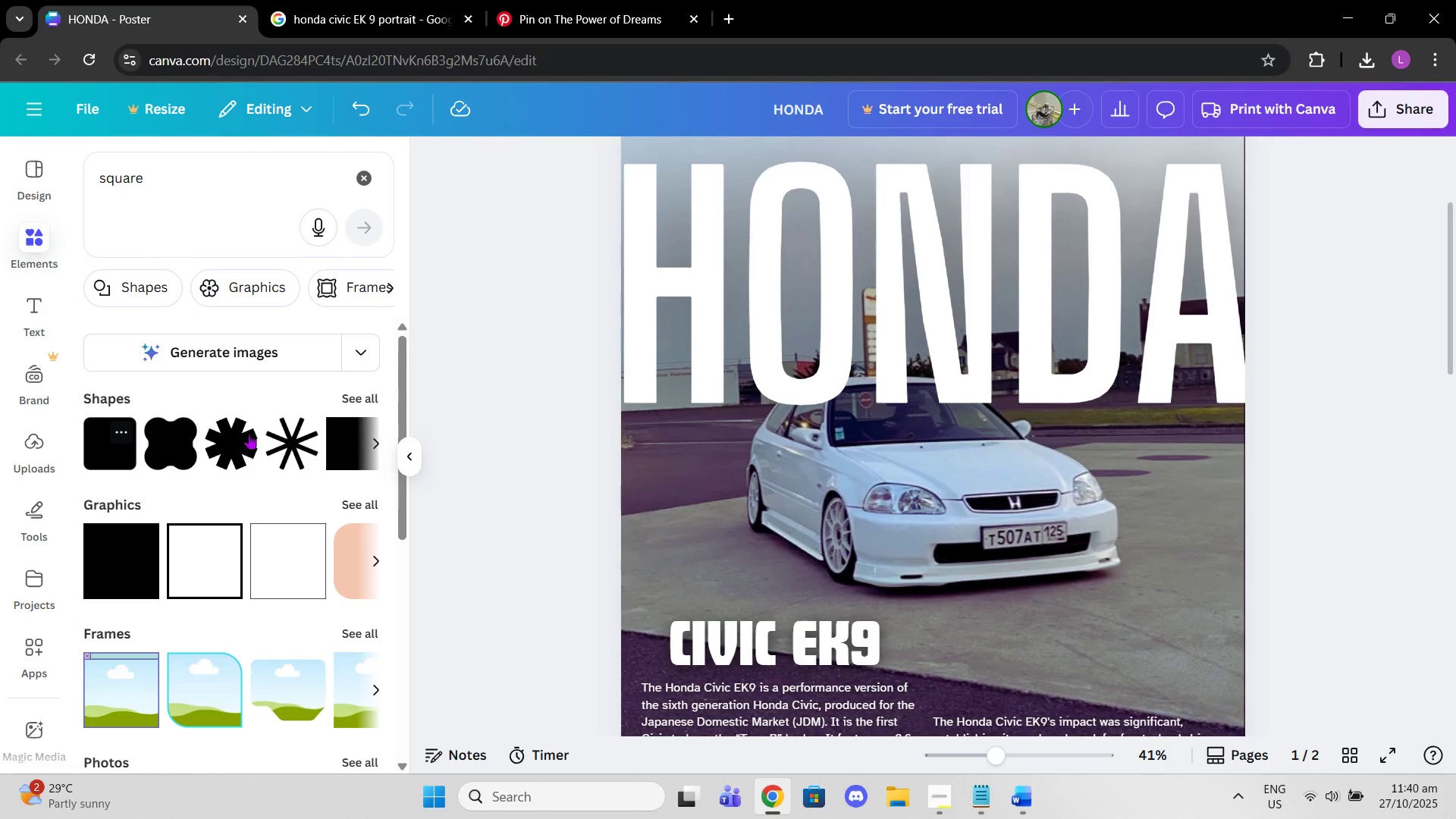 
left_click([348, 438])
 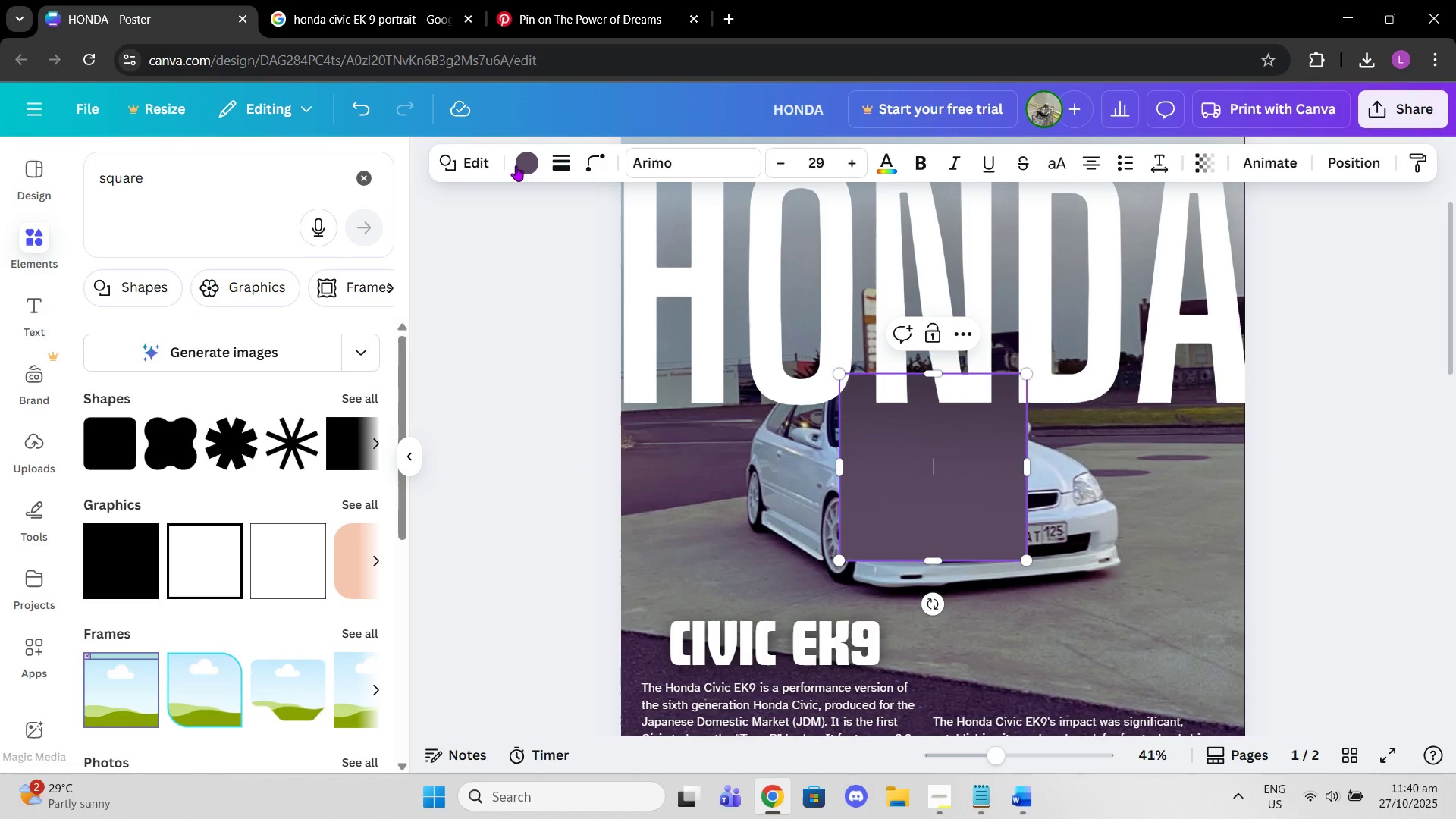 
left_click([520, 165])
 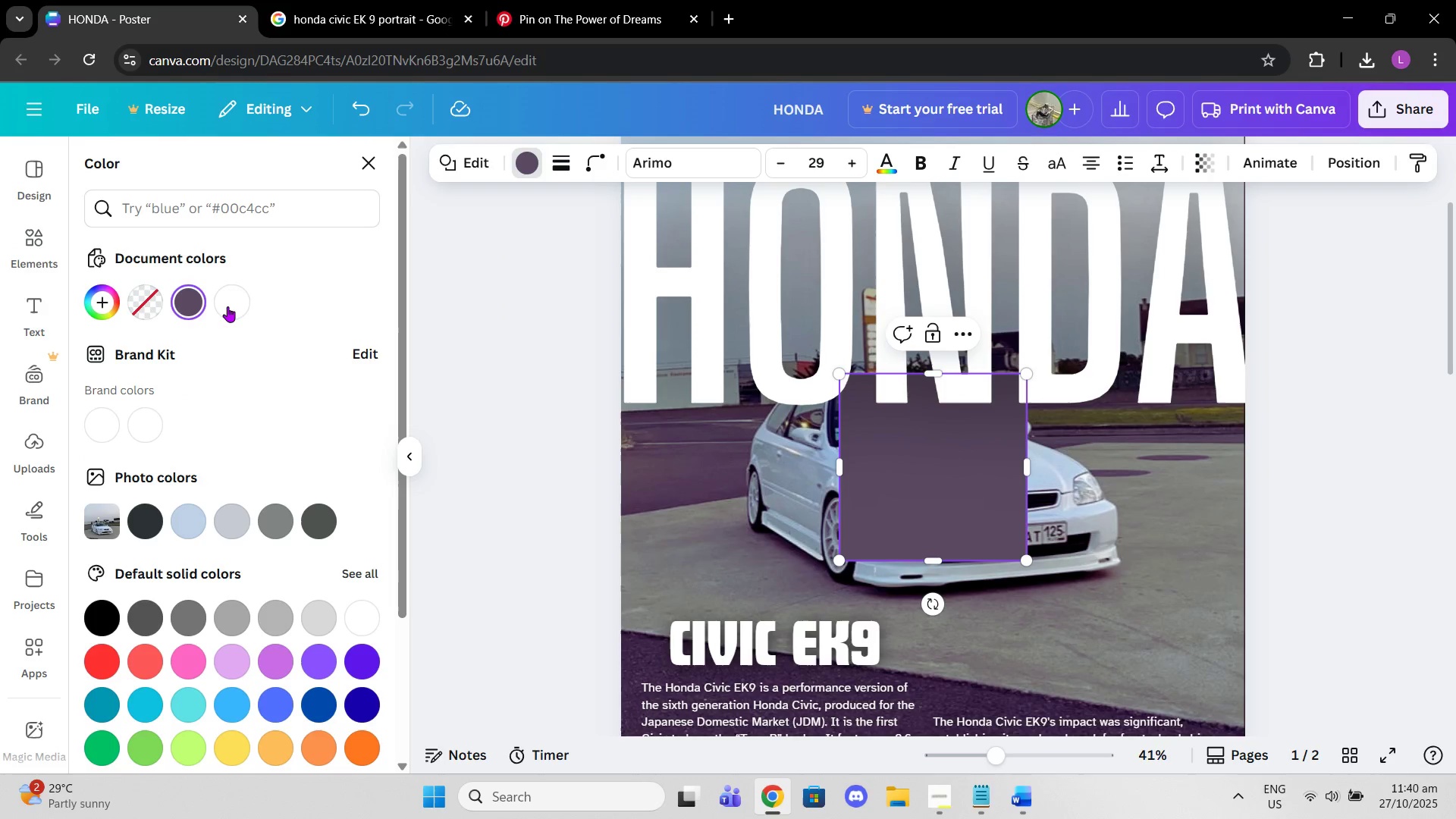 
left_click([228, 306])
 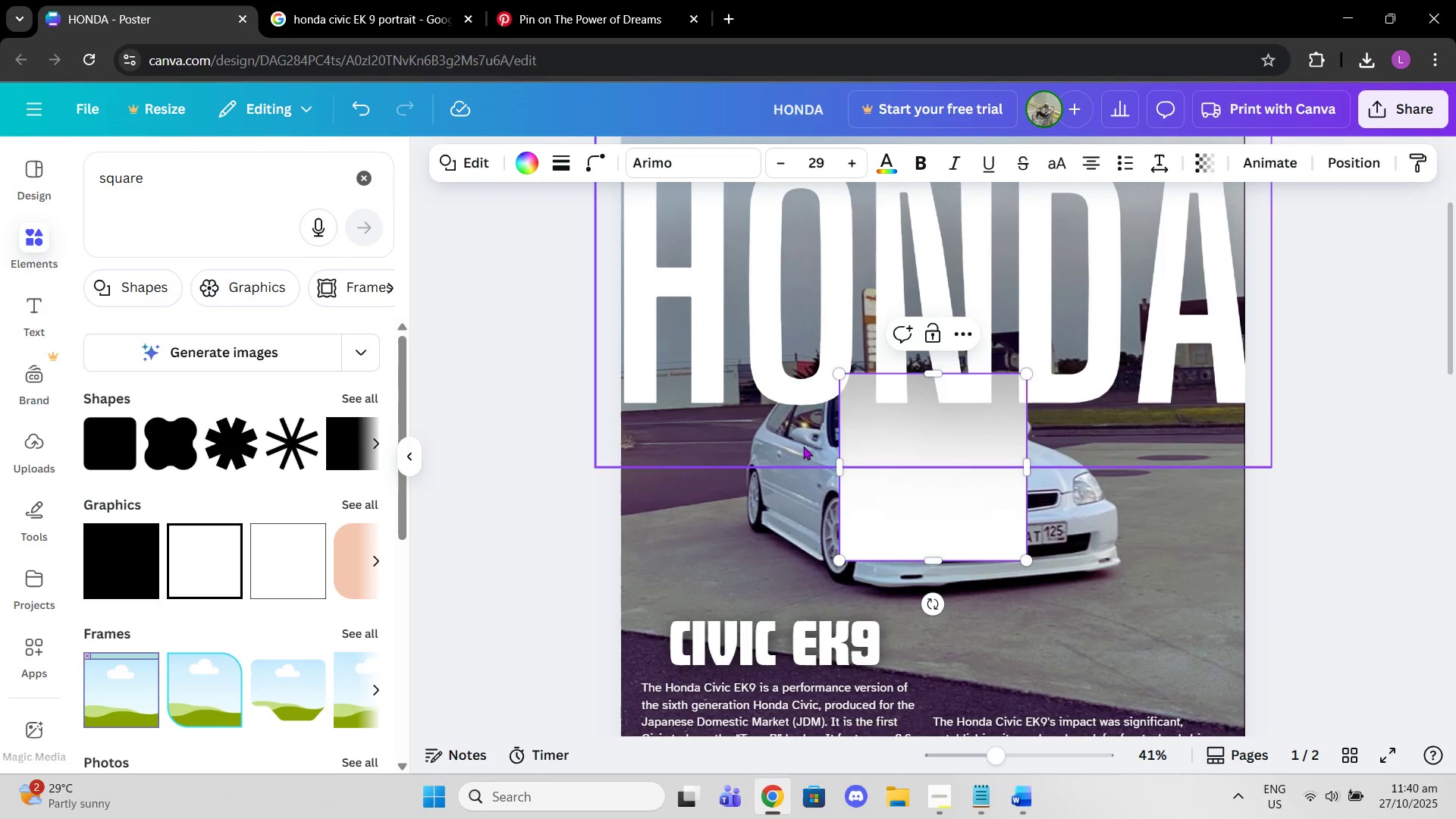 
left_click_drag(start_coordinate=[864, 504], to_coordinate=[893, 587])
 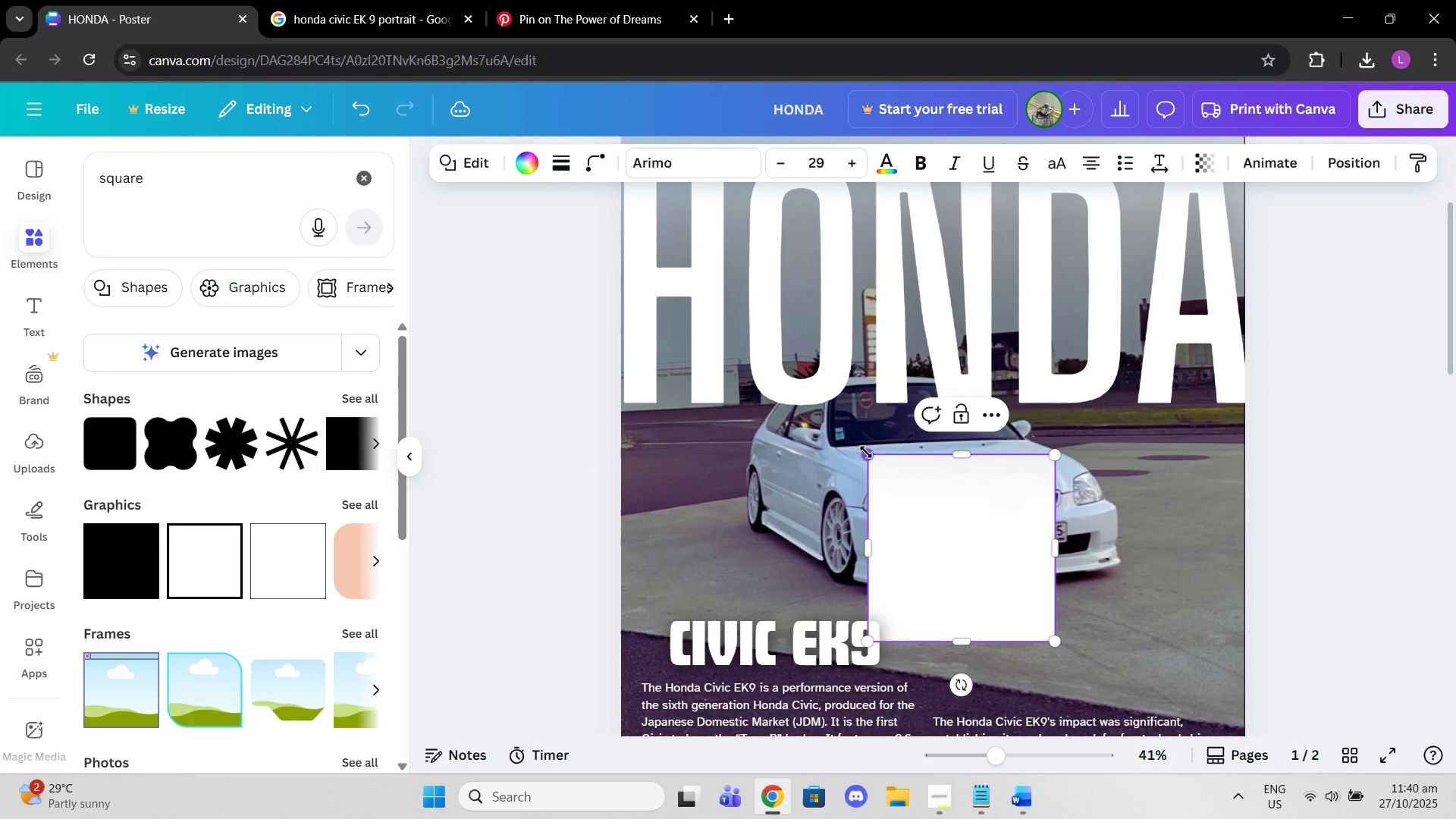 
left_click_drag(start_coordinate=[868, 456], to_coordinate=[985, 585])
 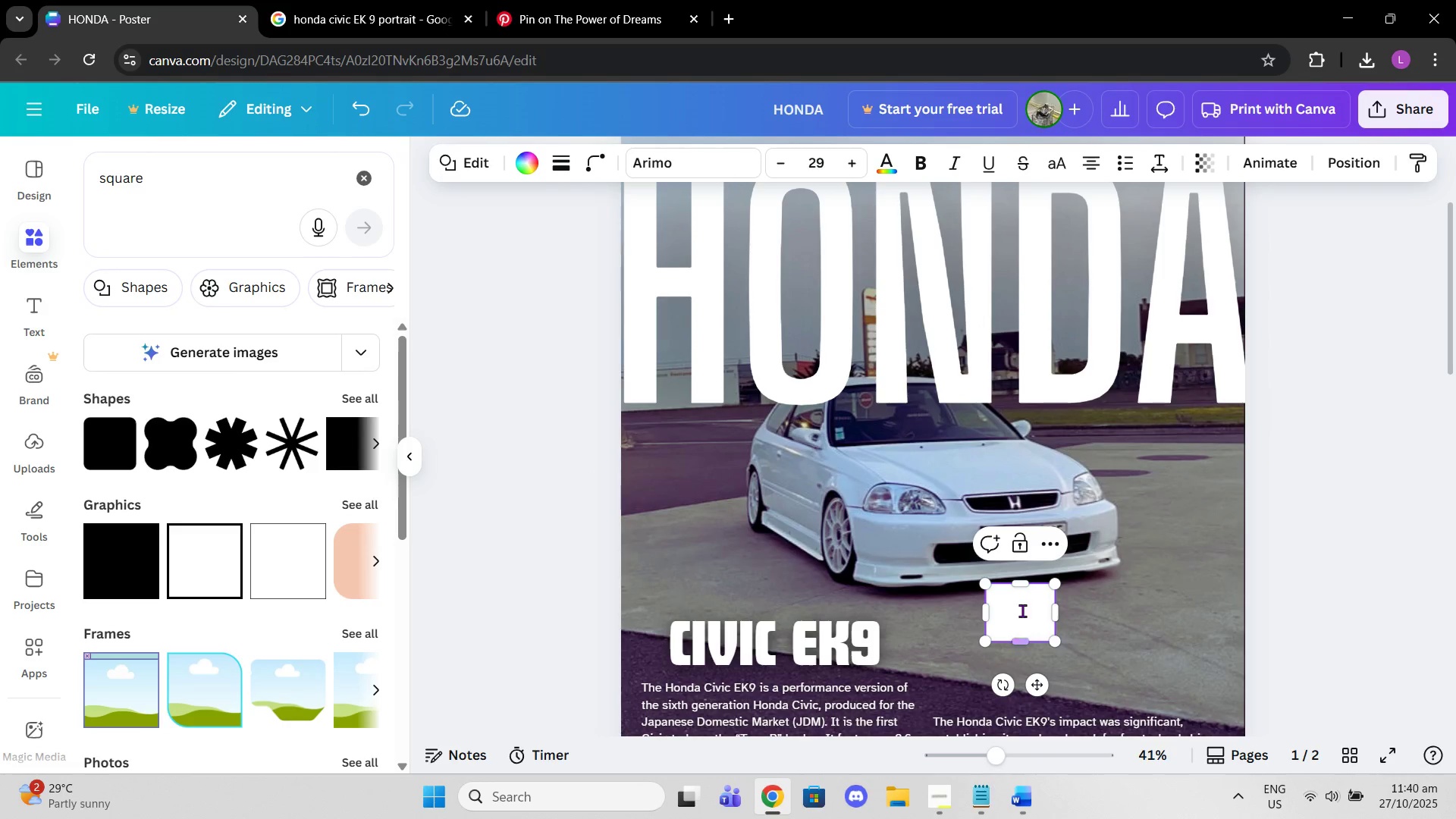 
left_click_drag(start_coordinate=[1022, 607], to_coordinate=[1053, 669])
 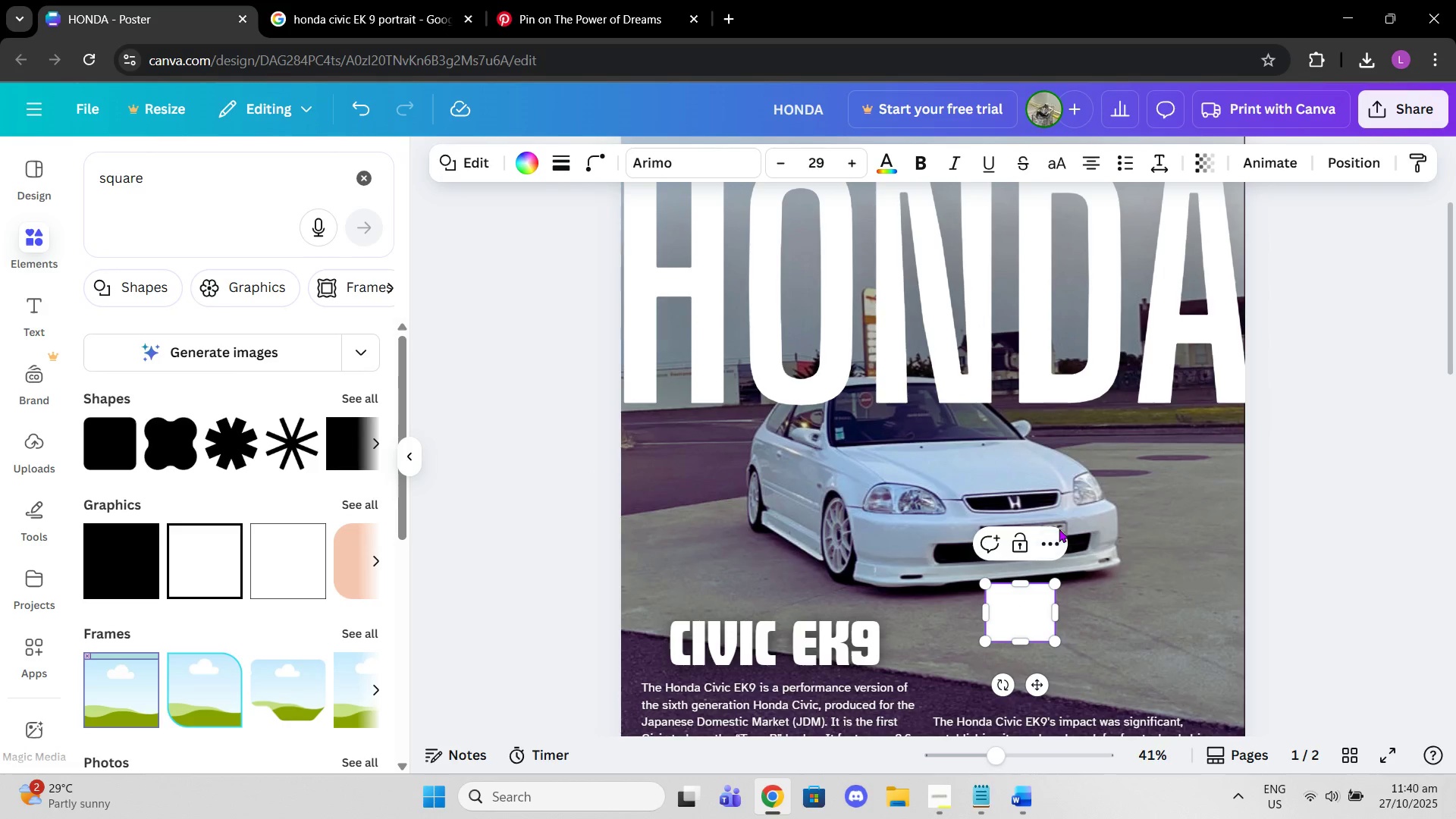 
left_click([1053, 548])
 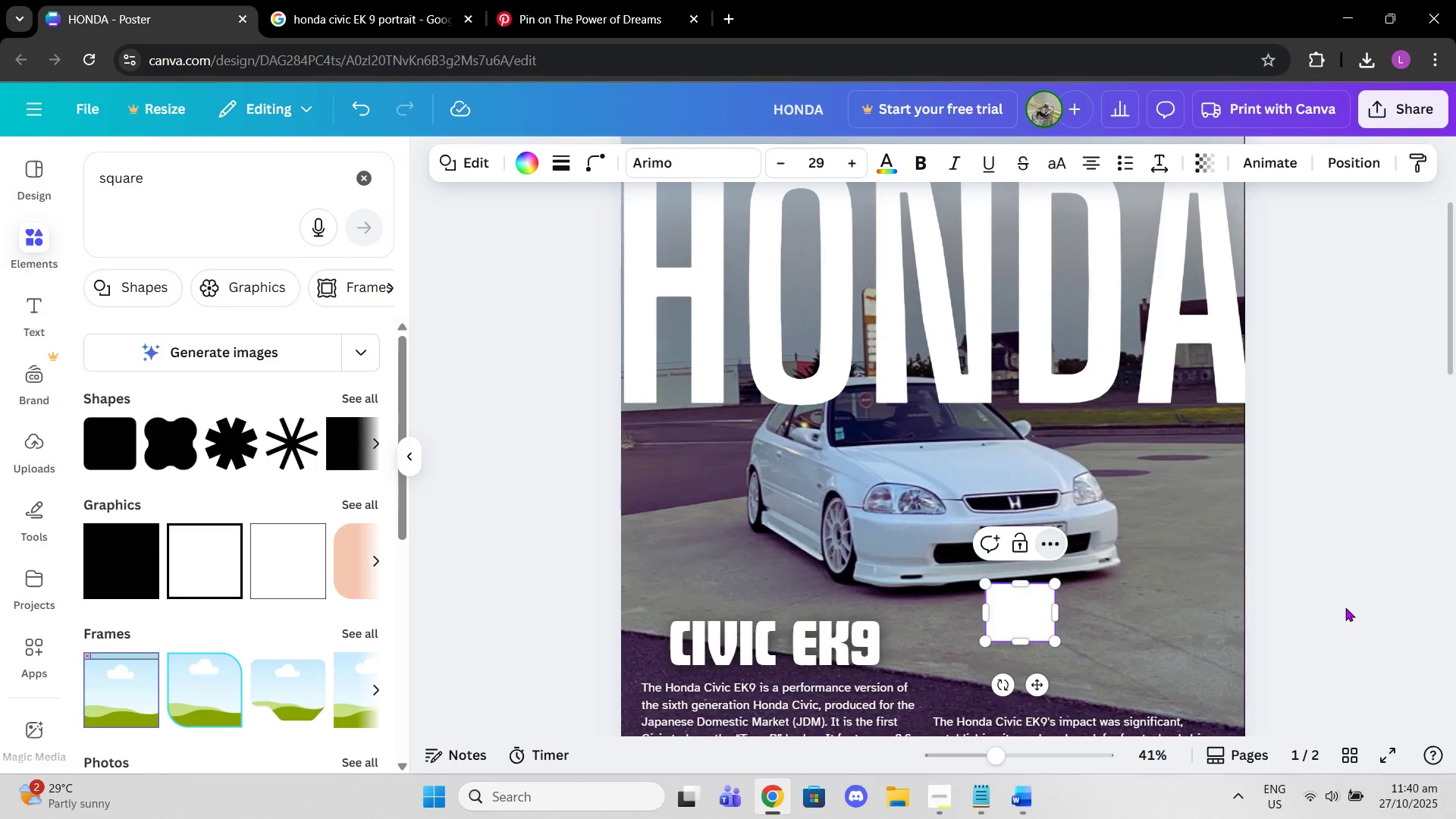 
left_click([1028, 612])
 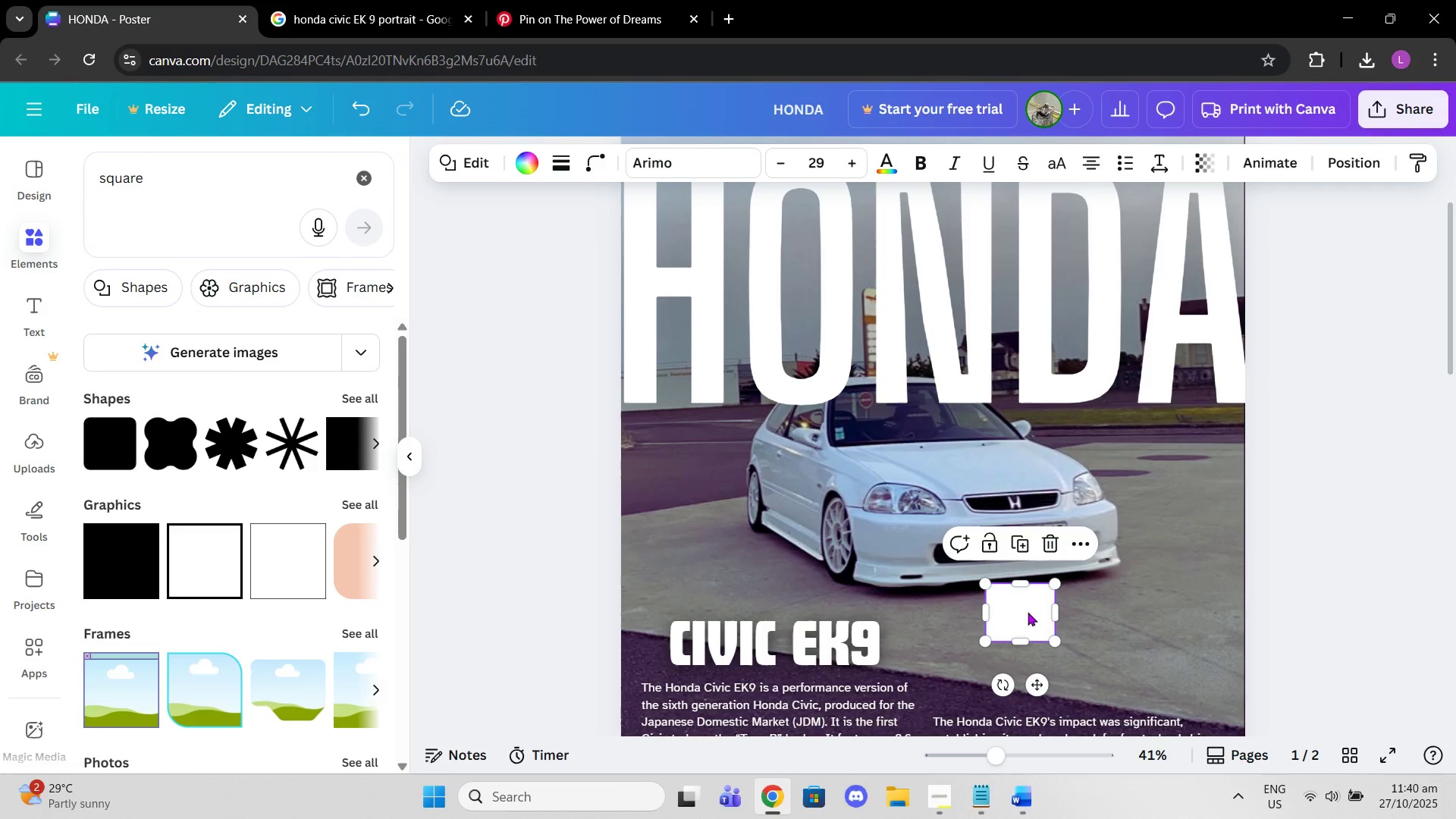 
key(Delete)
 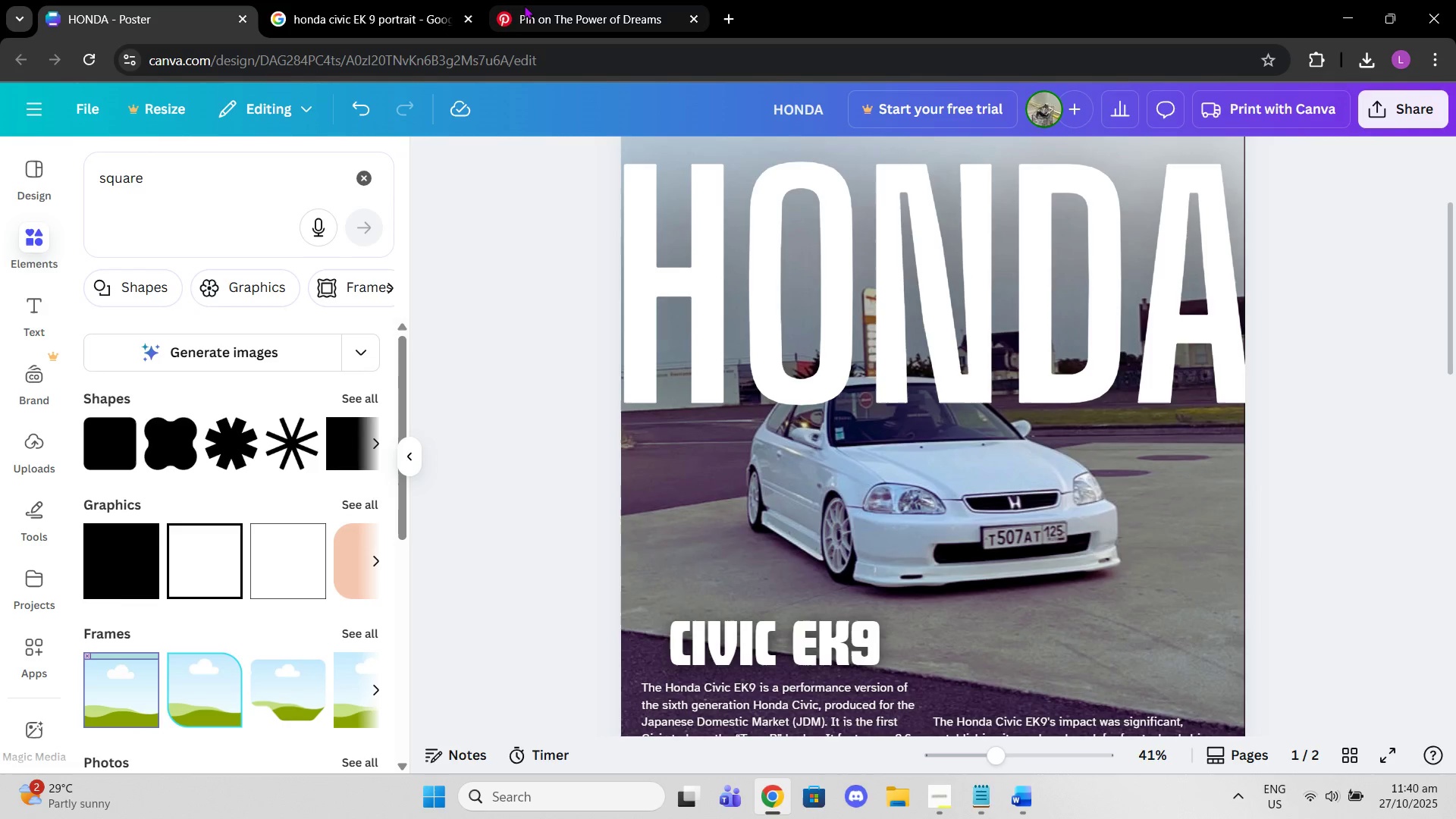 
left_click([386, 0])
 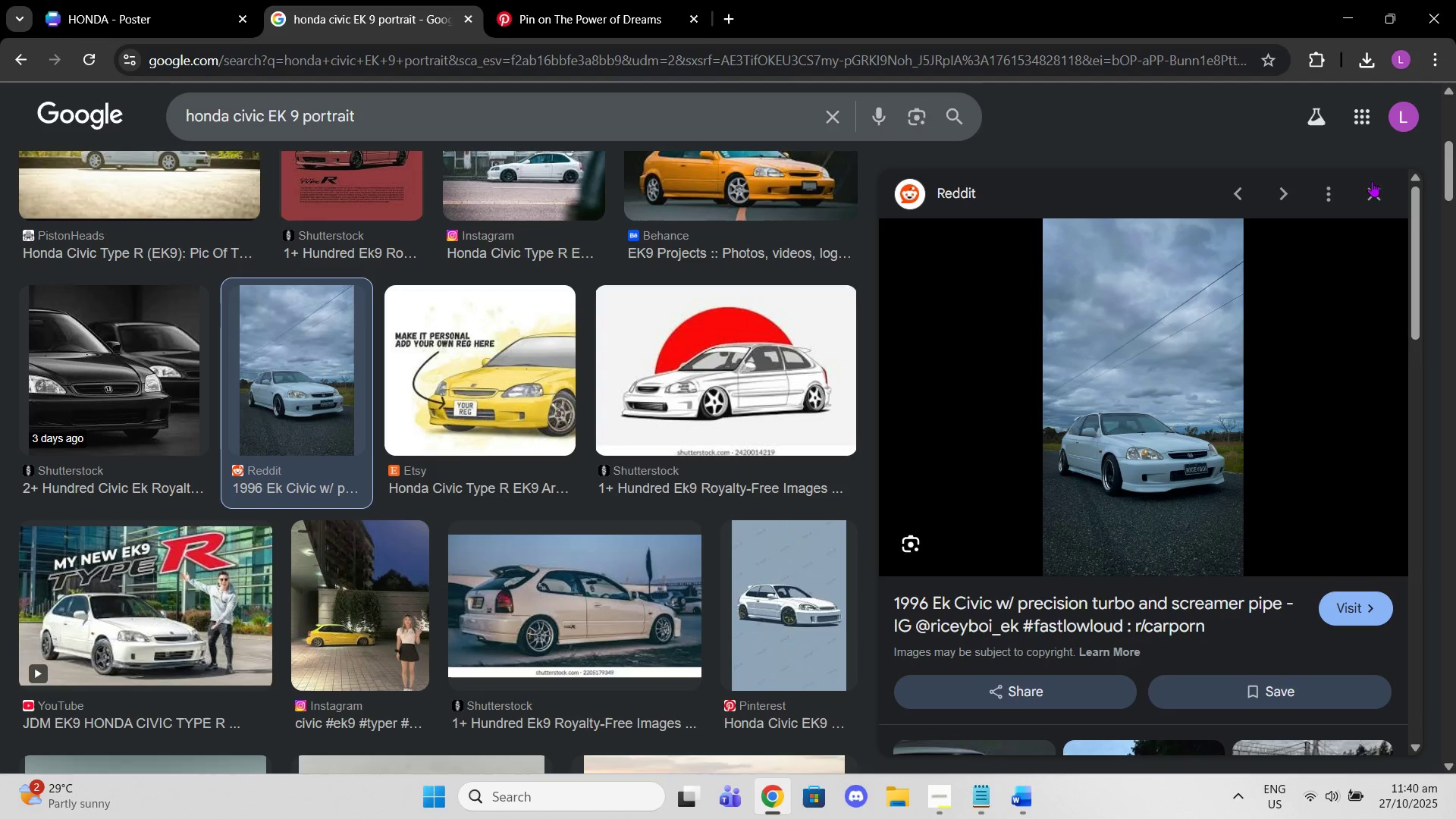 
left_click([1376, 190])
 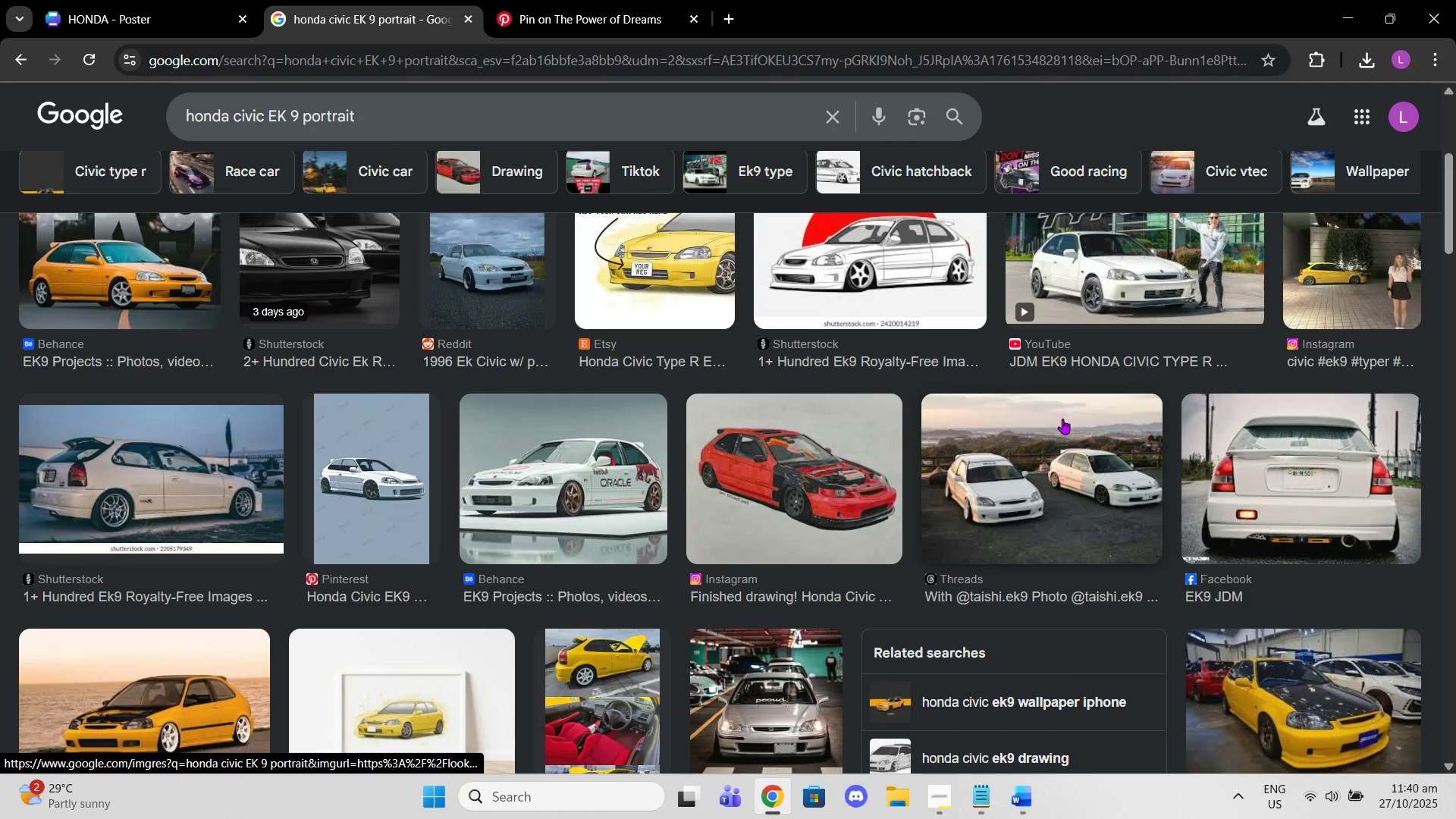 
scroll: coordinate [992, 419], scroll_direction: up, amount: 6.0
 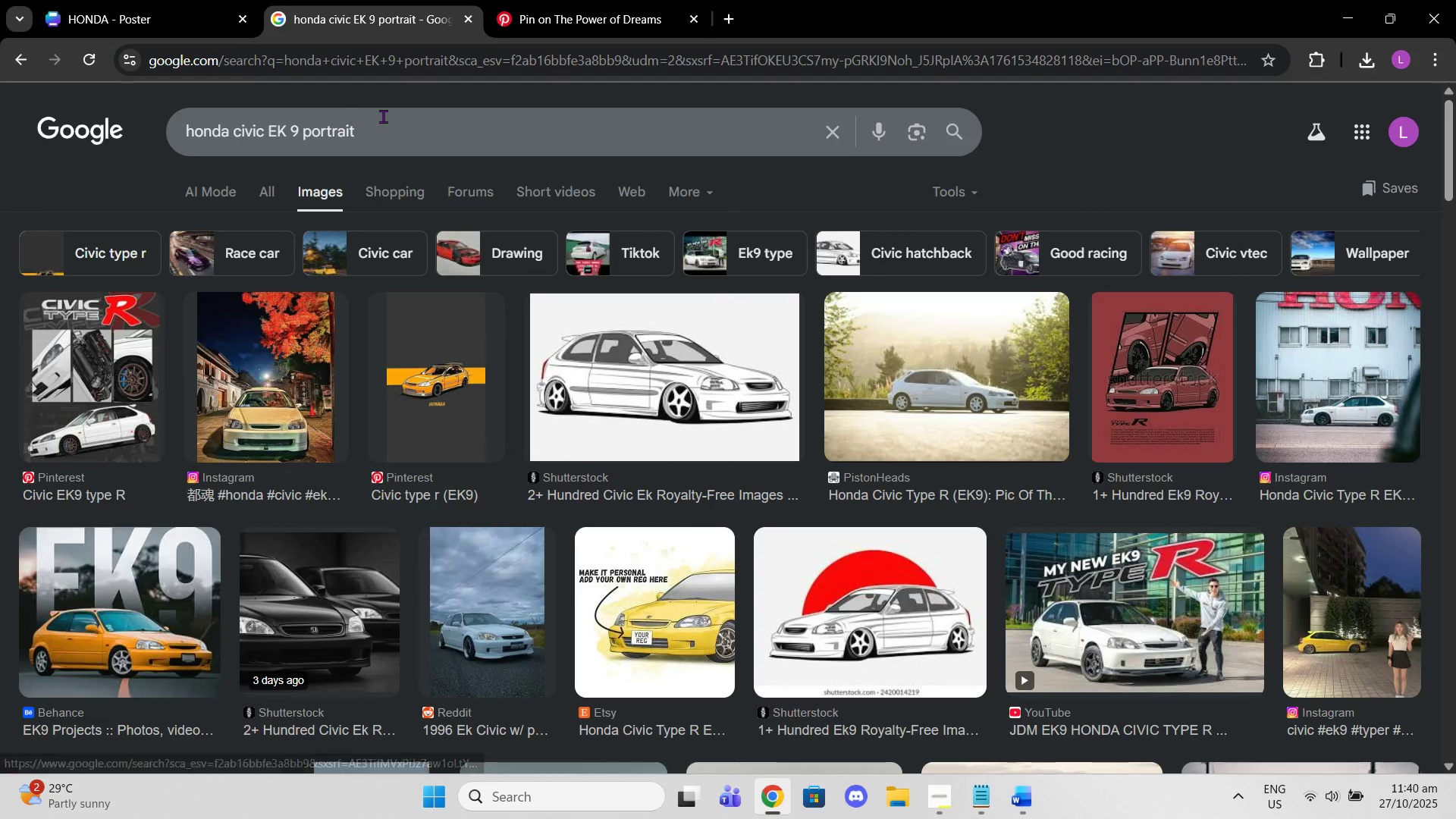 
left_click_drag(start_coordinate=[391, 136], to_coordinate=[302, 137])
 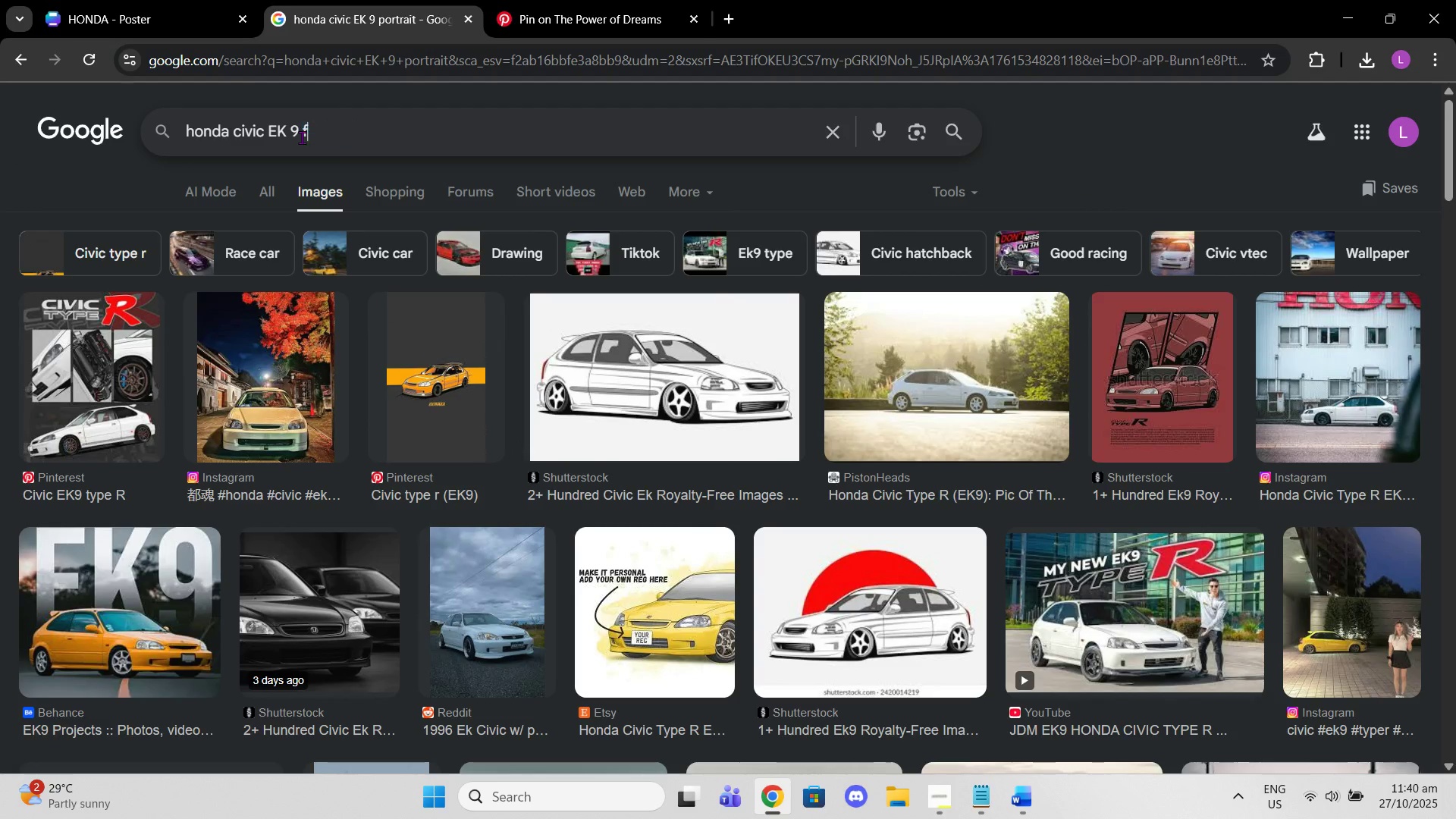 
type(front side)
 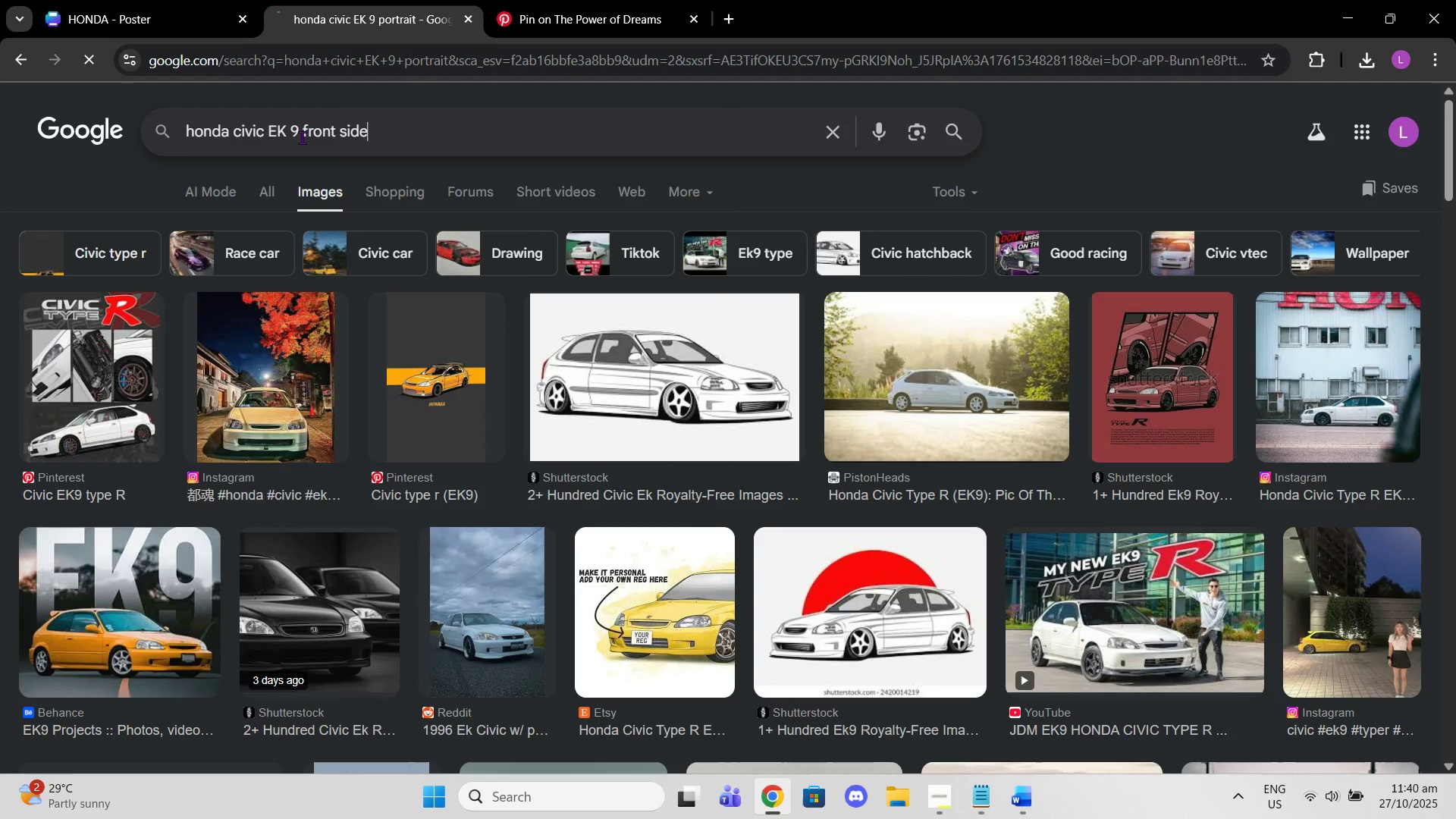 
key(Enter)
 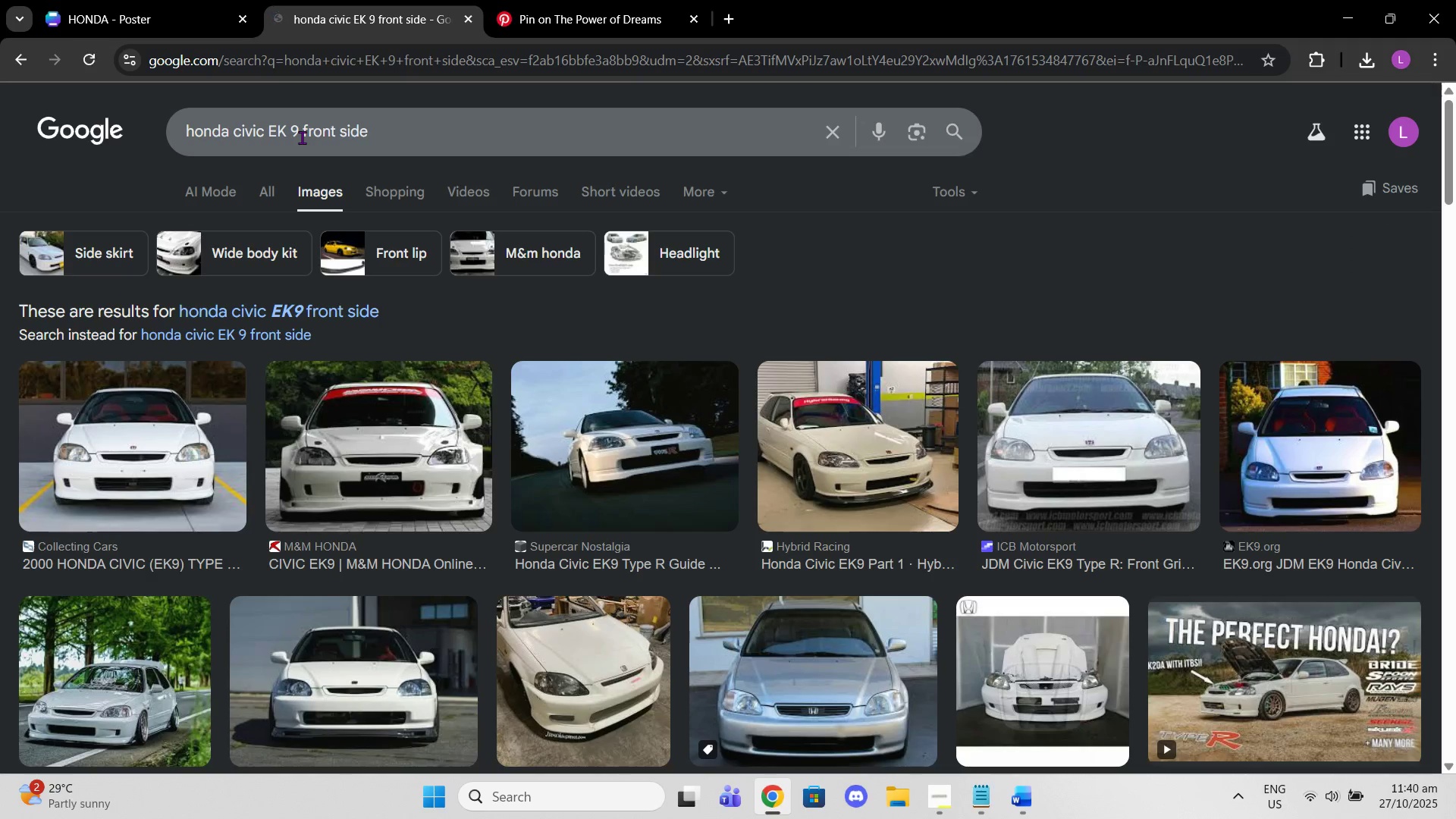 
scroll: coordinate [783, 393], scroll_direction: down, amount: 12.0
 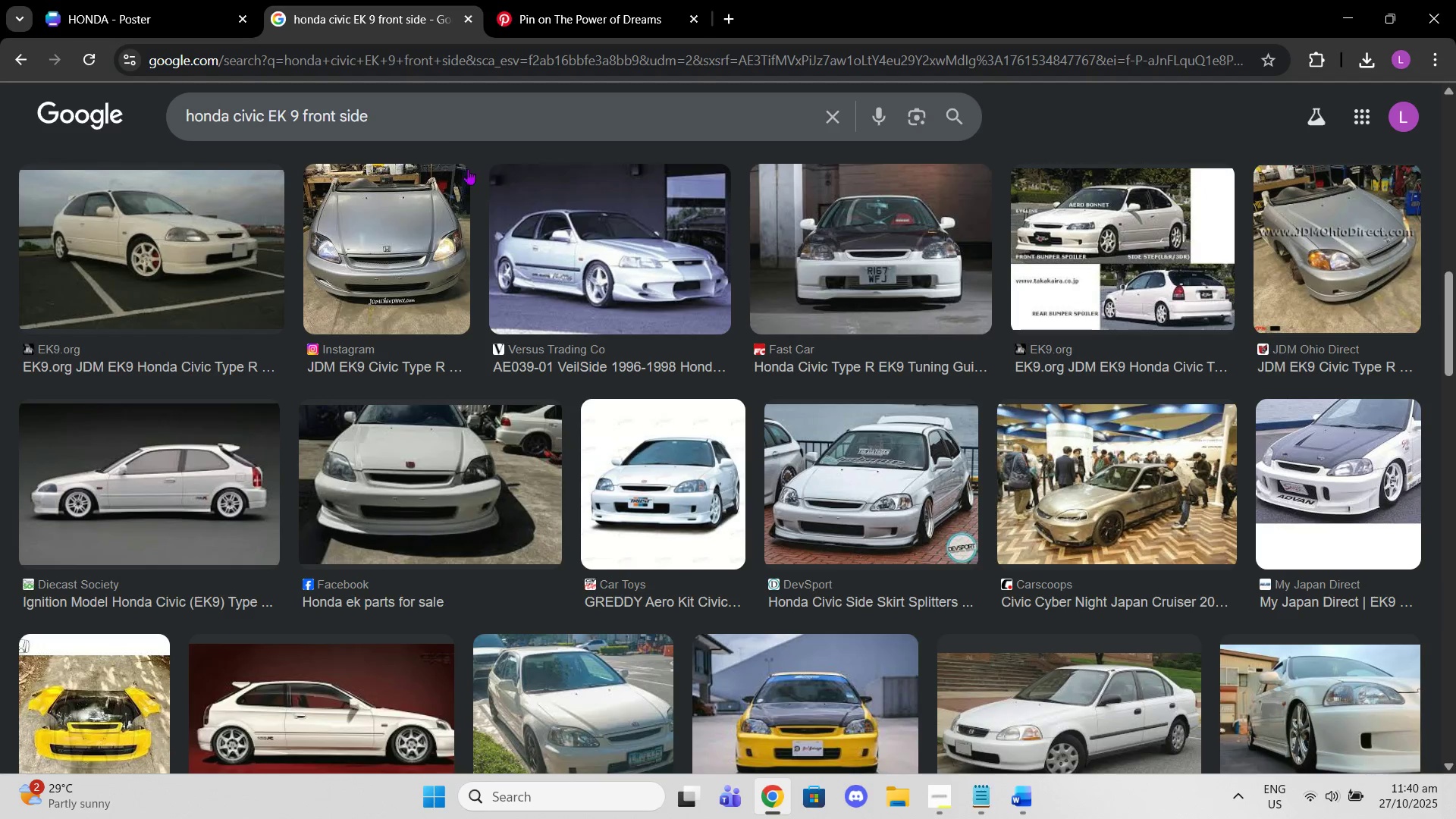 
left_click_drag(start_coordinate=[435, 127], to_coordinate=[303, 115])
 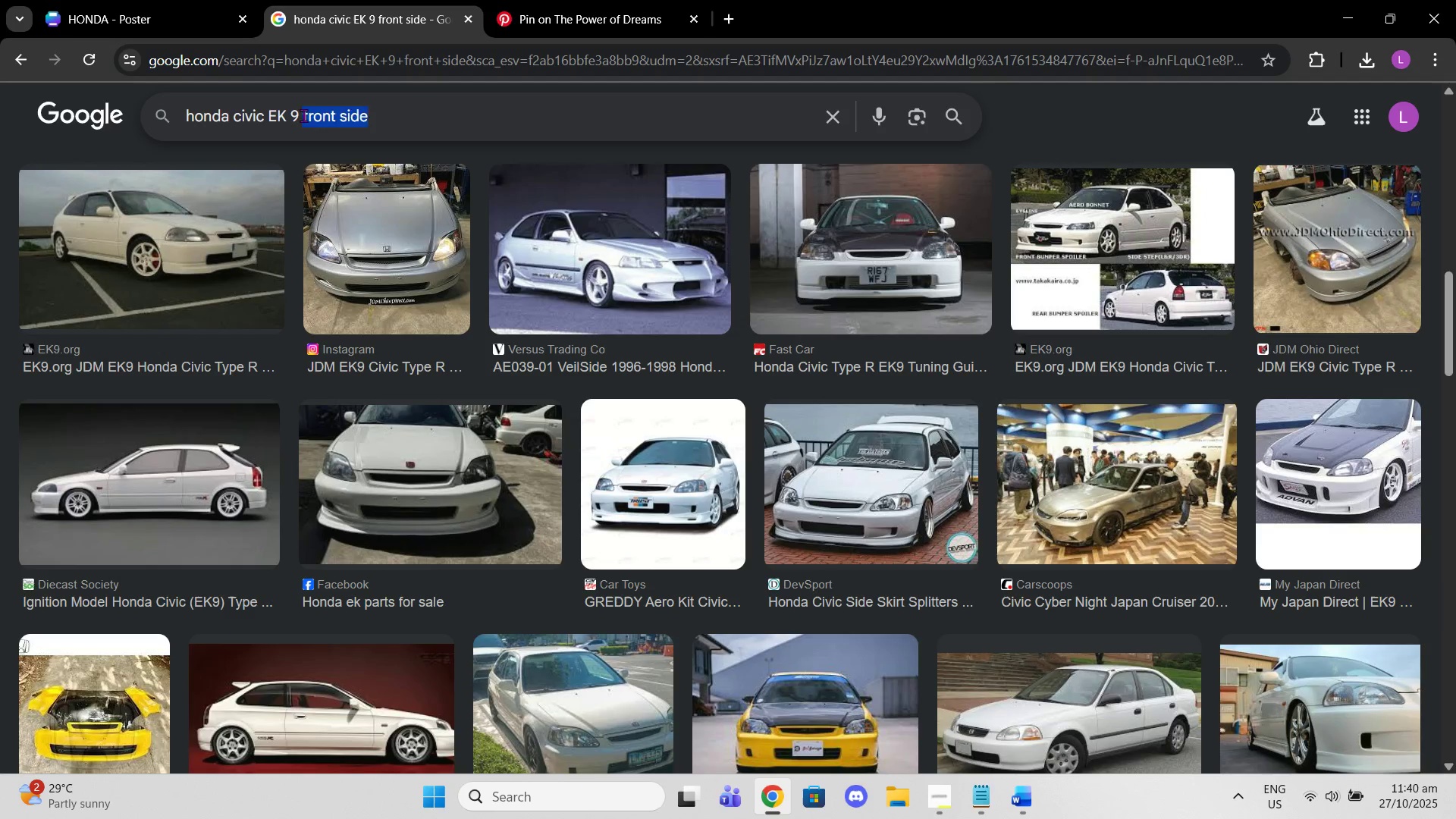 
type(engine)
 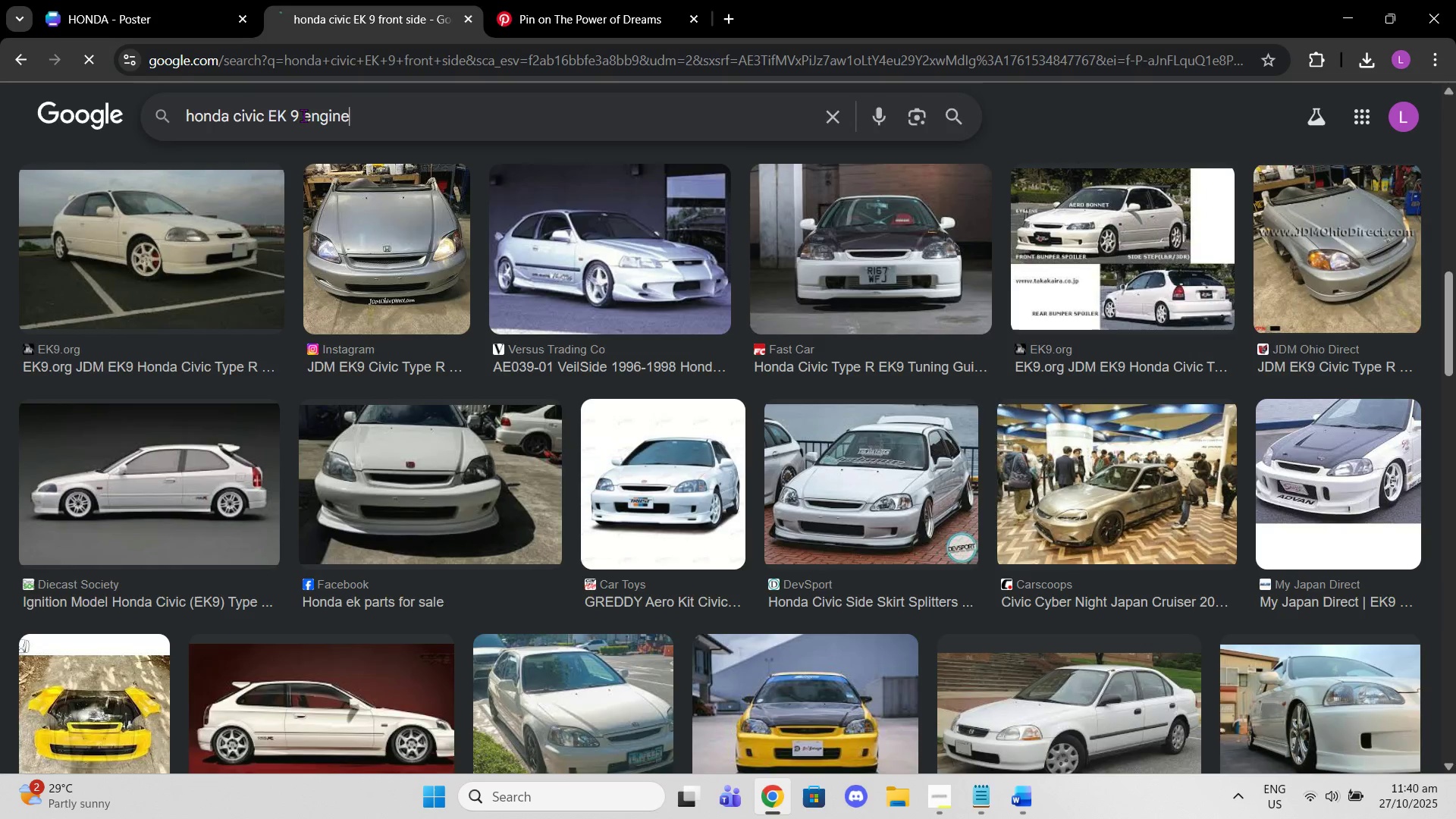 
key(Enter)
 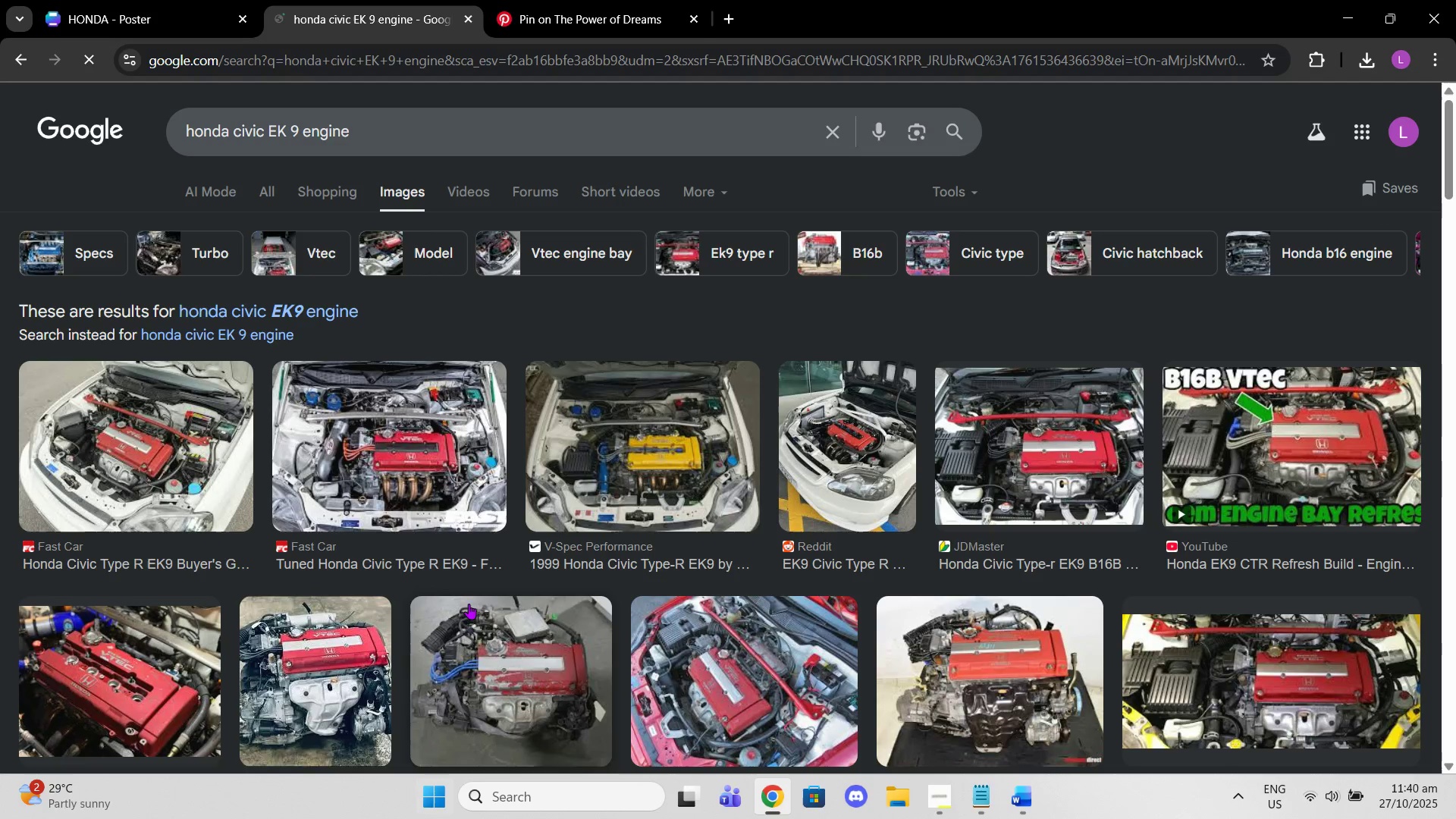 
left_click([428, 461])
 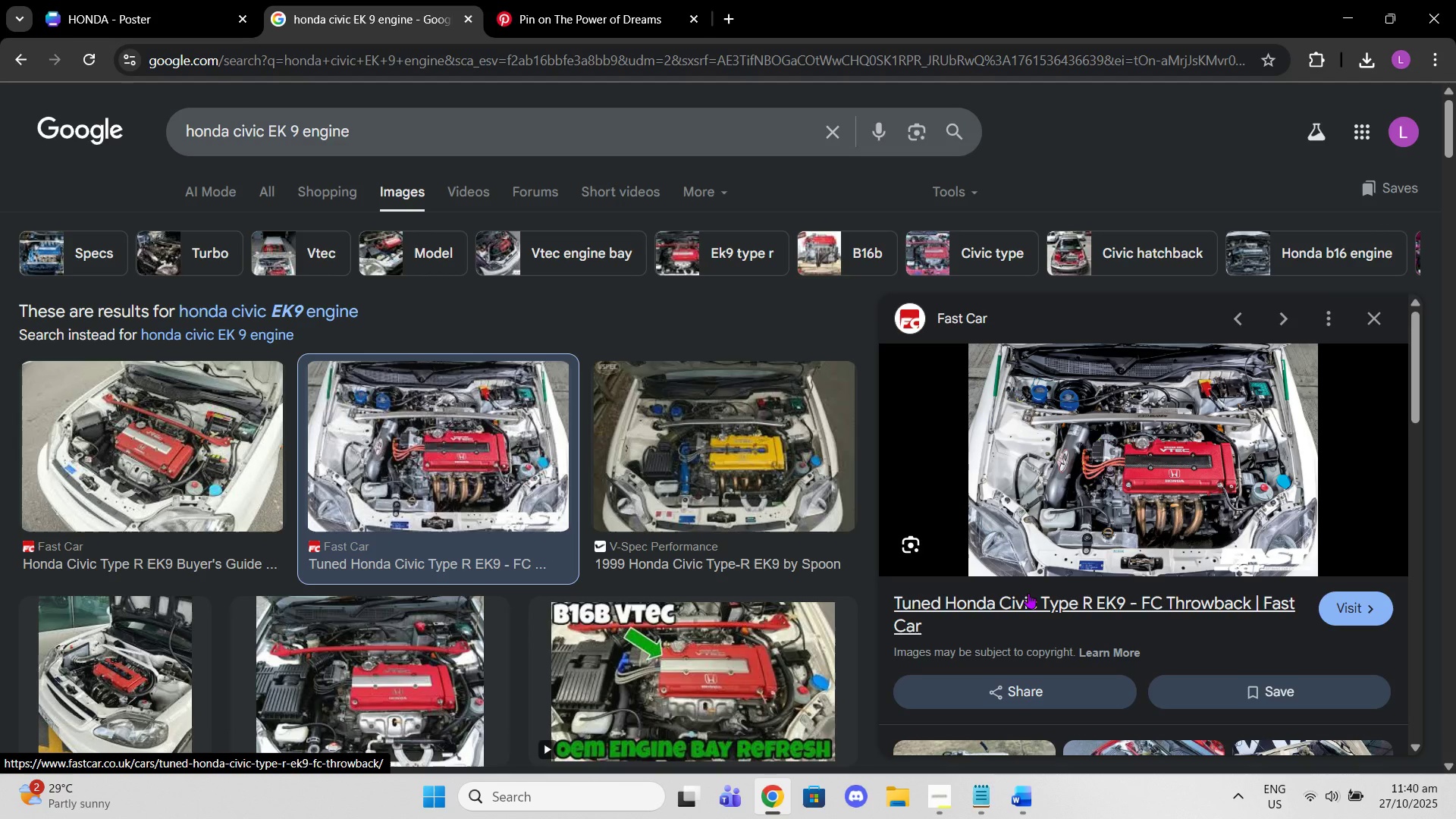 
left_click([1028, 593])
 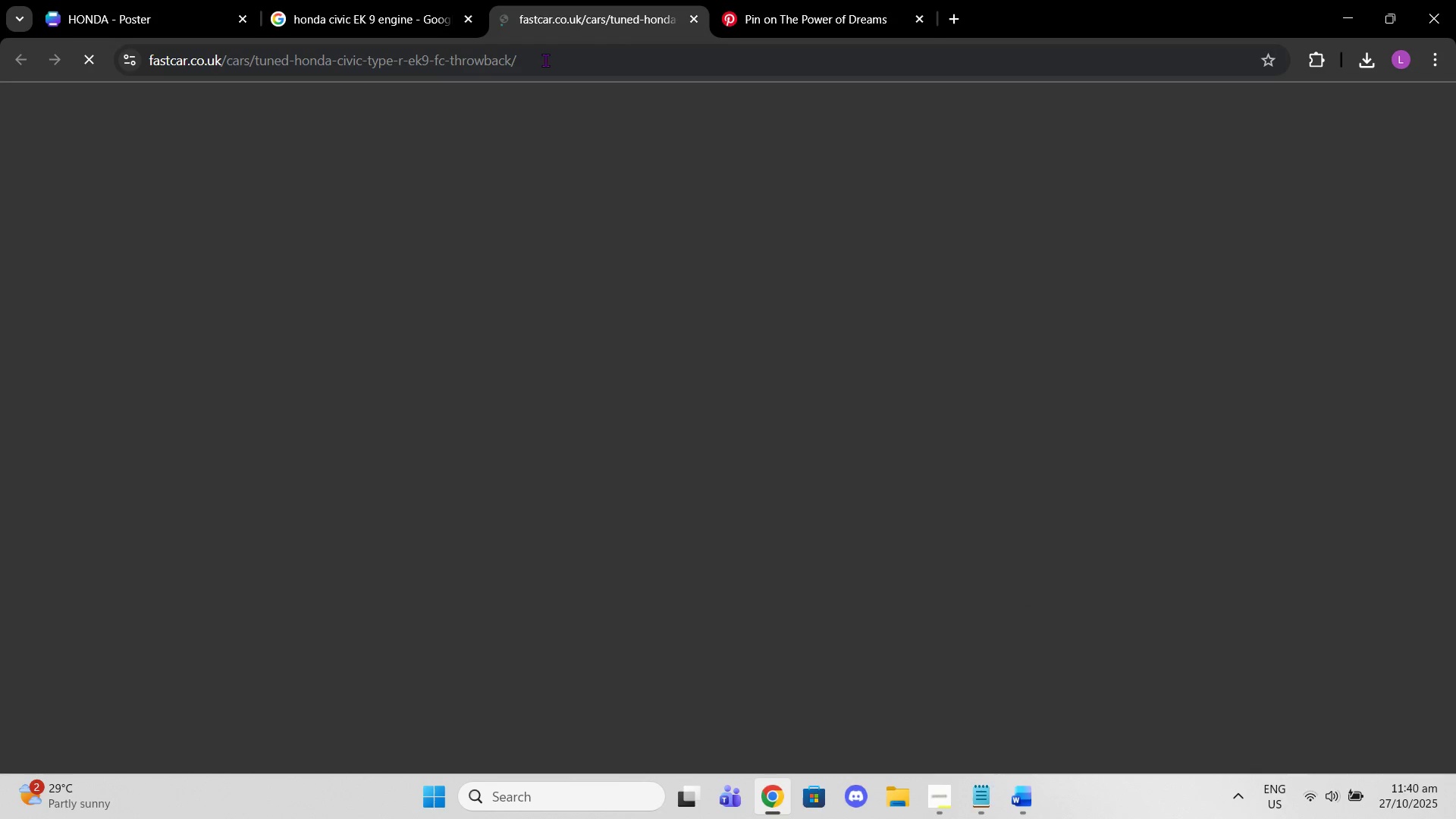 
left_click([545, 60])
 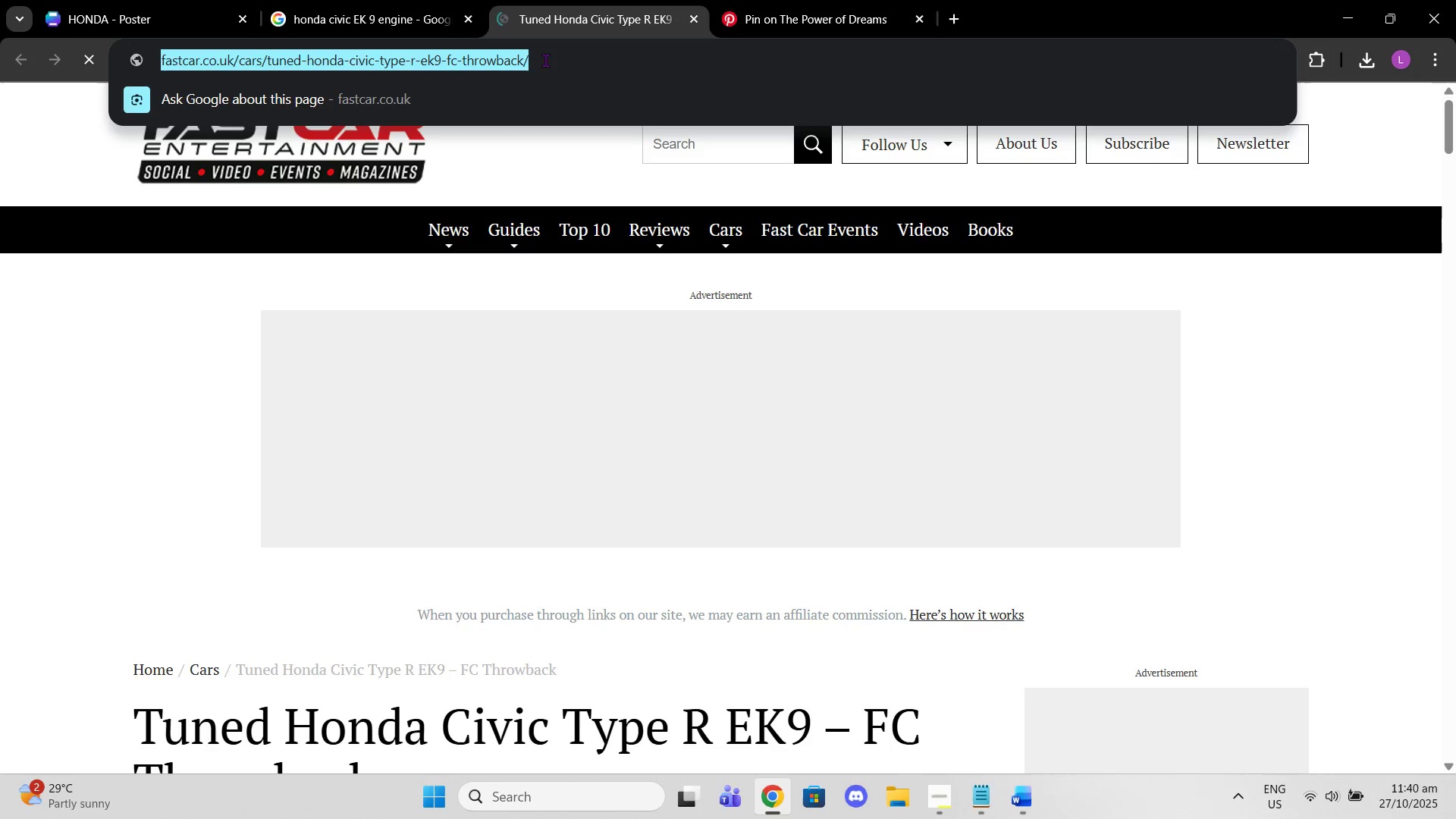 
key(Control+C)
 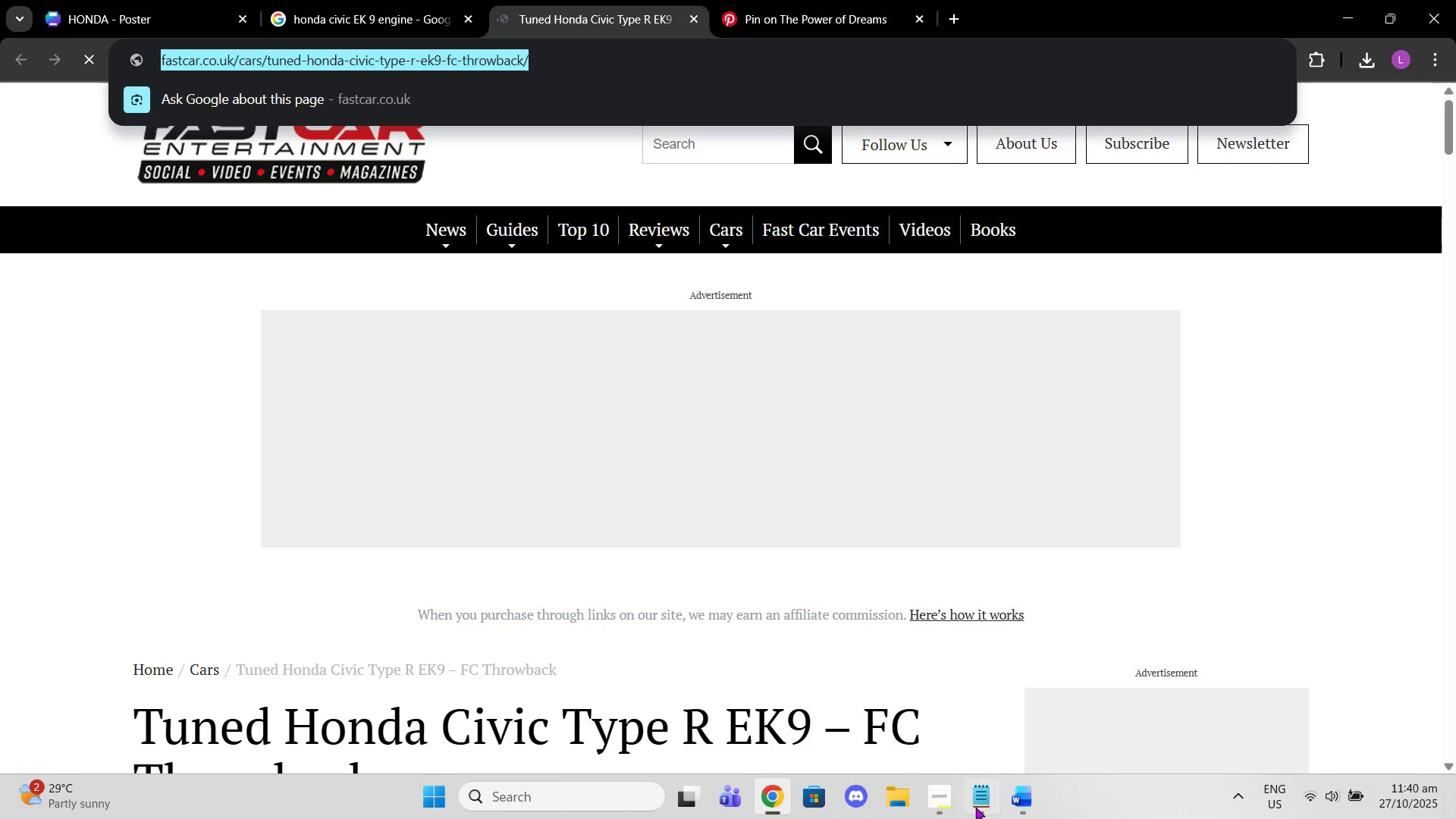 
left_click([974, 807])
 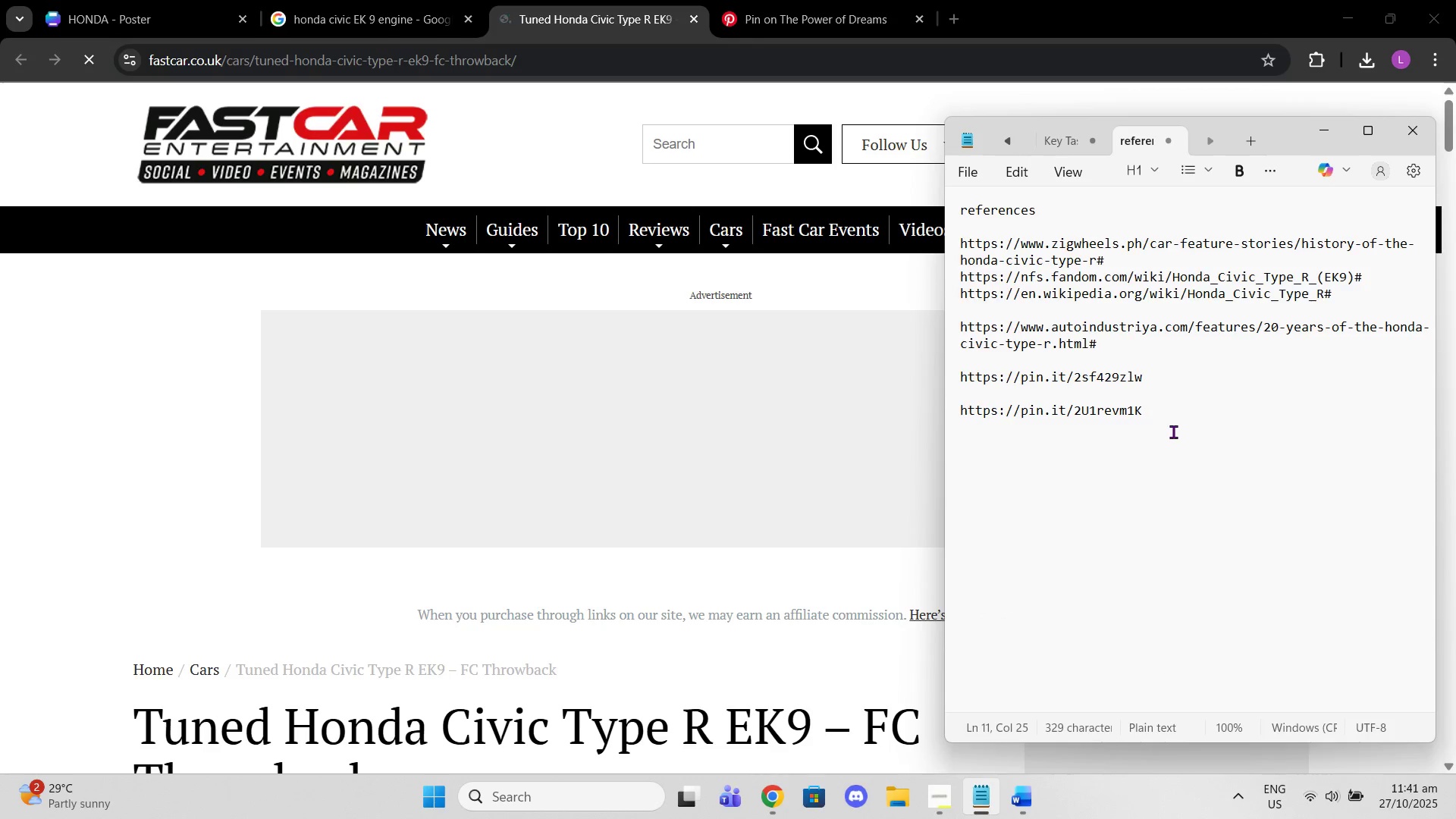 
key(Shift+Enter)
 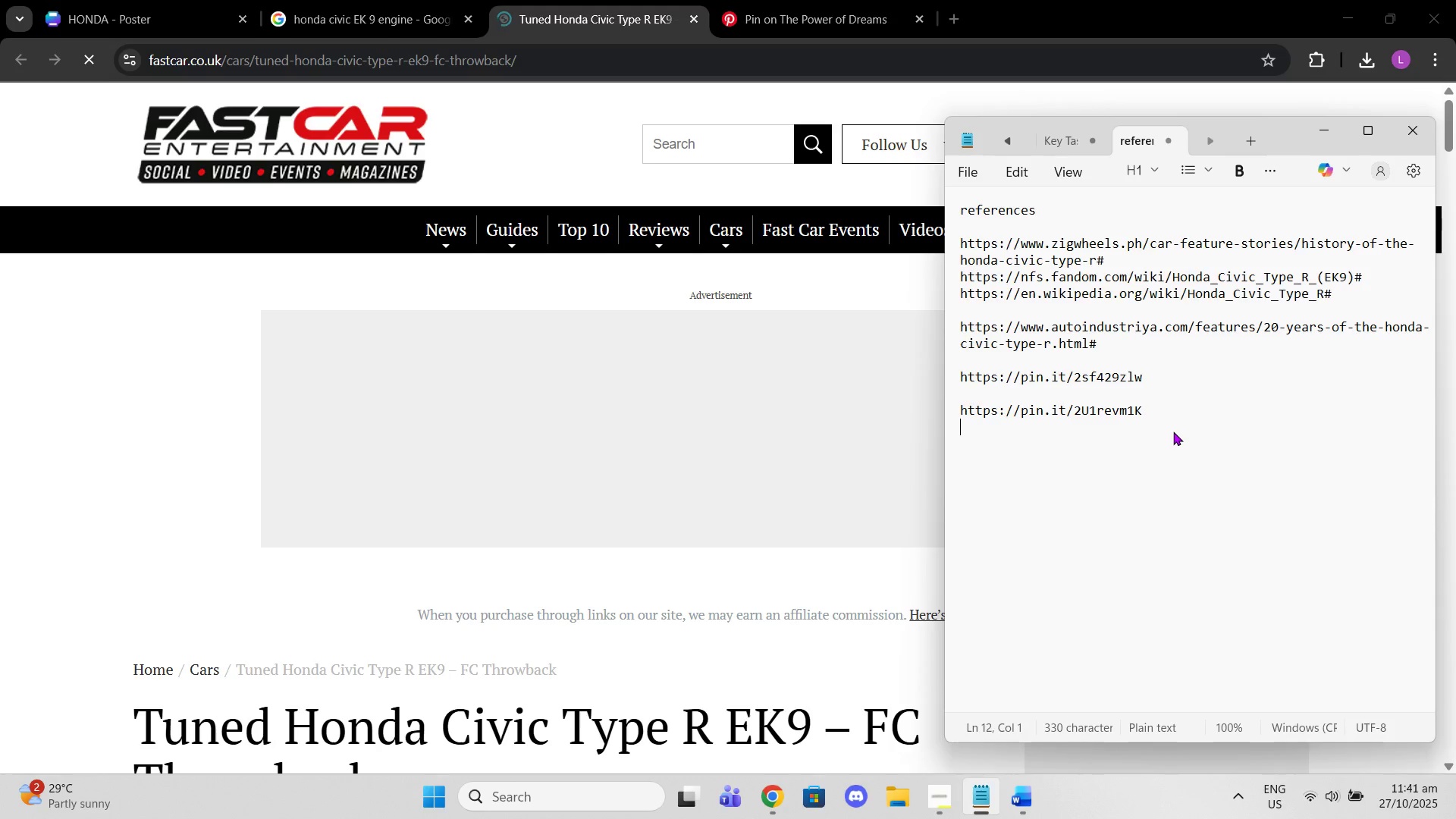 
key(Control+ControlLeft)
 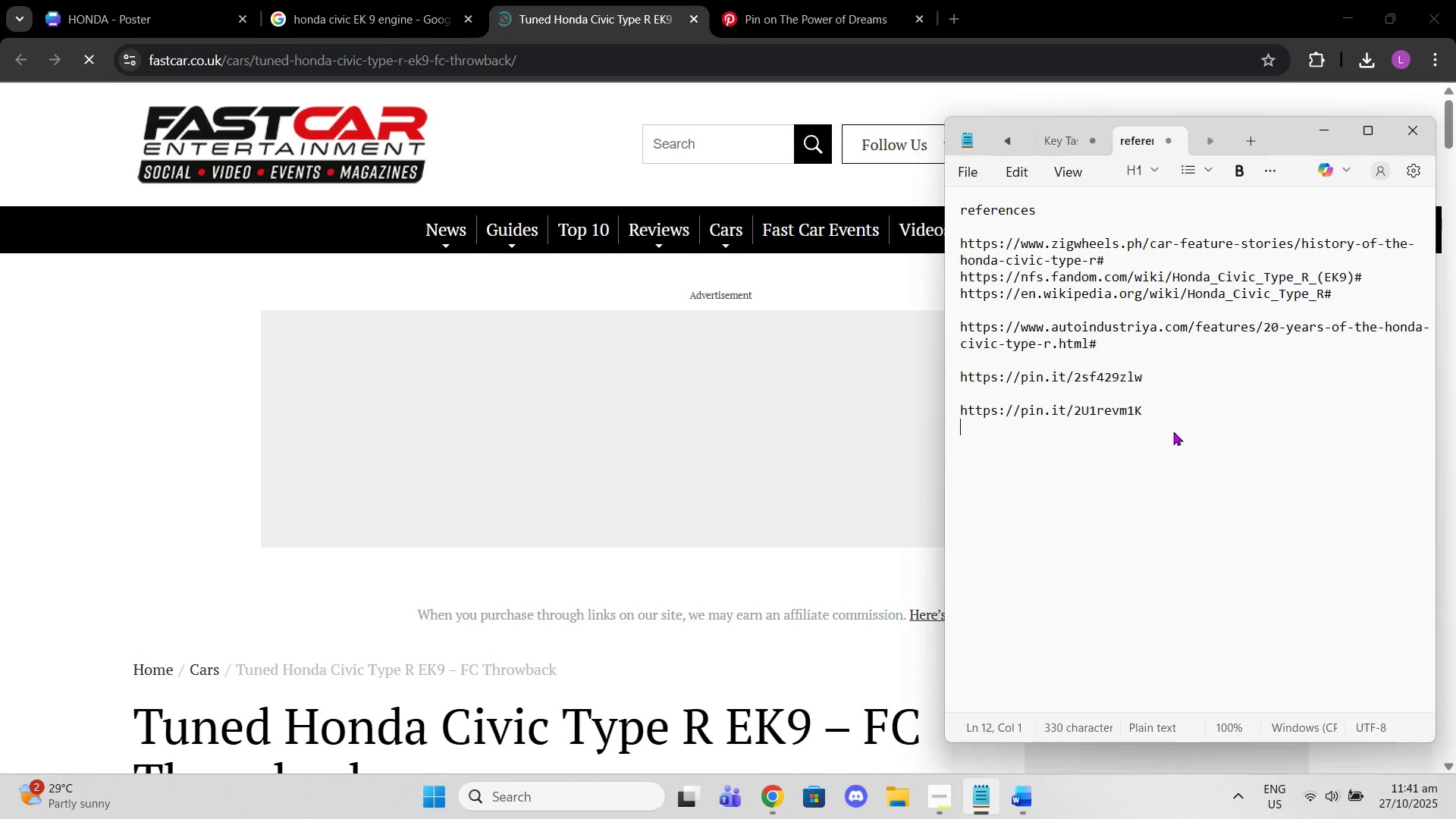 
key(Control+Meta+MetaLeft)
 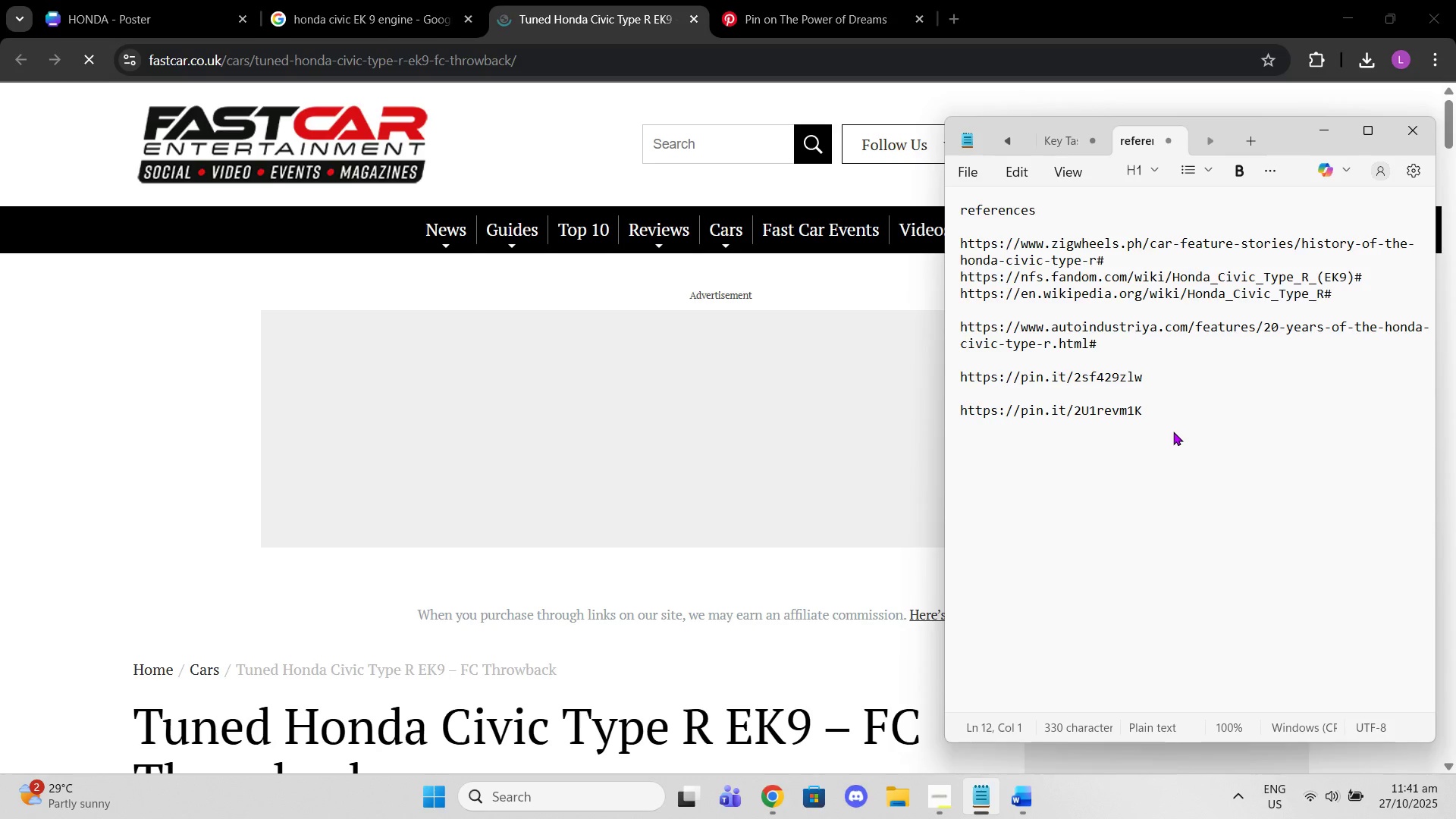 
key(Control+V)
 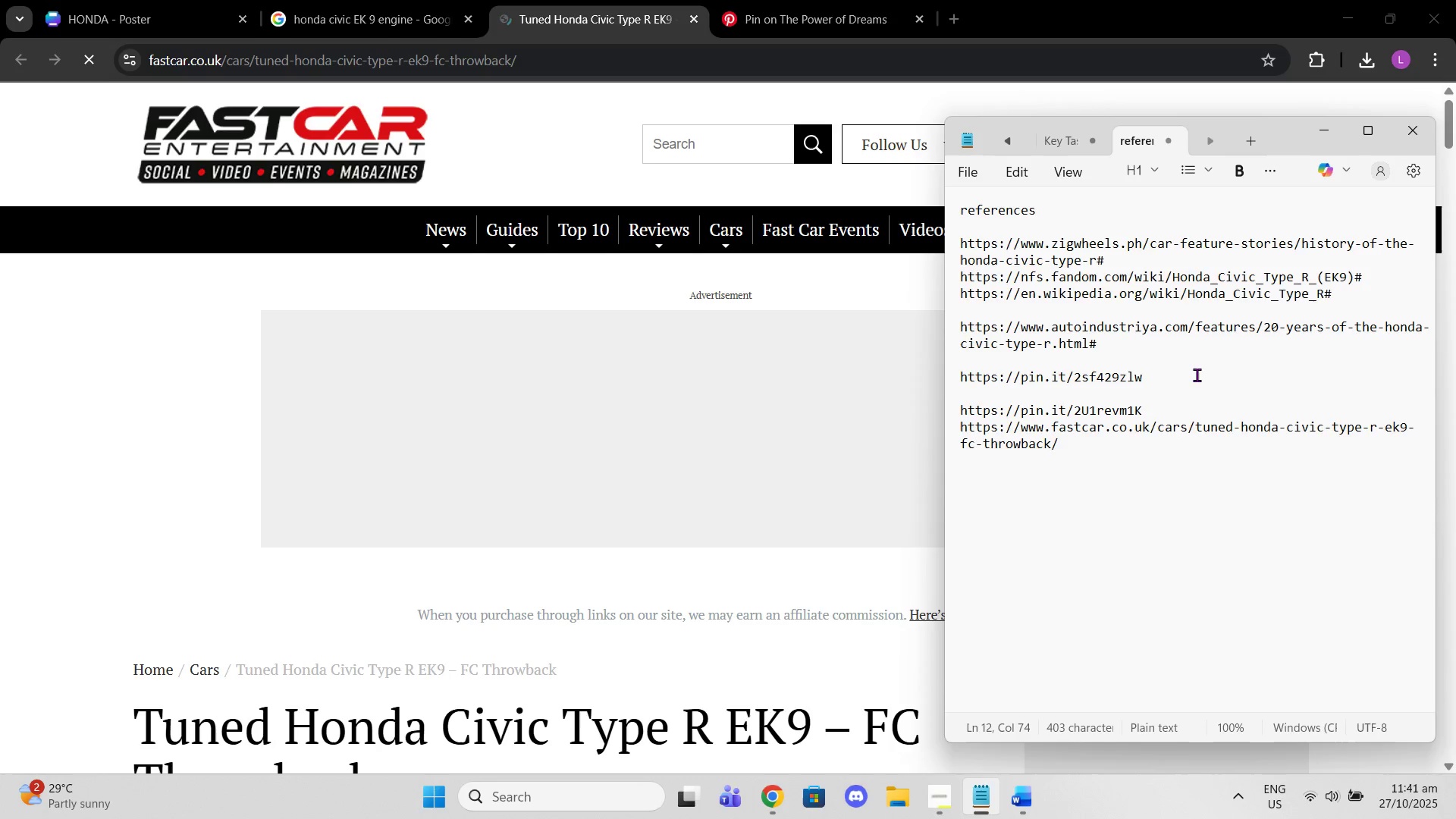 
left_click_drag(start_coordinate=[1188, 378], to_coordinate=[924, 378])
 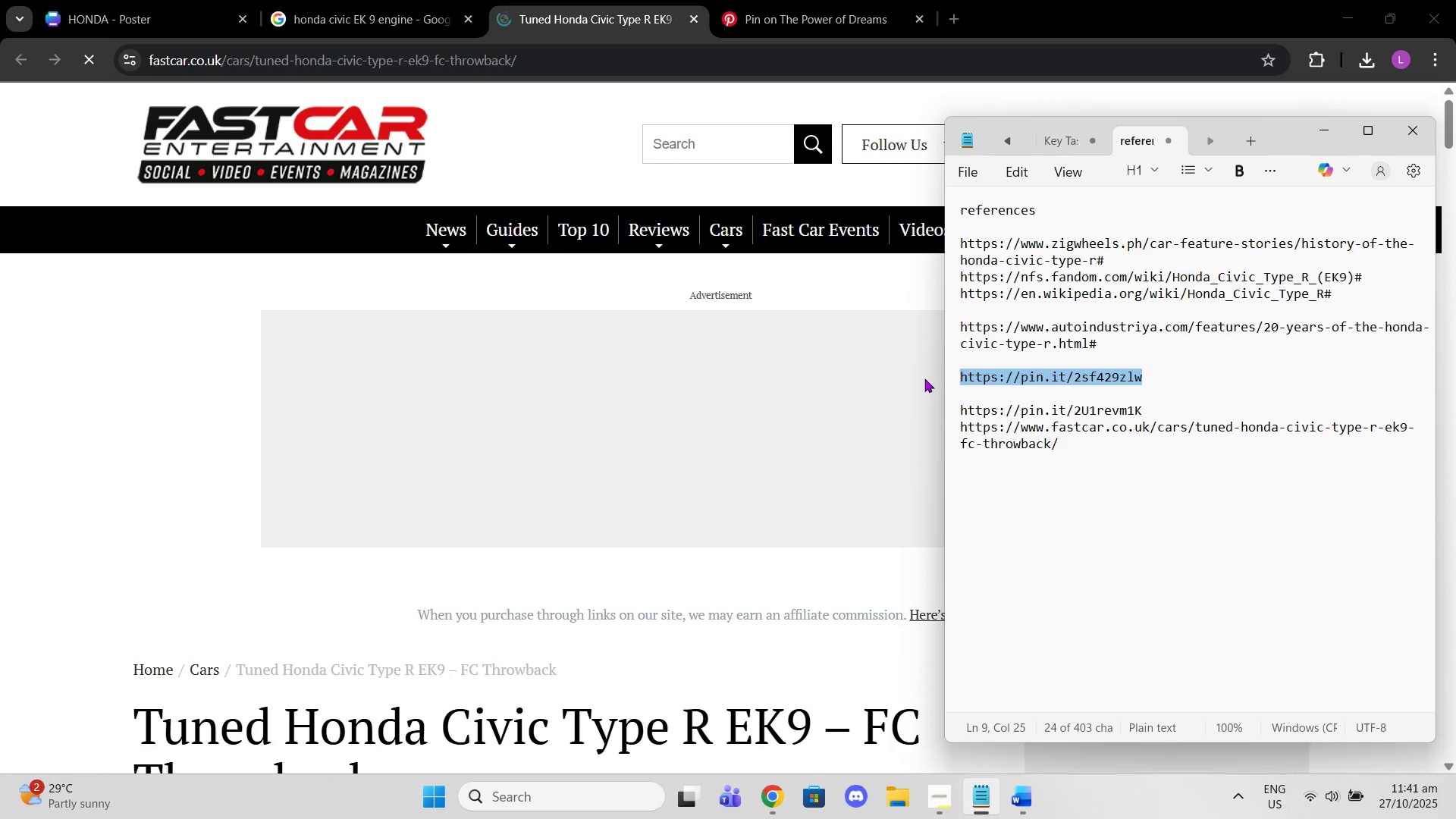 
key(Backspace)
 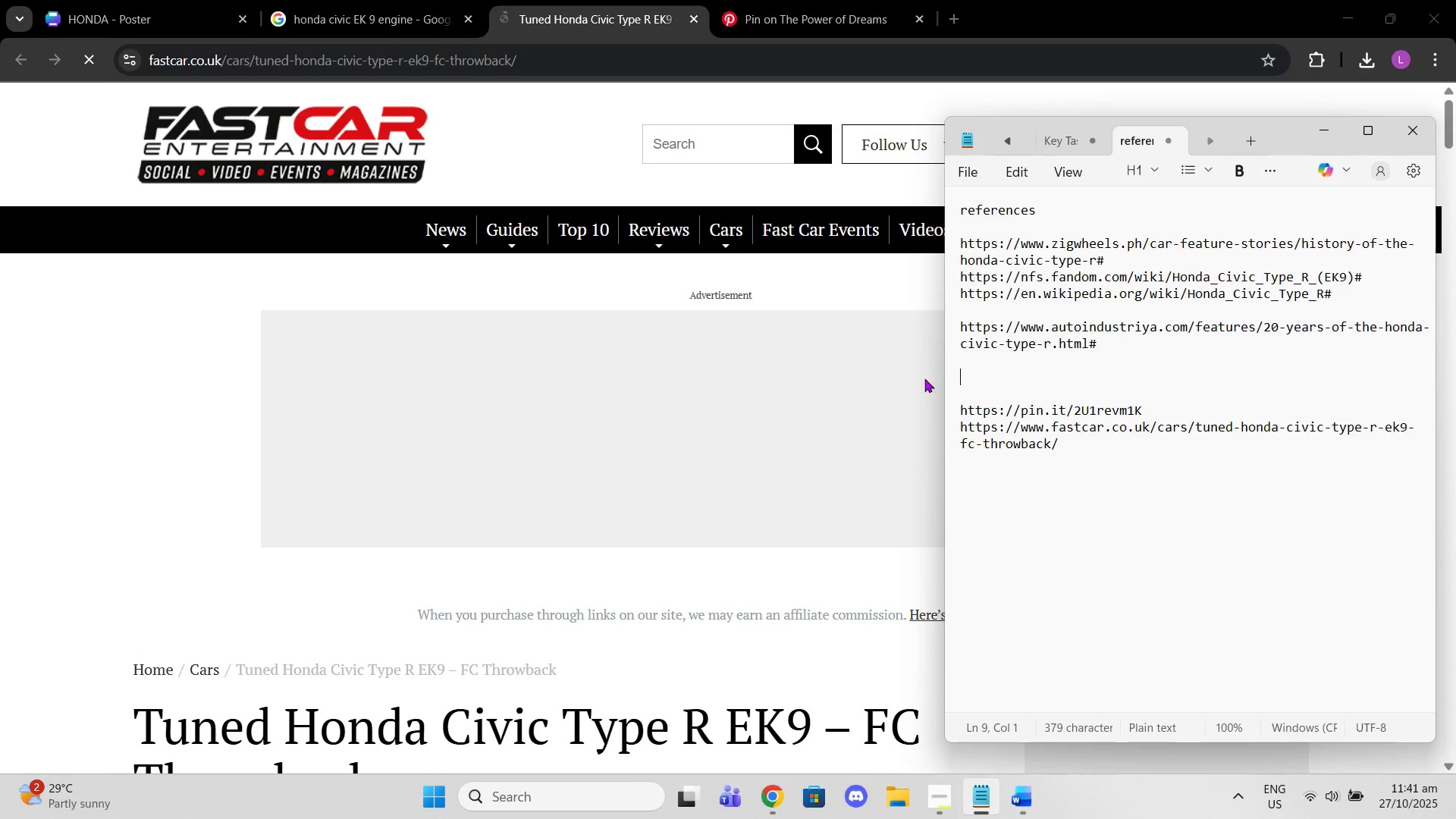 
key(Backspace)
 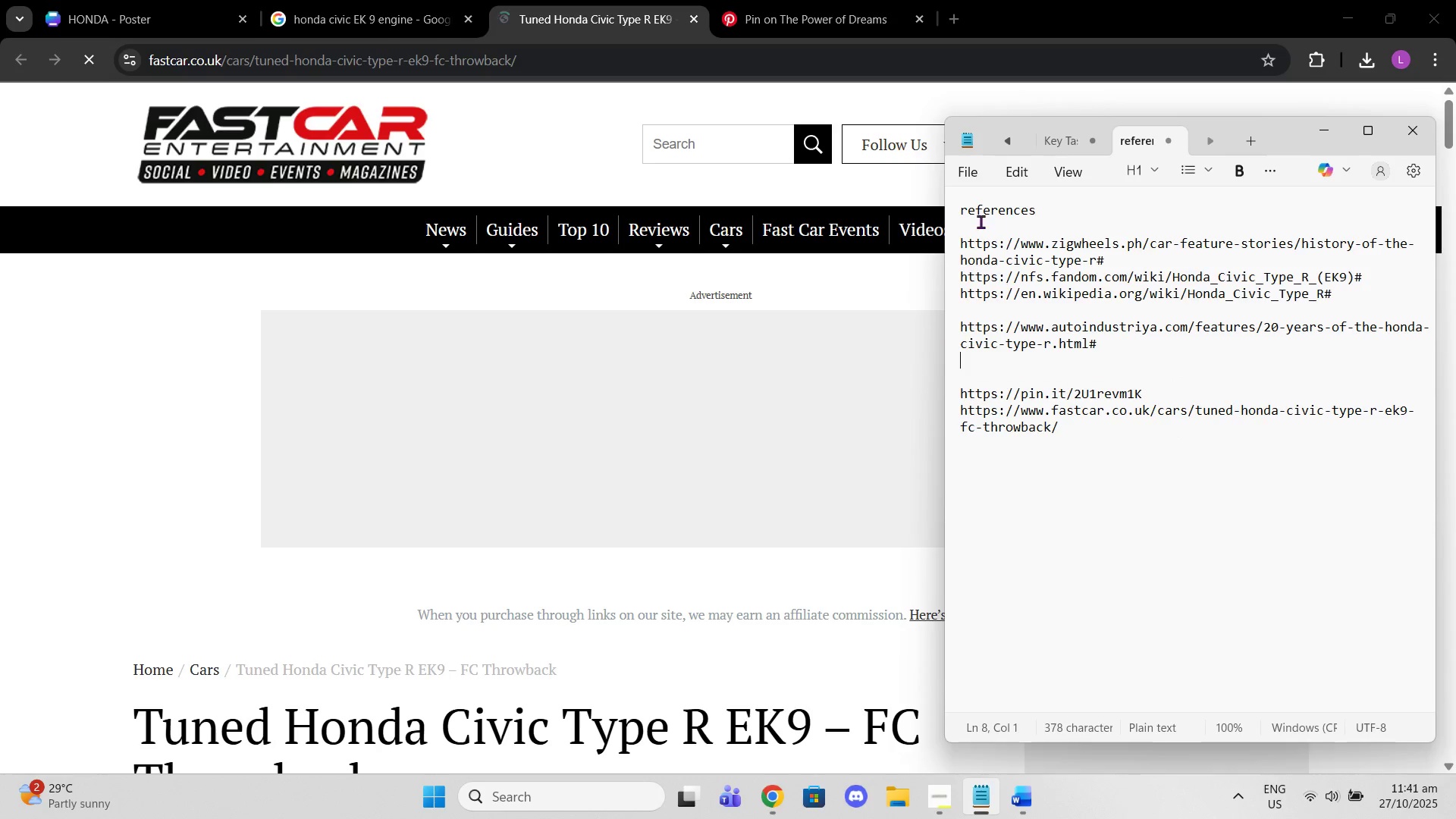 
left_click_drag(start_coordinate=[1044, 205], to_coordinate=[960, 206])
 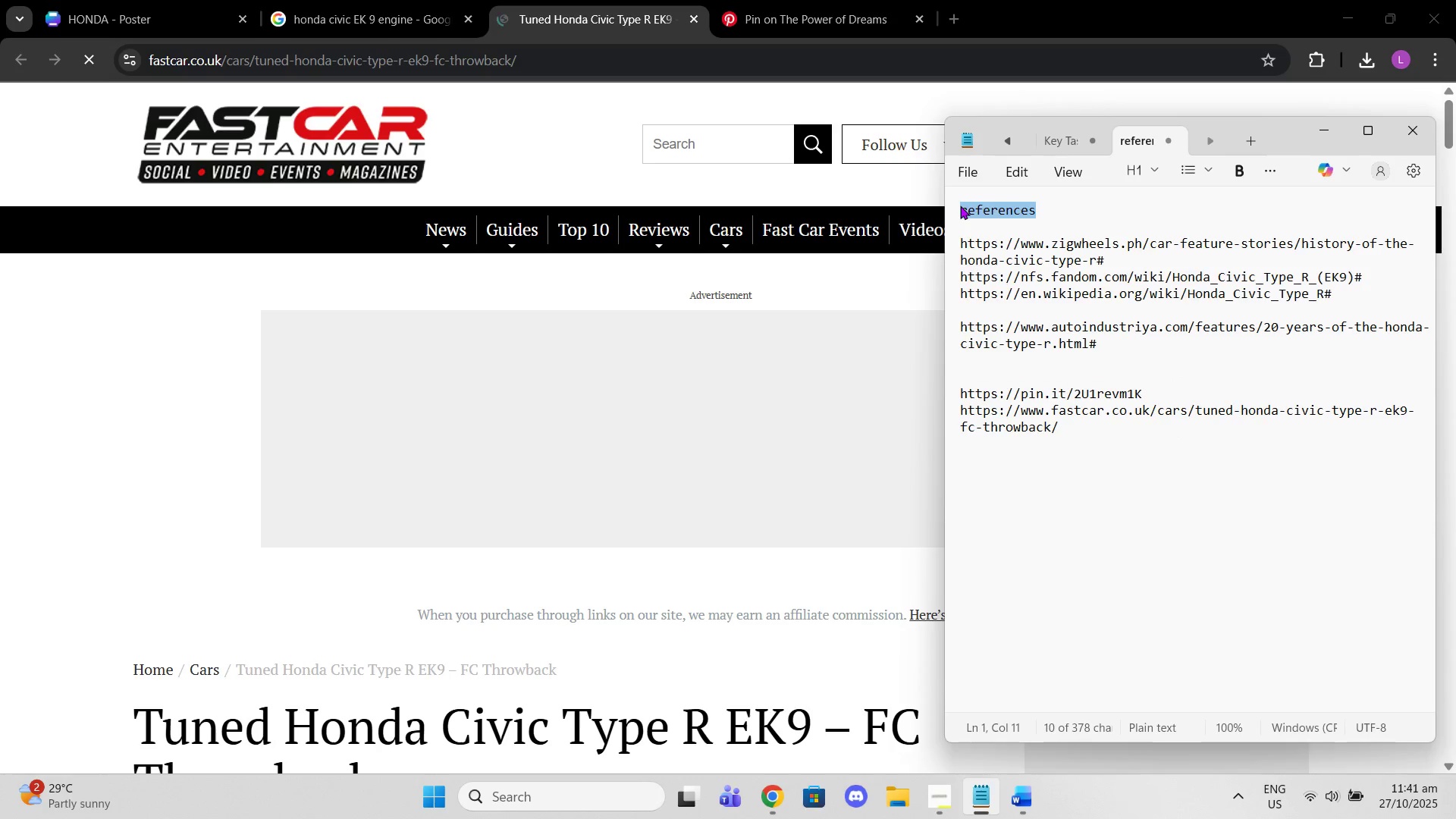 
type(REFERENCES)
 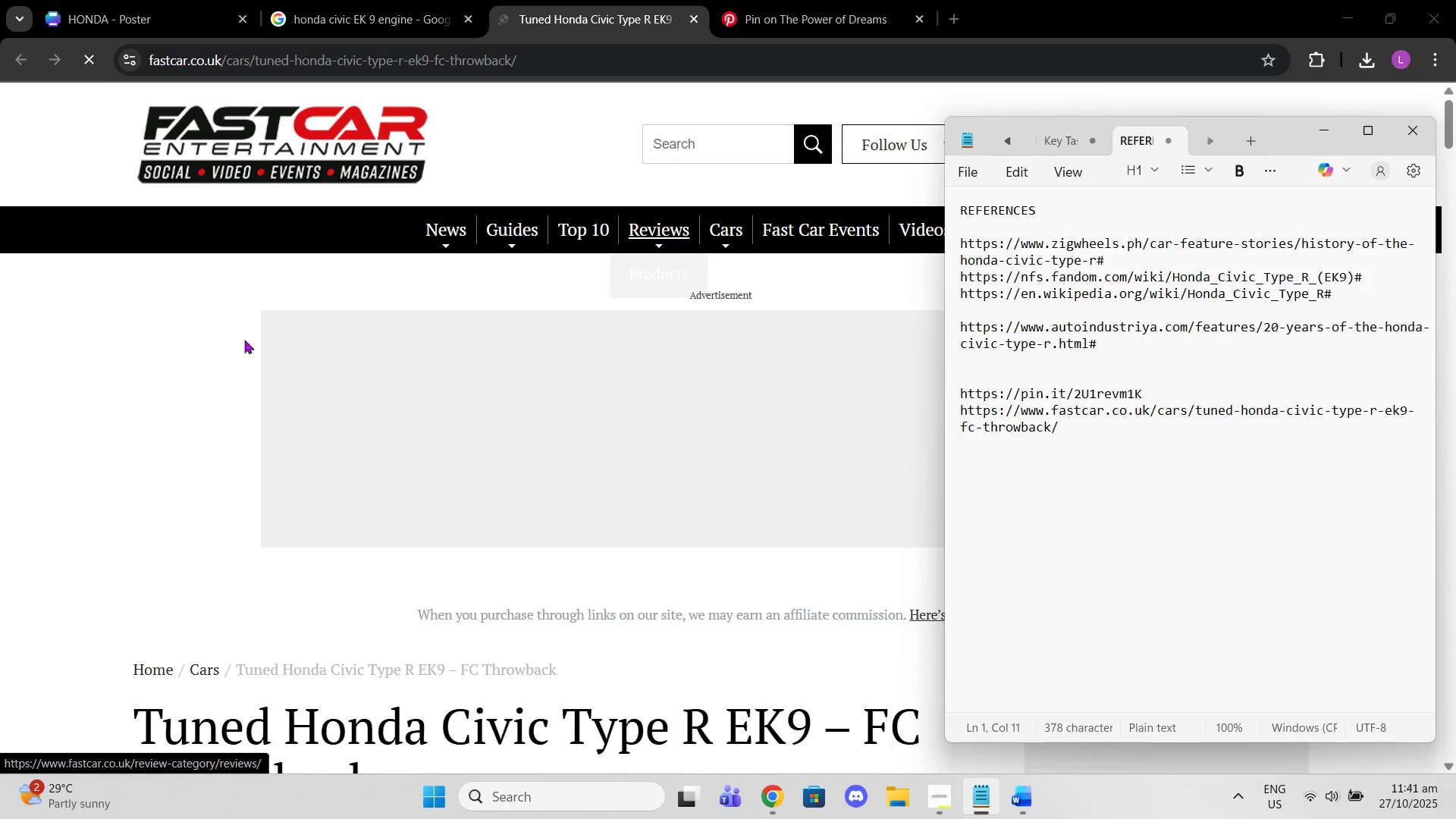 
left_click([0, 397])
 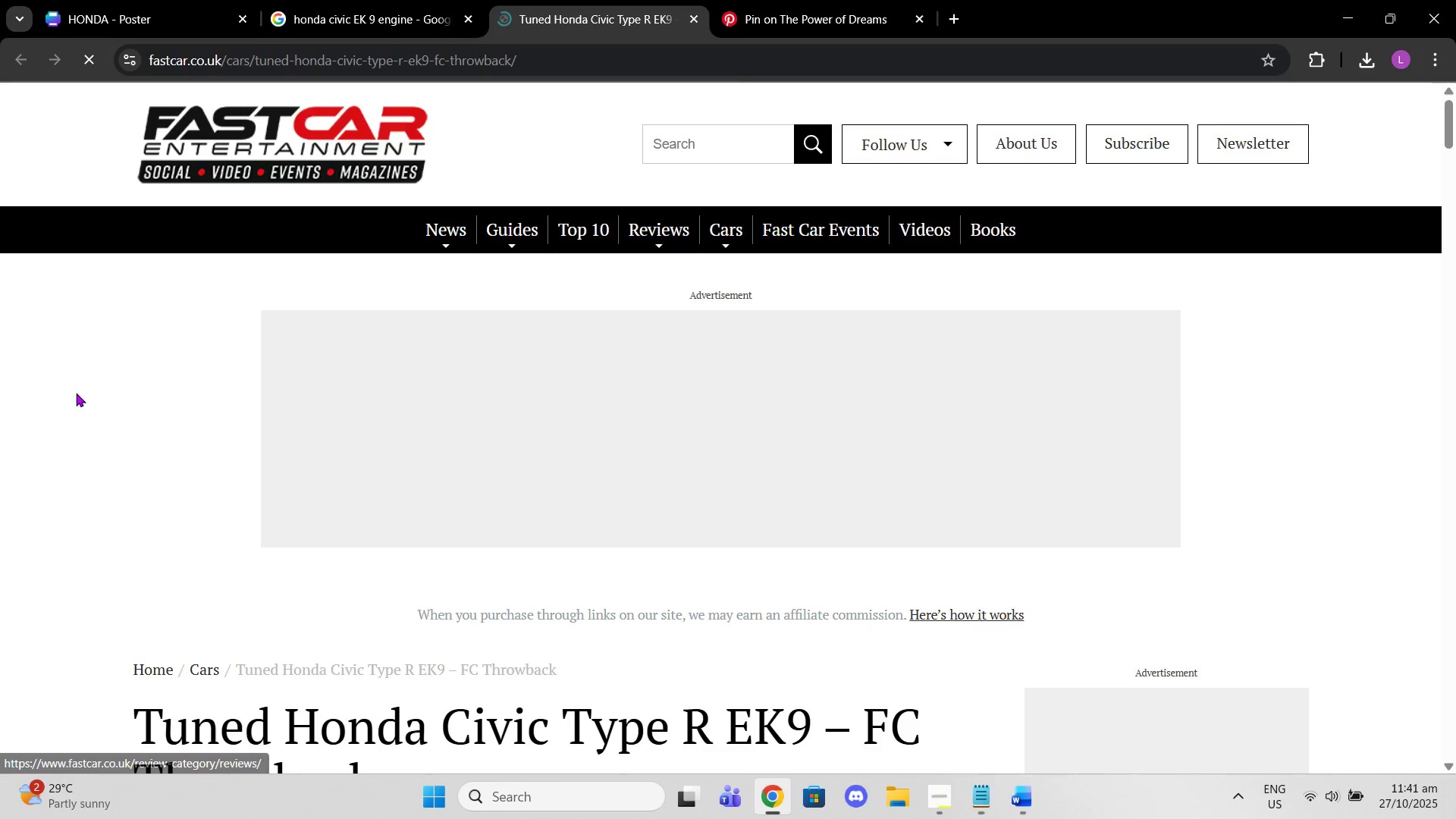 
scroll: coordinate [469, 416], scroll_direction: down, amount: 20.0
 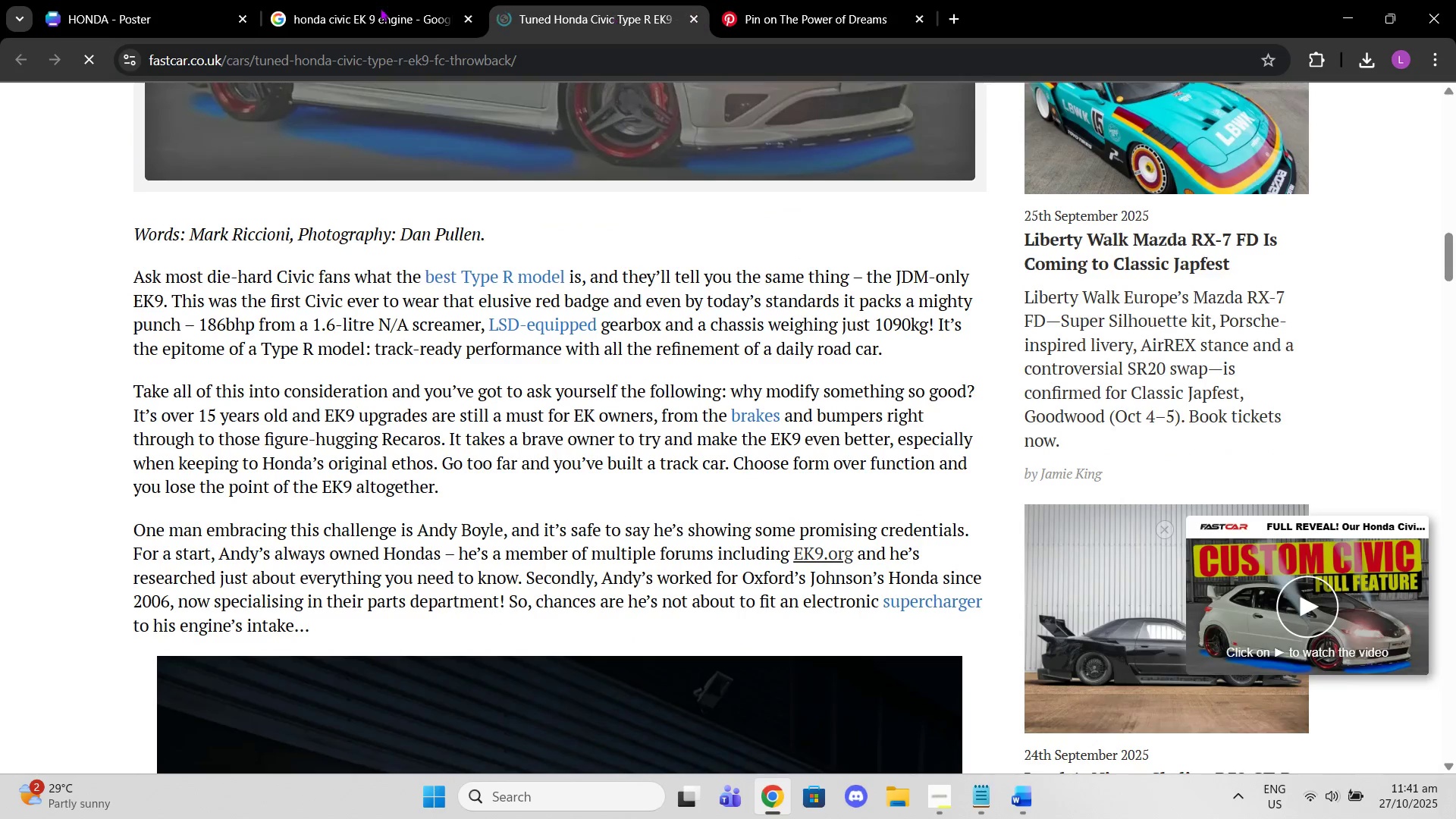 
left_click([367, 8])
 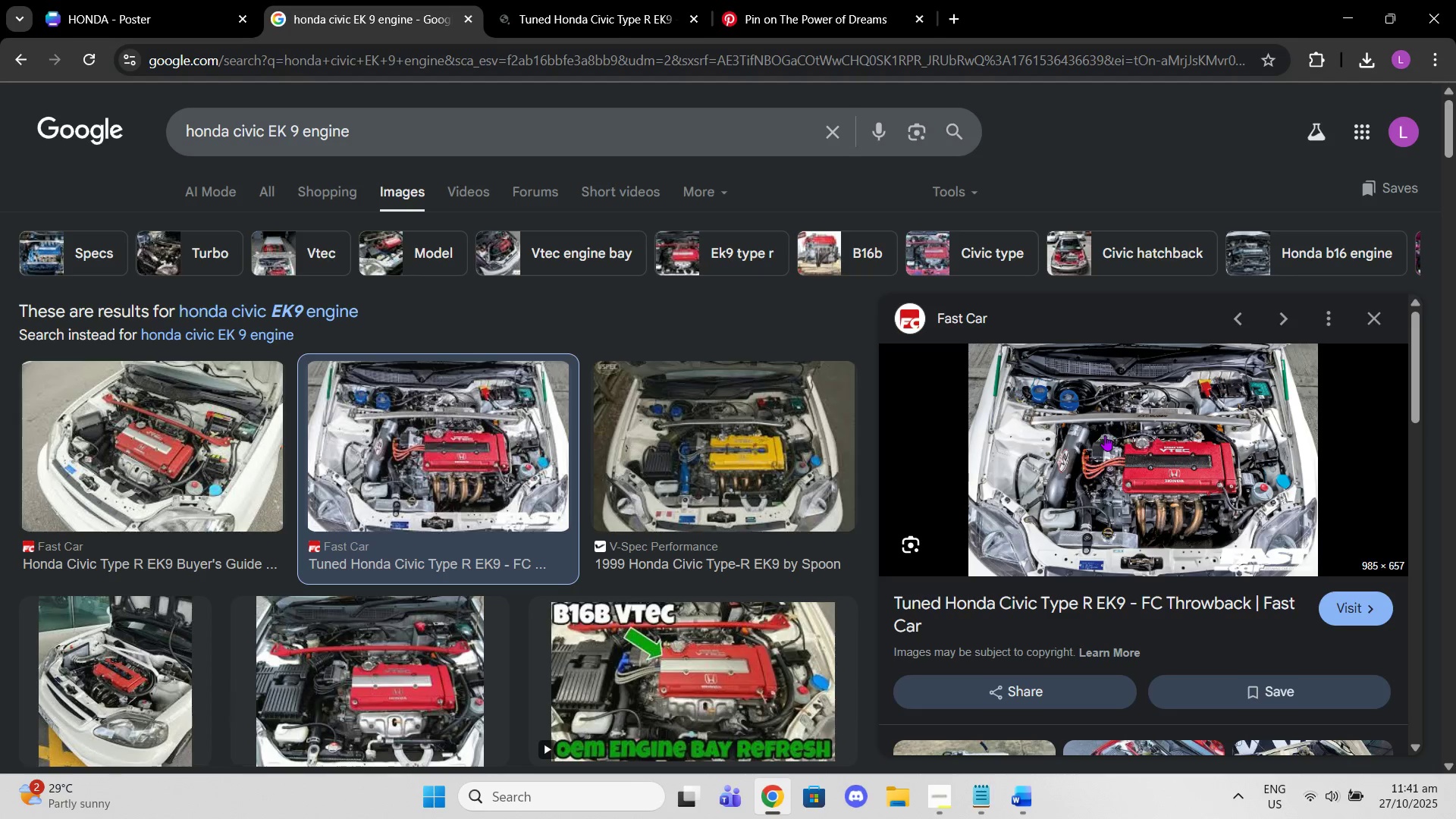 
right_click([1105, 435])
 